 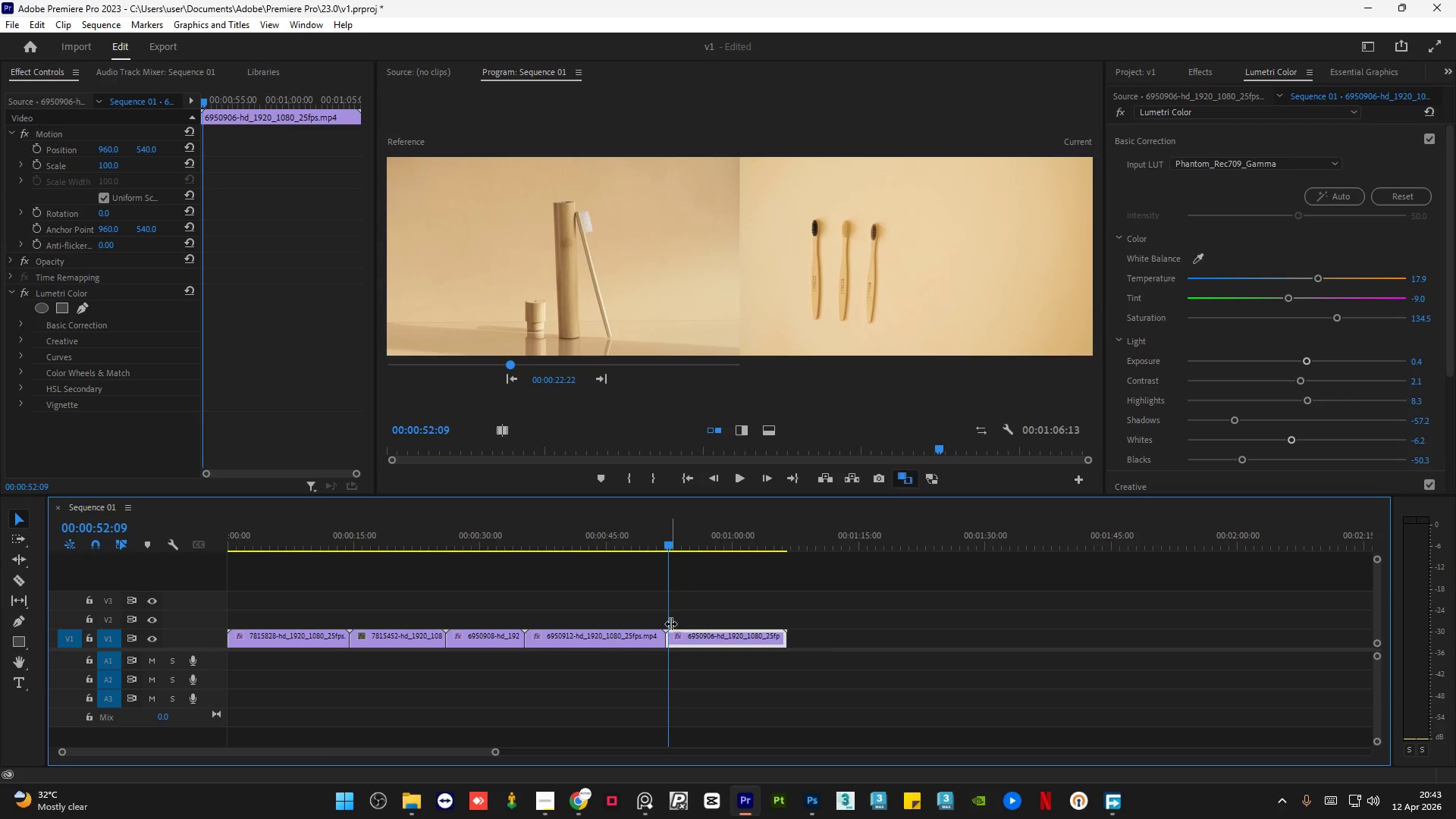 
key(Space)
 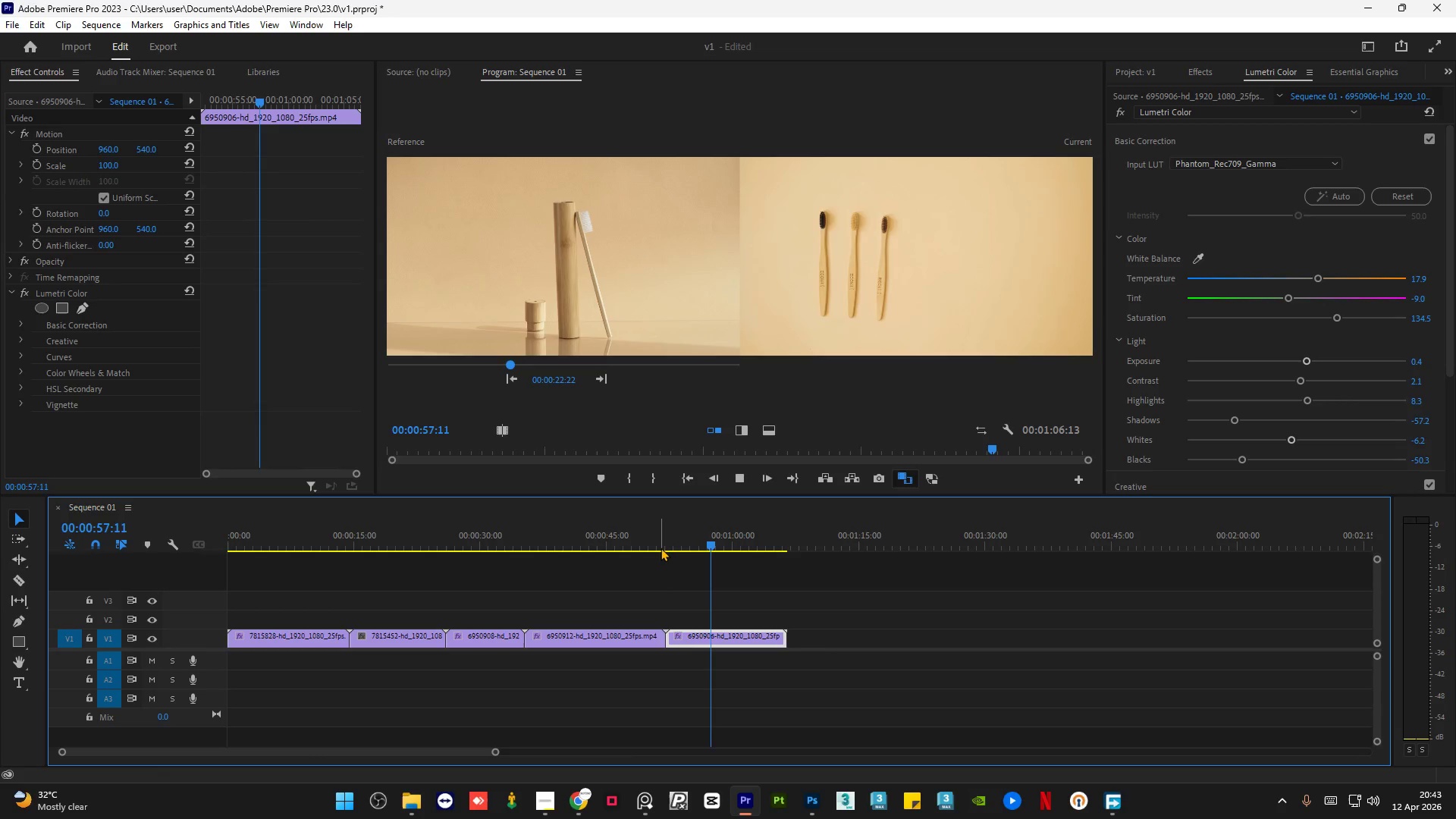 
wait(6.97)
 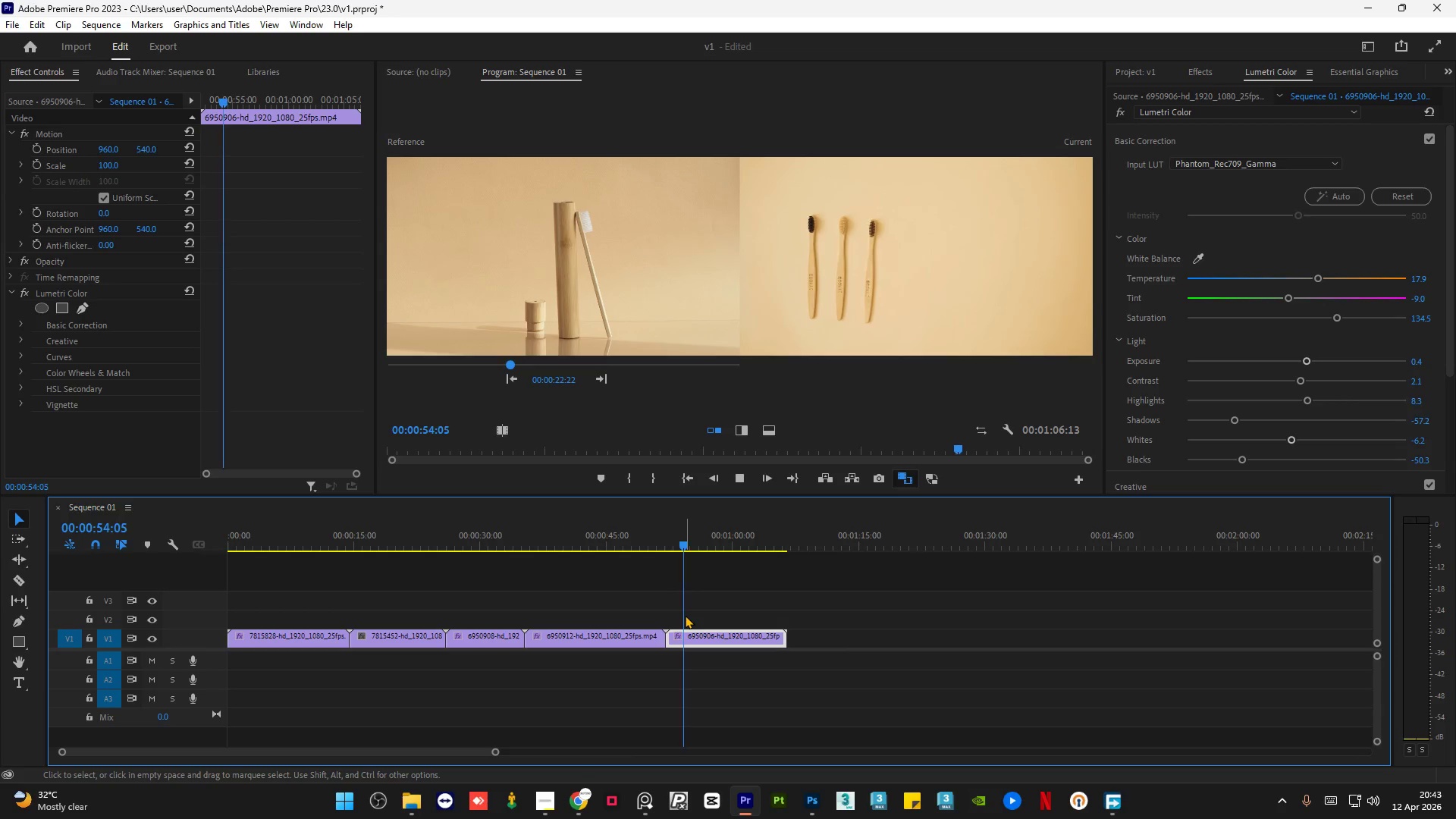 
key(Space)
 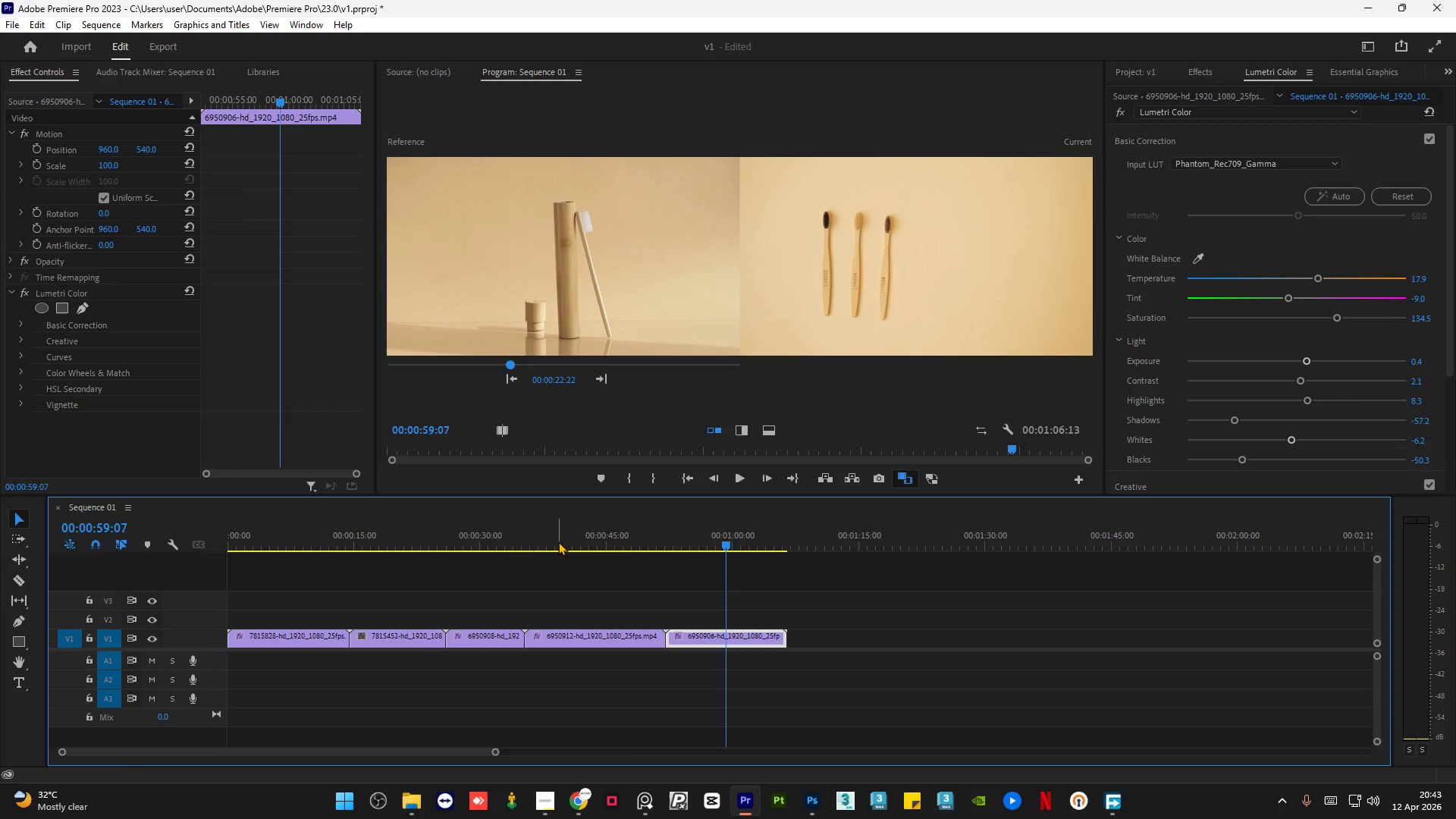 
left_click_drag(start_coordinate=[552, 543], to_coordinate=[520, 550])
 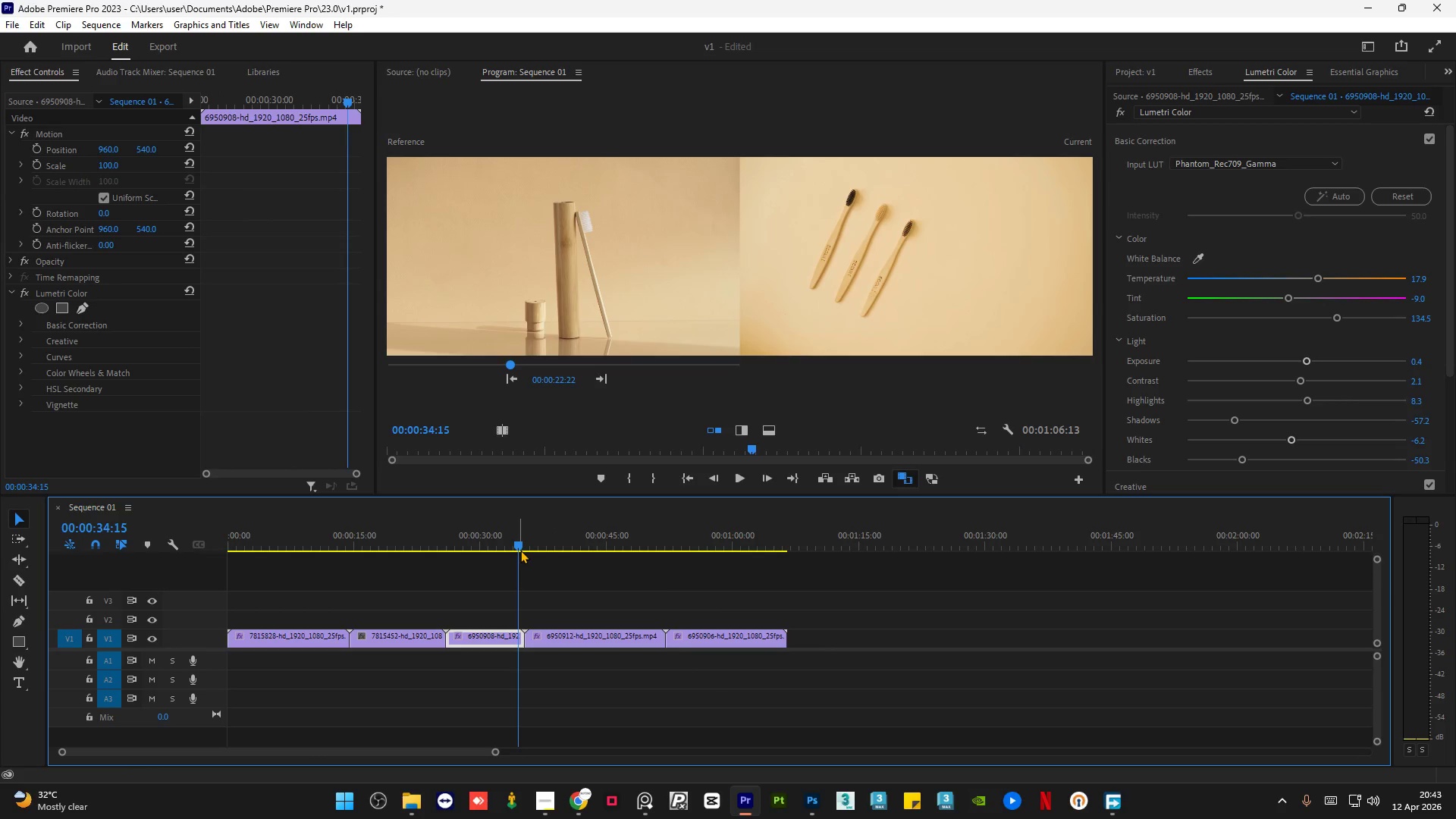 
key(Space)
 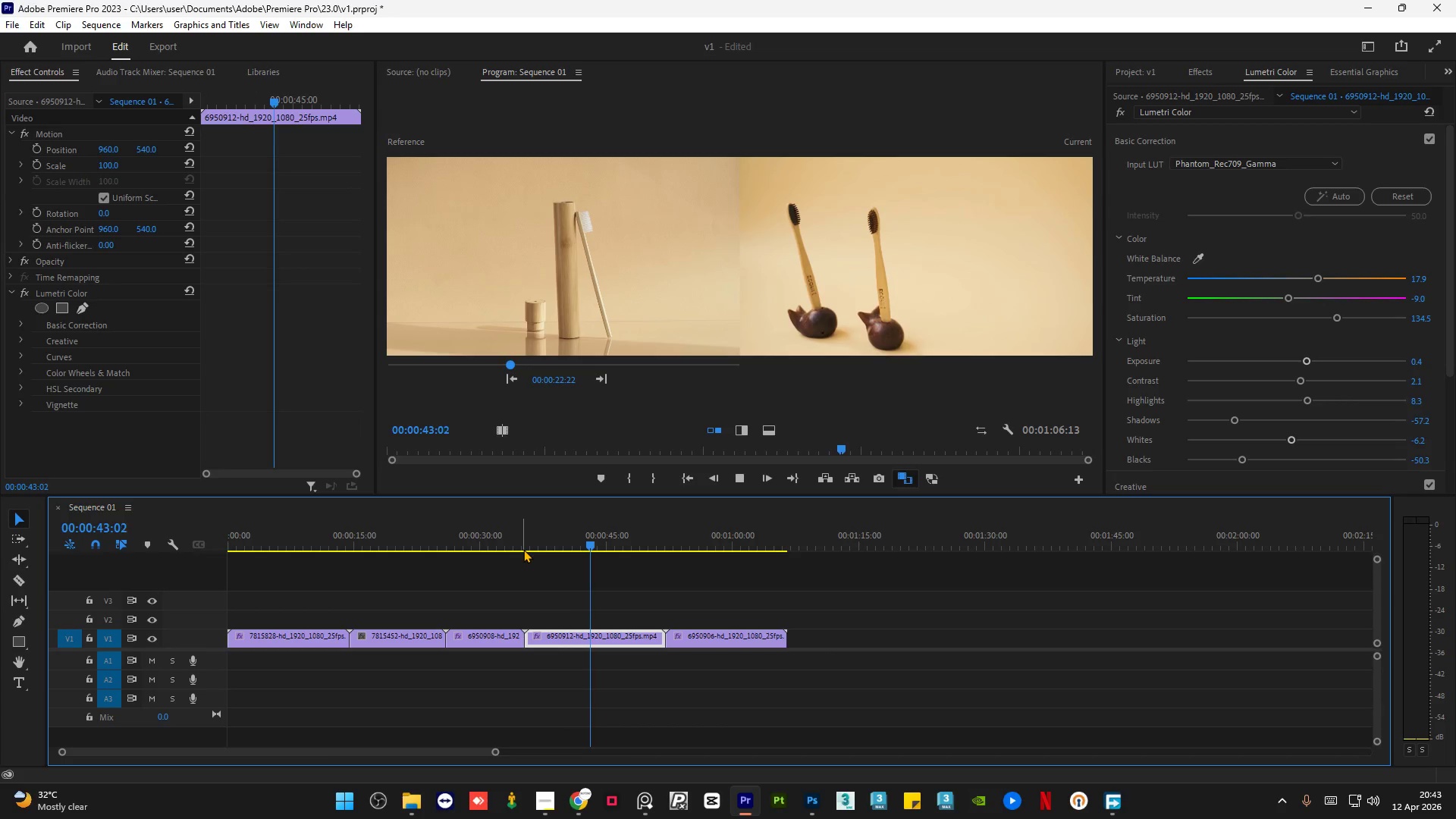 
wait(13.69)
 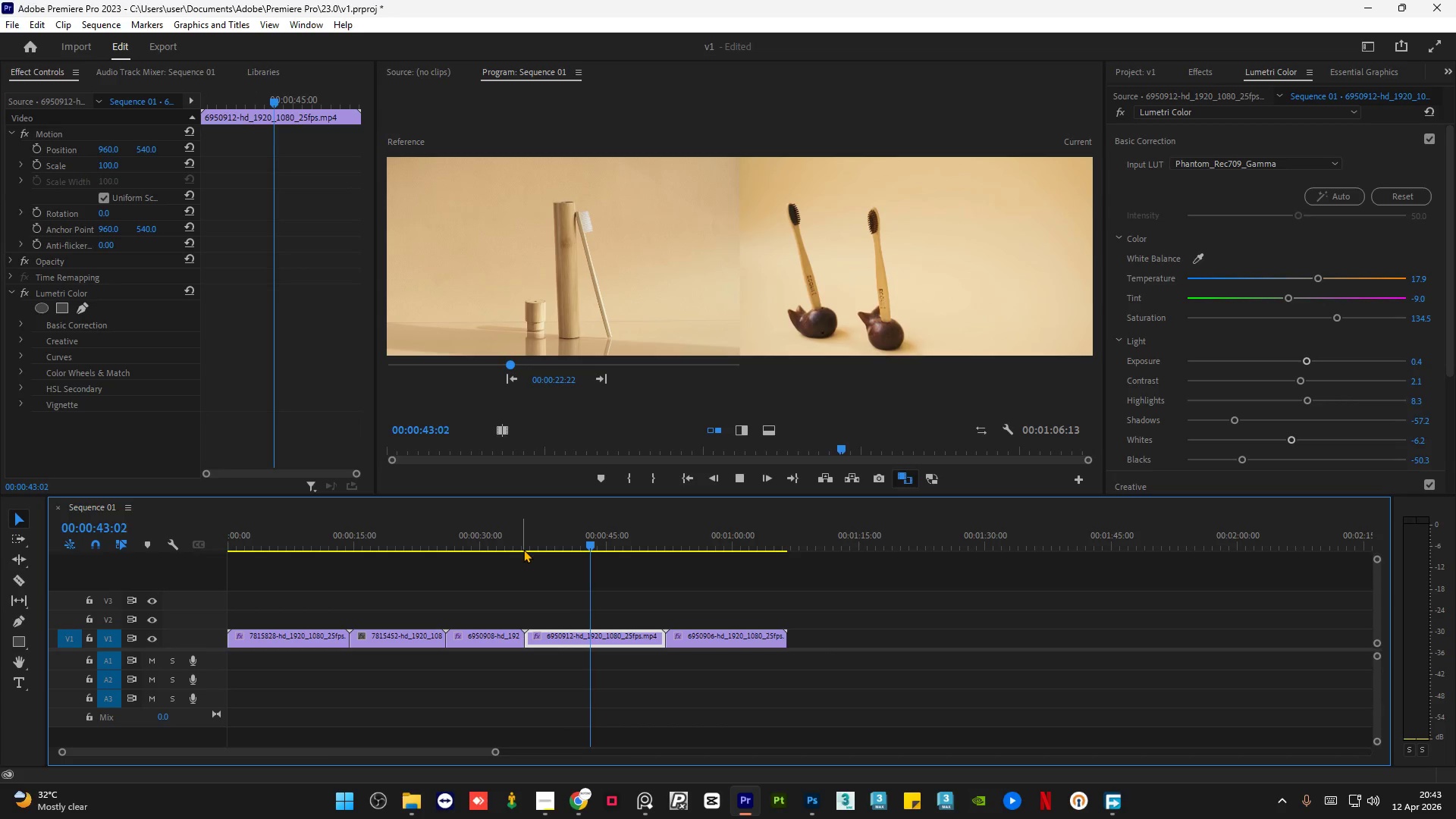 
left_click_drag(start_coordinate=[491, 546], to_coordinate=[262, 547])
 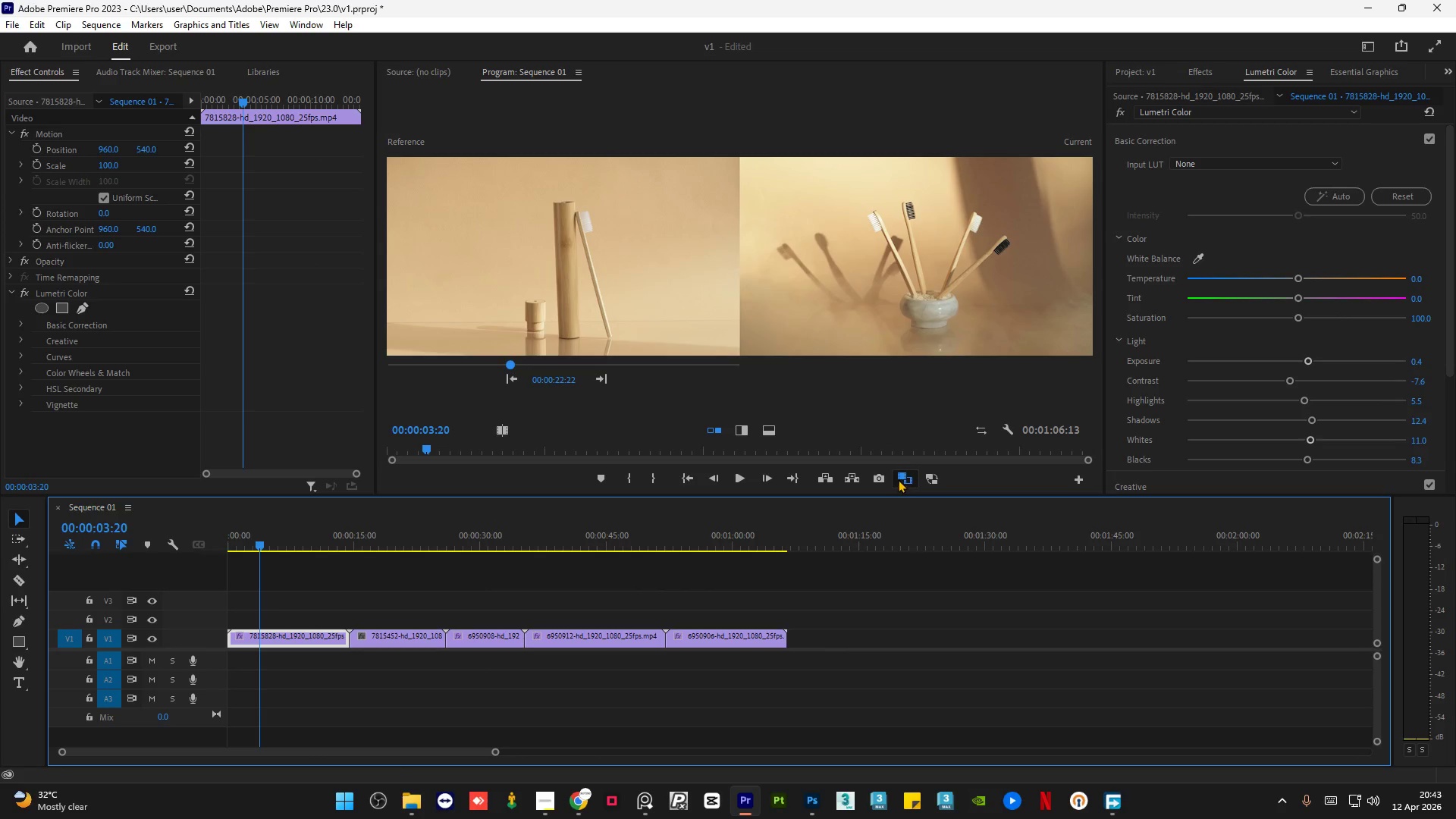 
left_click([903, 476])
 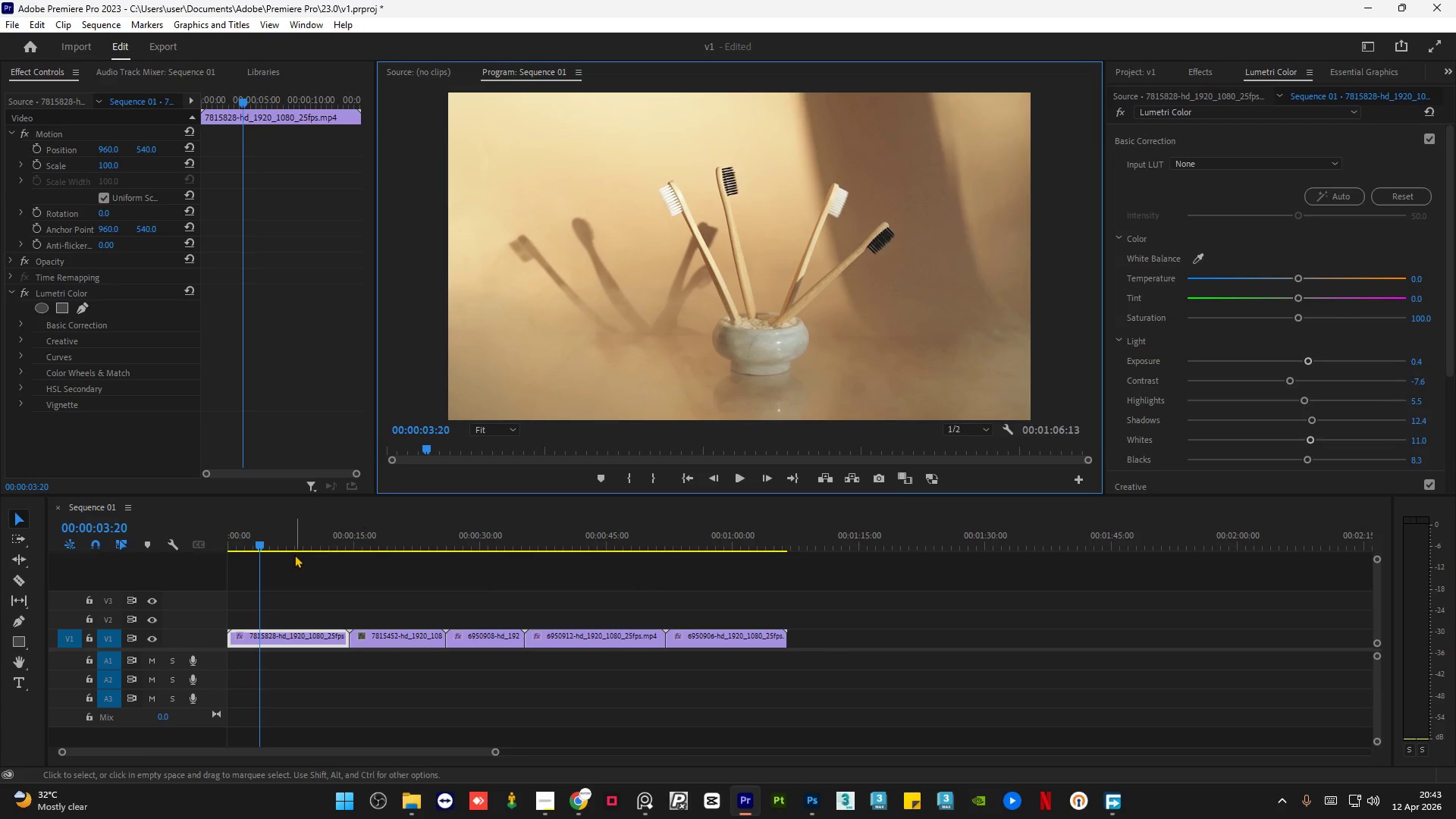 
left_click_drag(start_coordinate=[278, 546], to_coordinate=[334, 554])
 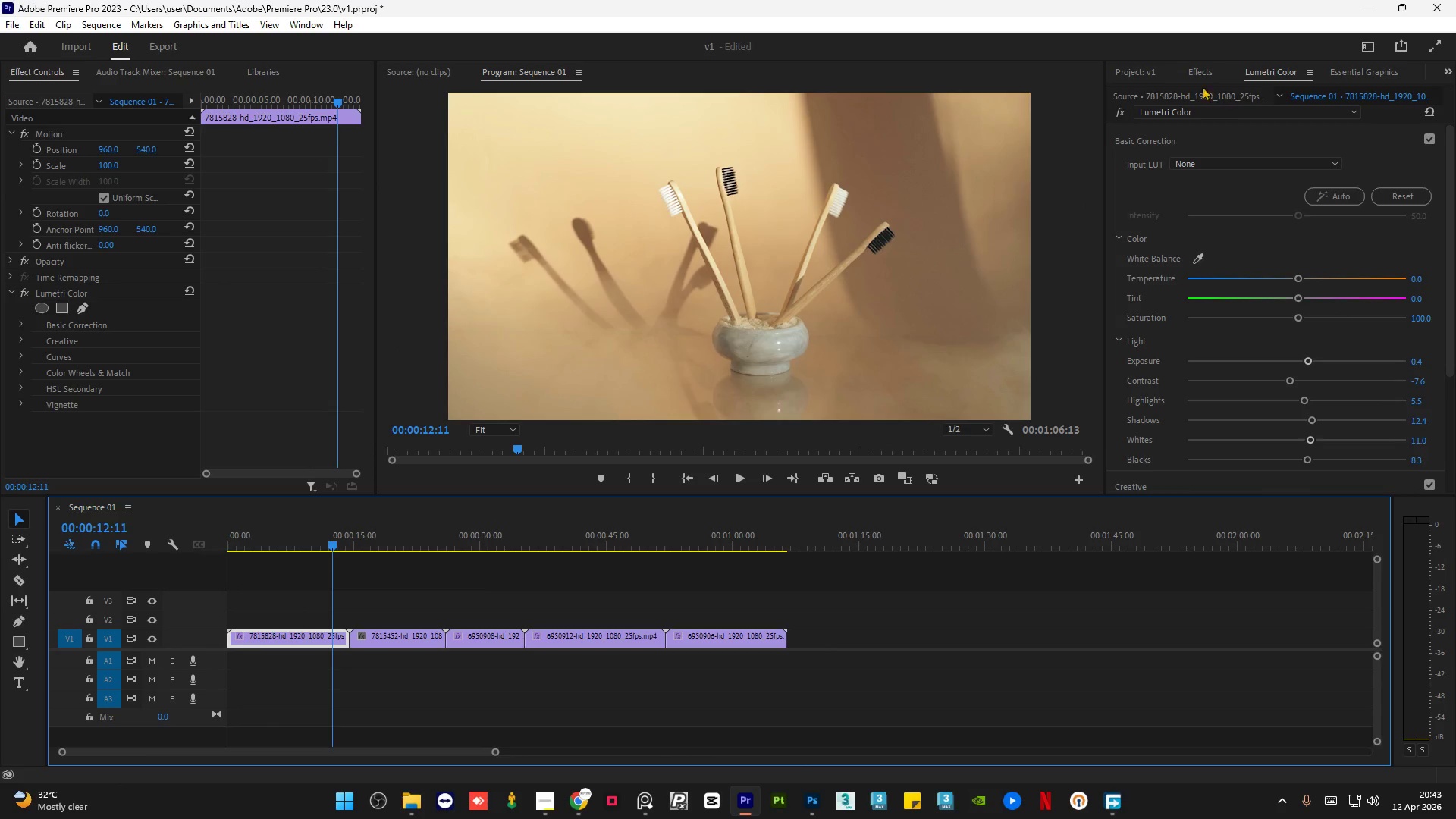 
left_click([1199, 73])
 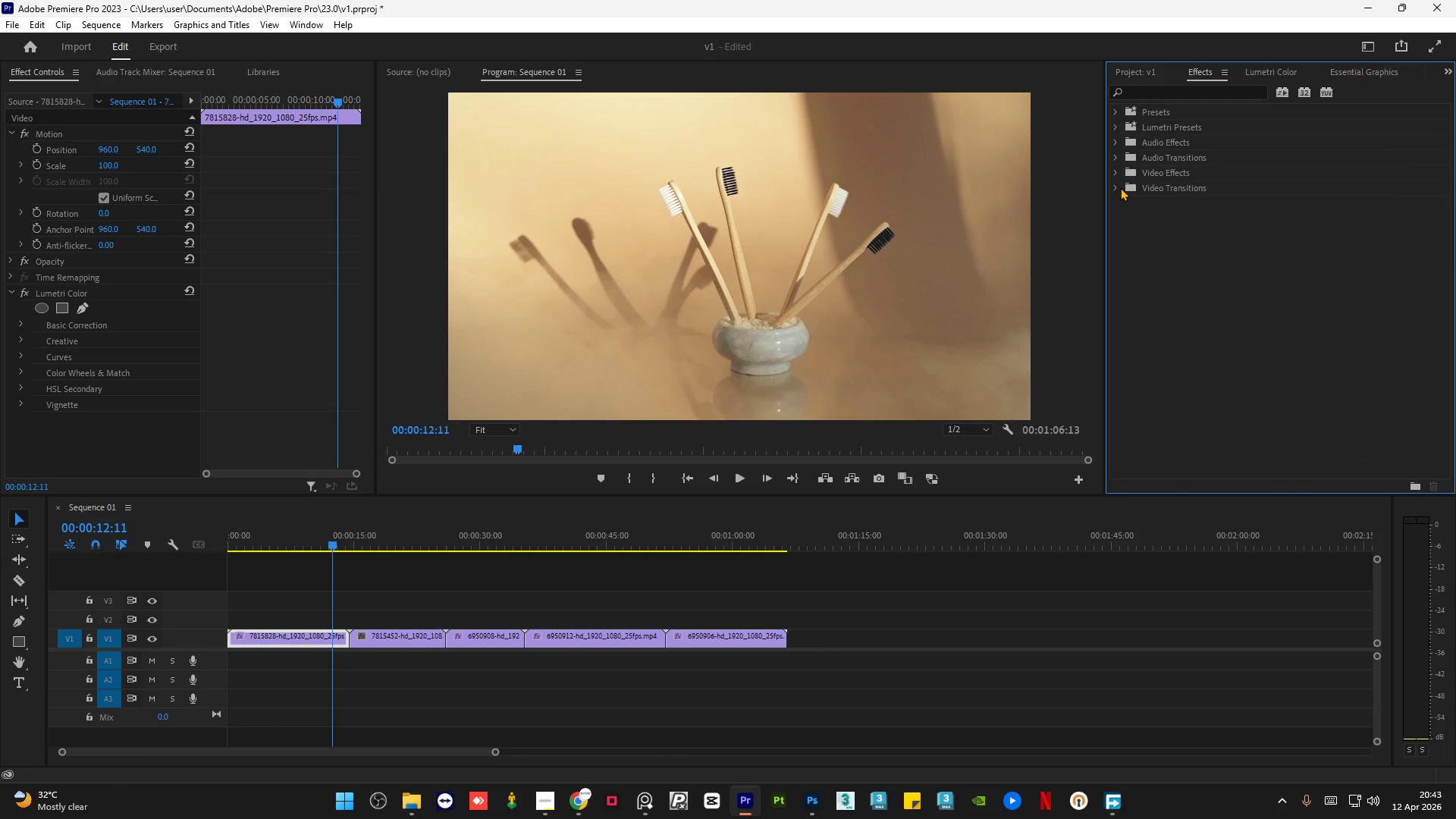 
left_click([1114, 189])
 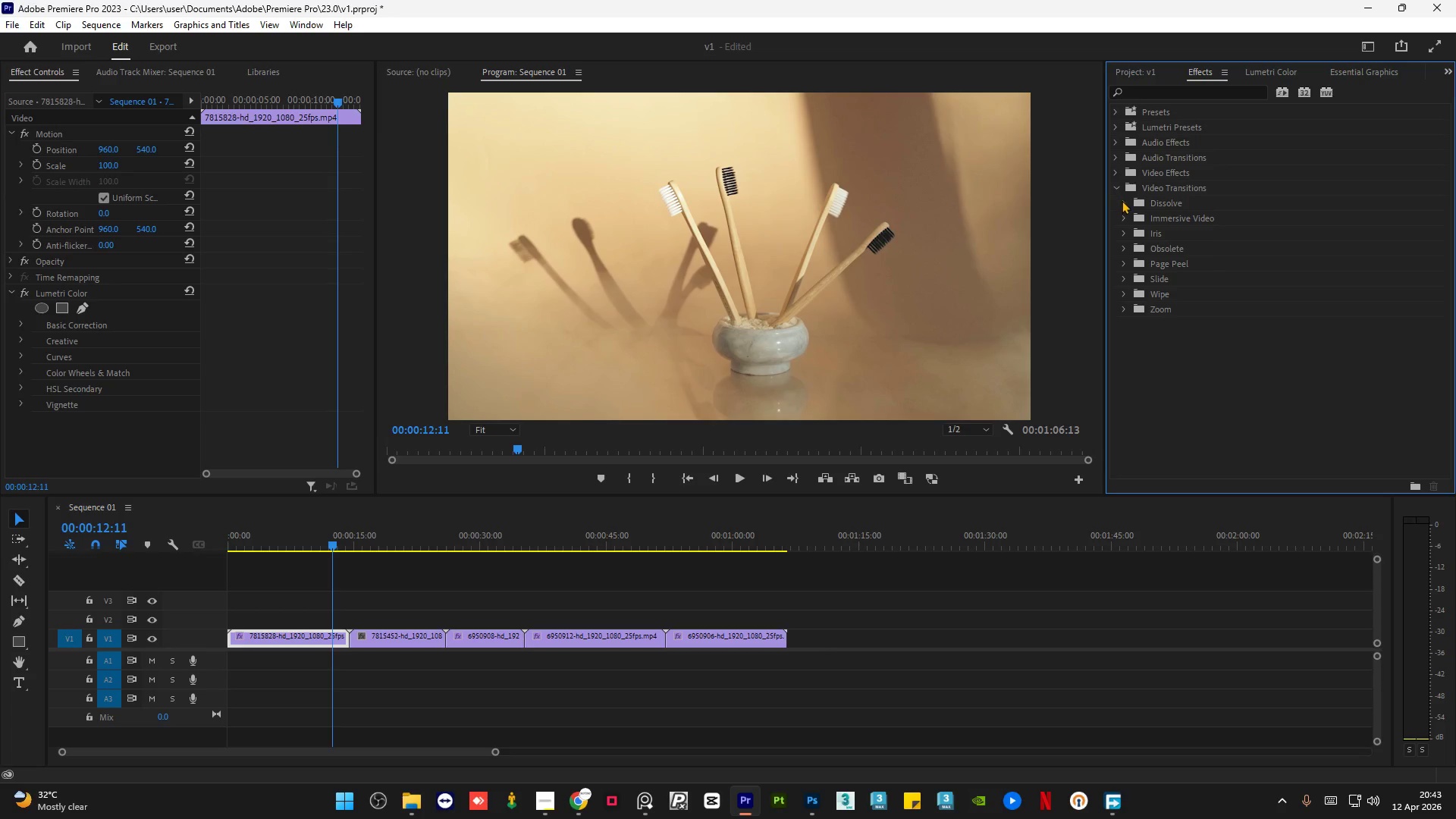 
left_click([1122, 200])
 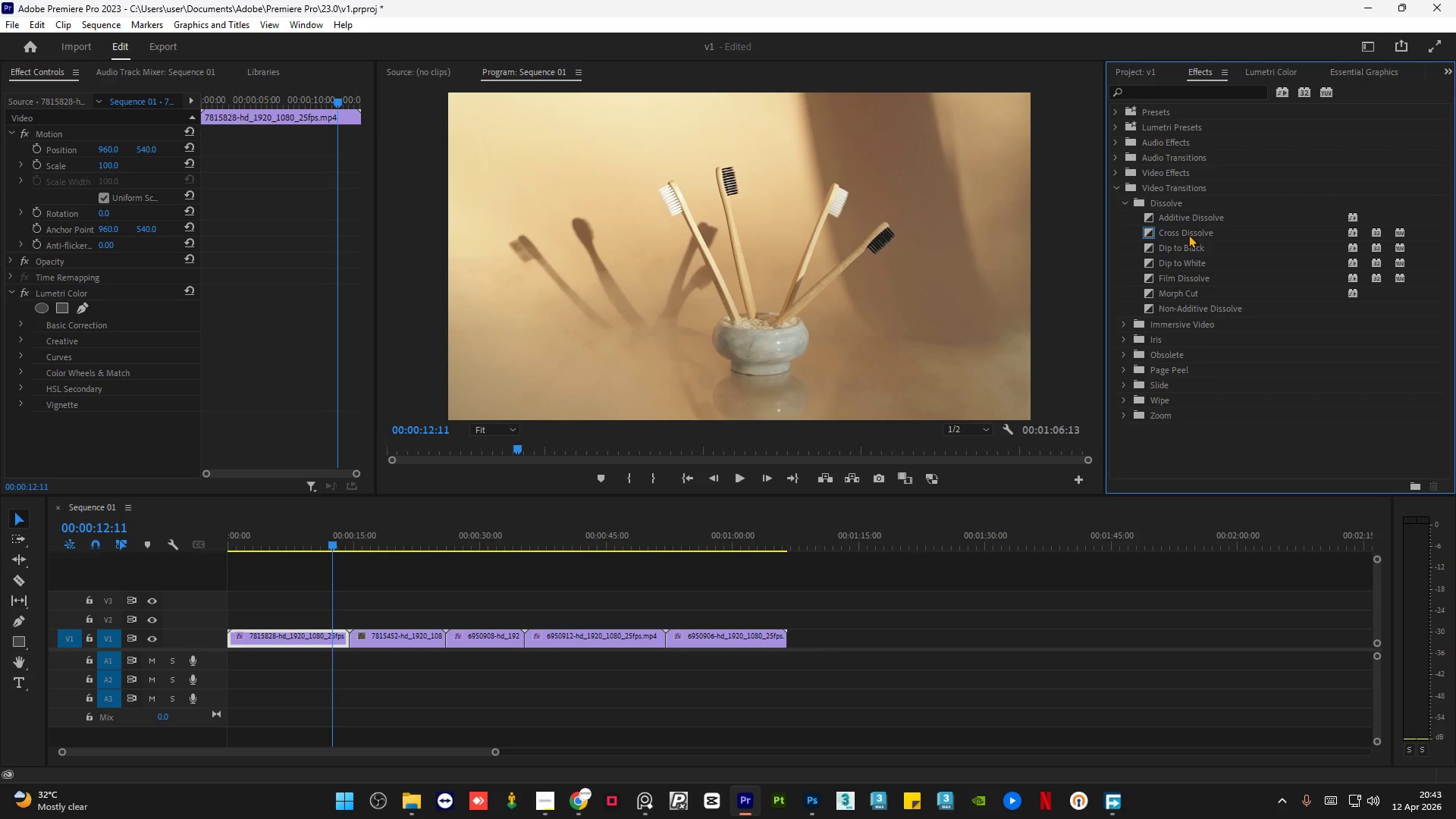 
left_click_drag(start_coordinate=[1189, 233], to_coordinate=[349, 642])
 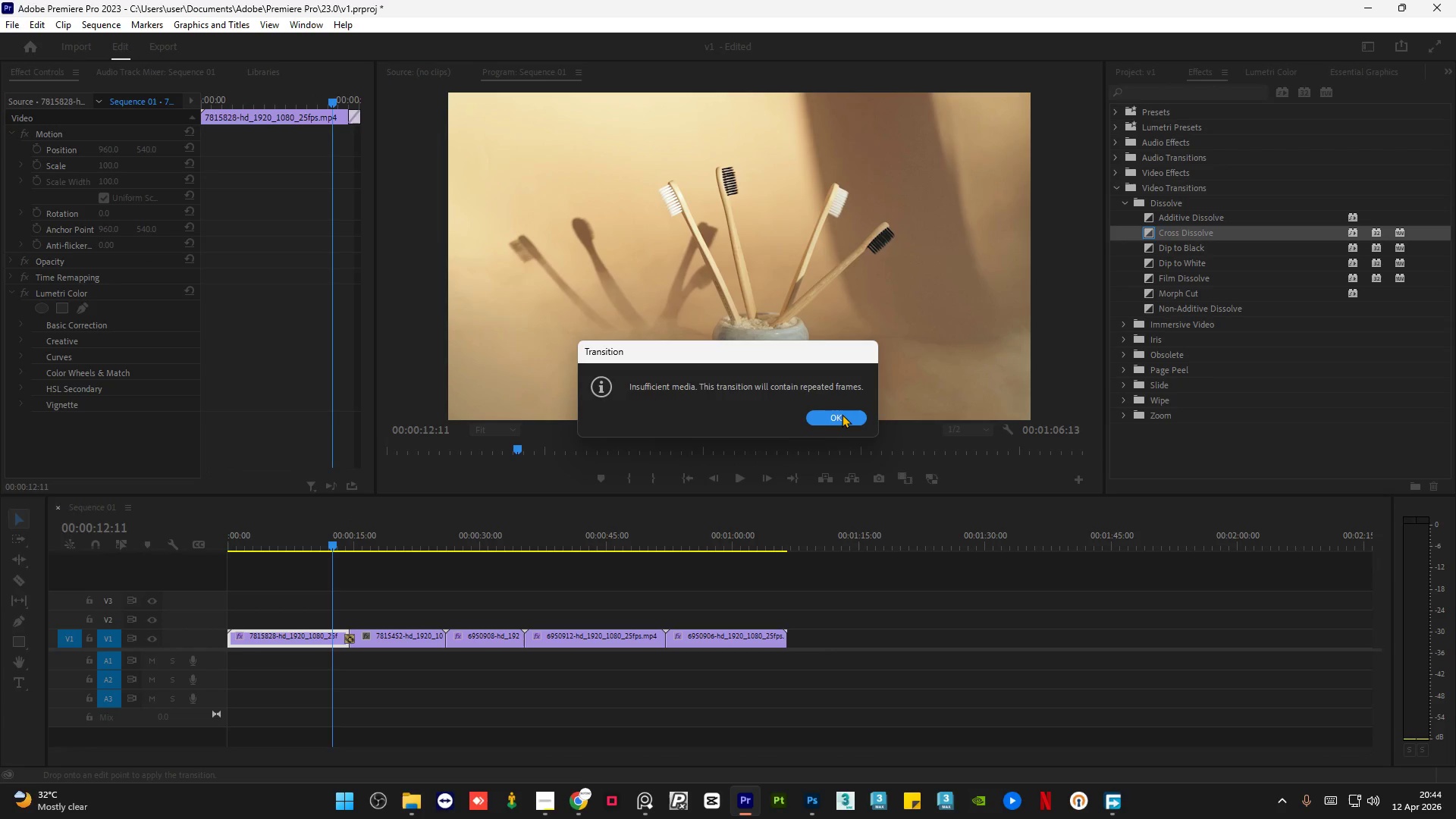 
left_click([840, 416])
 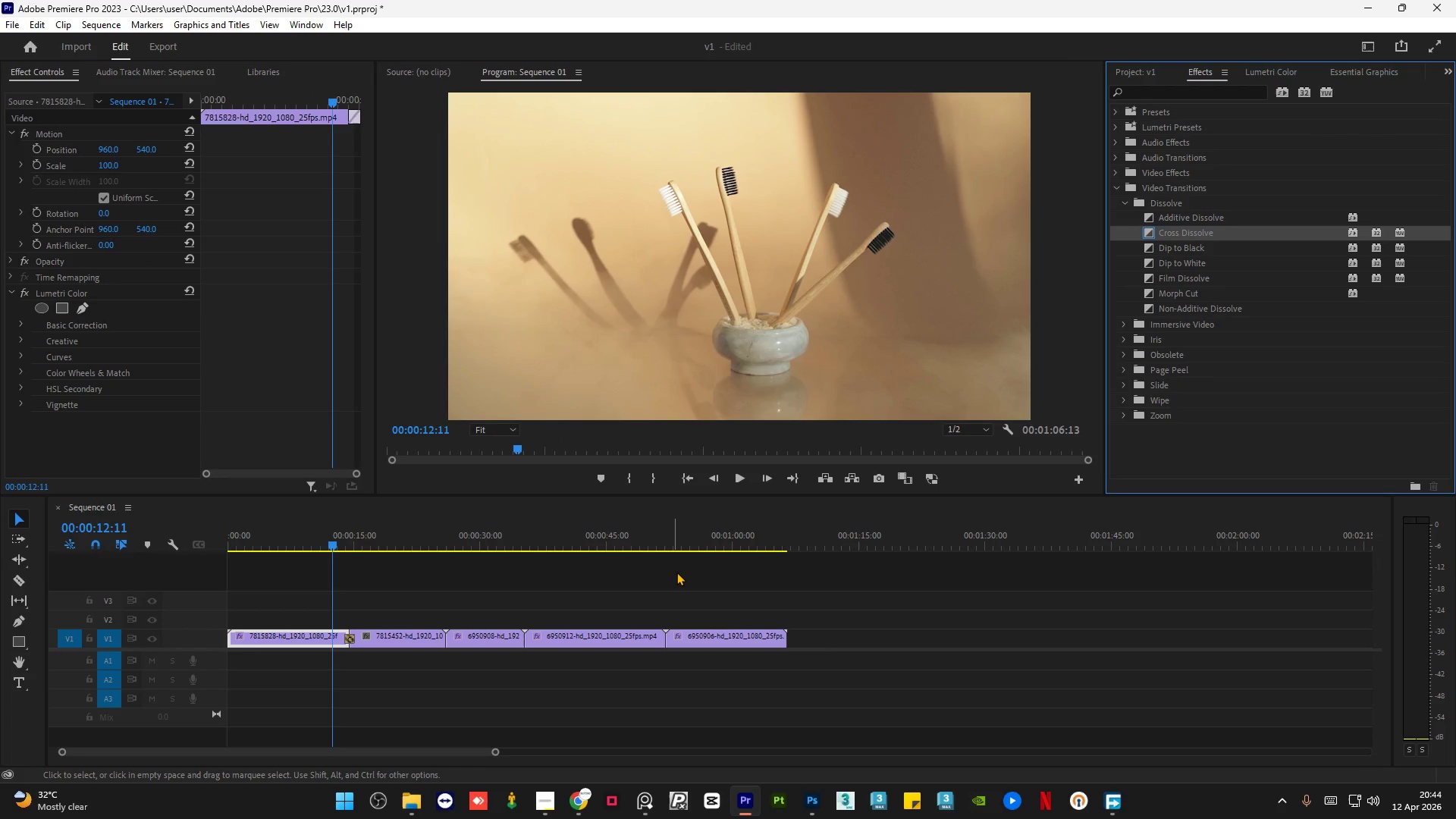 
key(Space)
 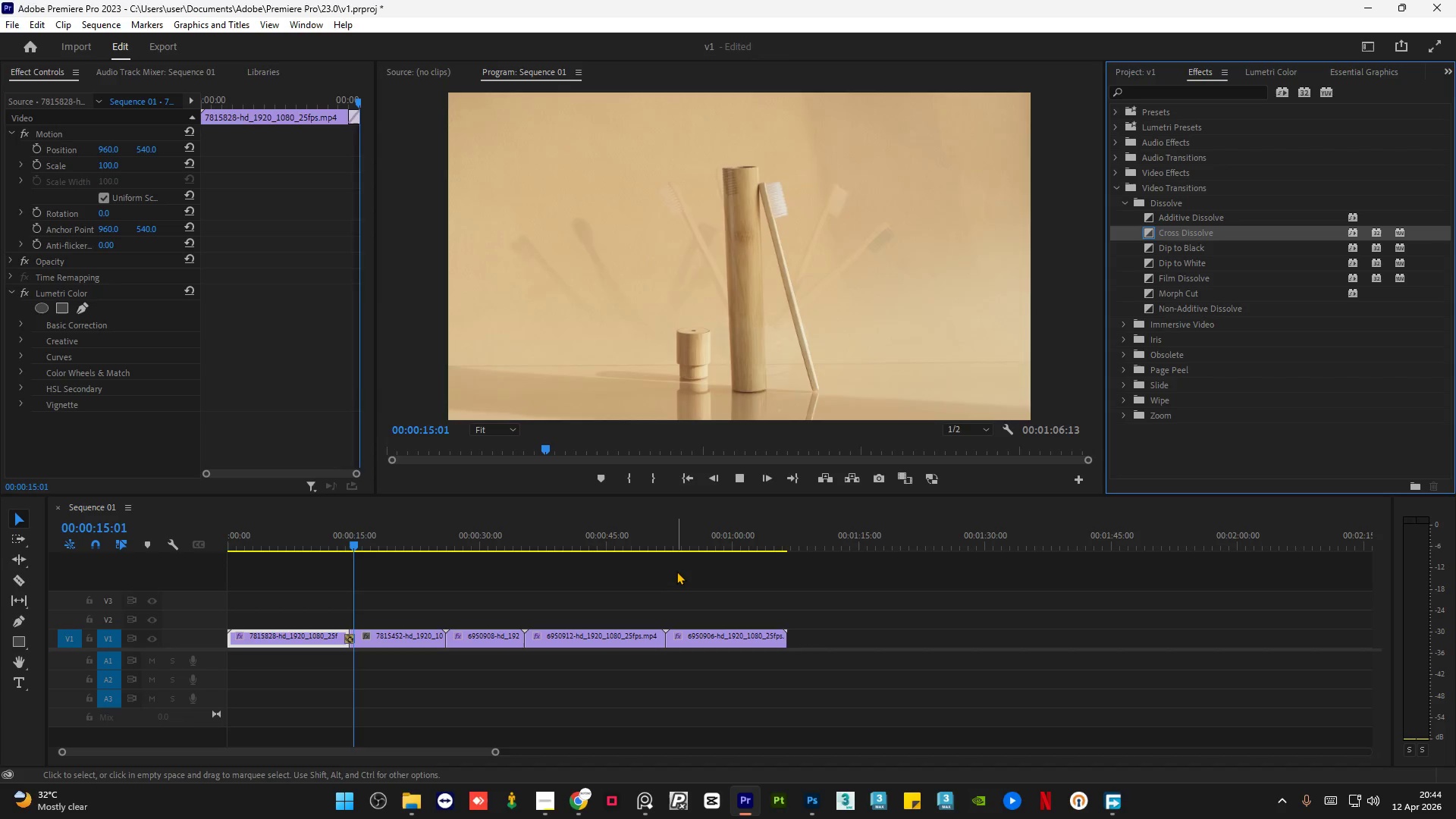 
key(Space)
 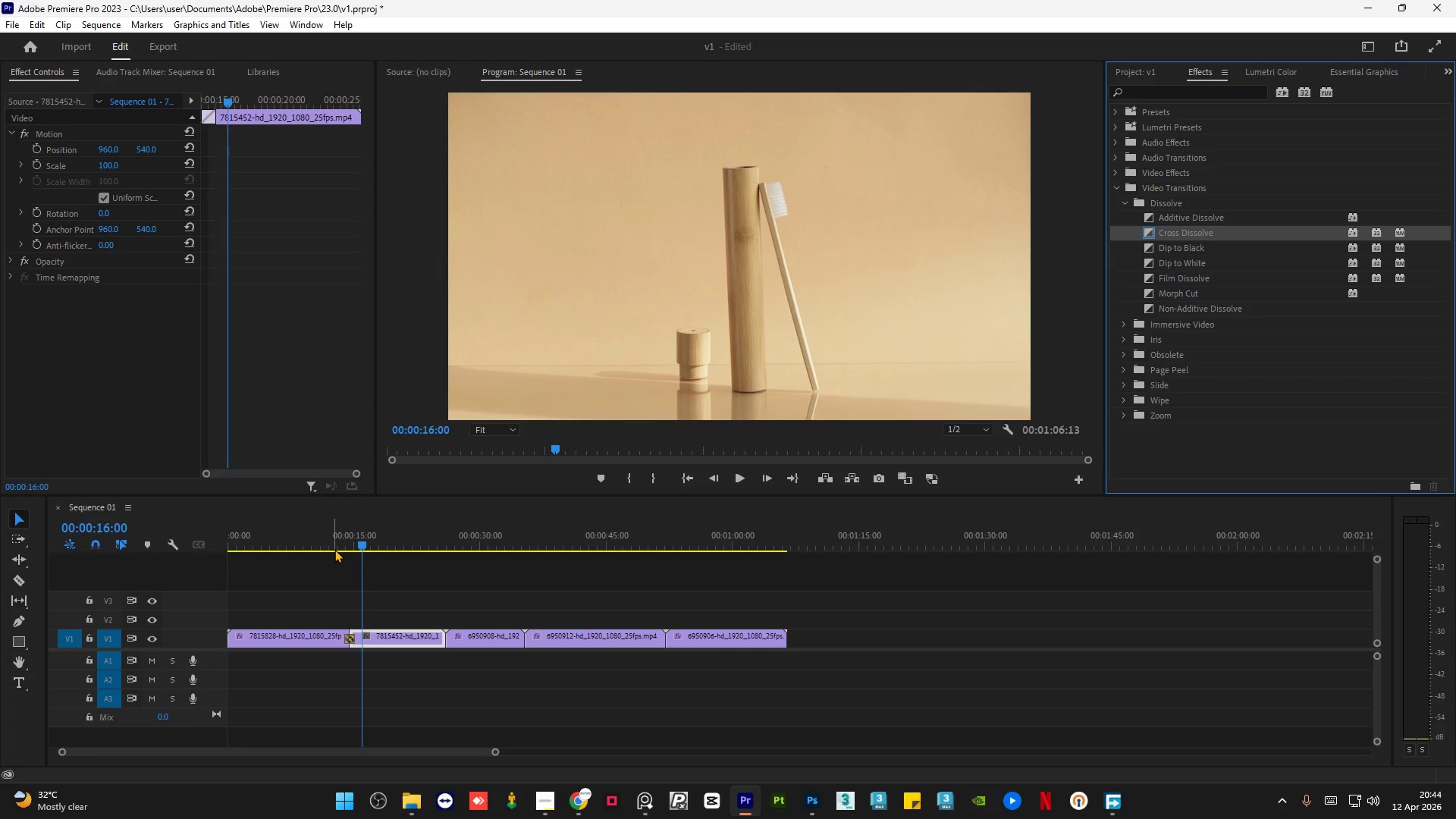 
left_click_drag(start_coordinate=[340, 548], to_coordinate=[315, 548])
 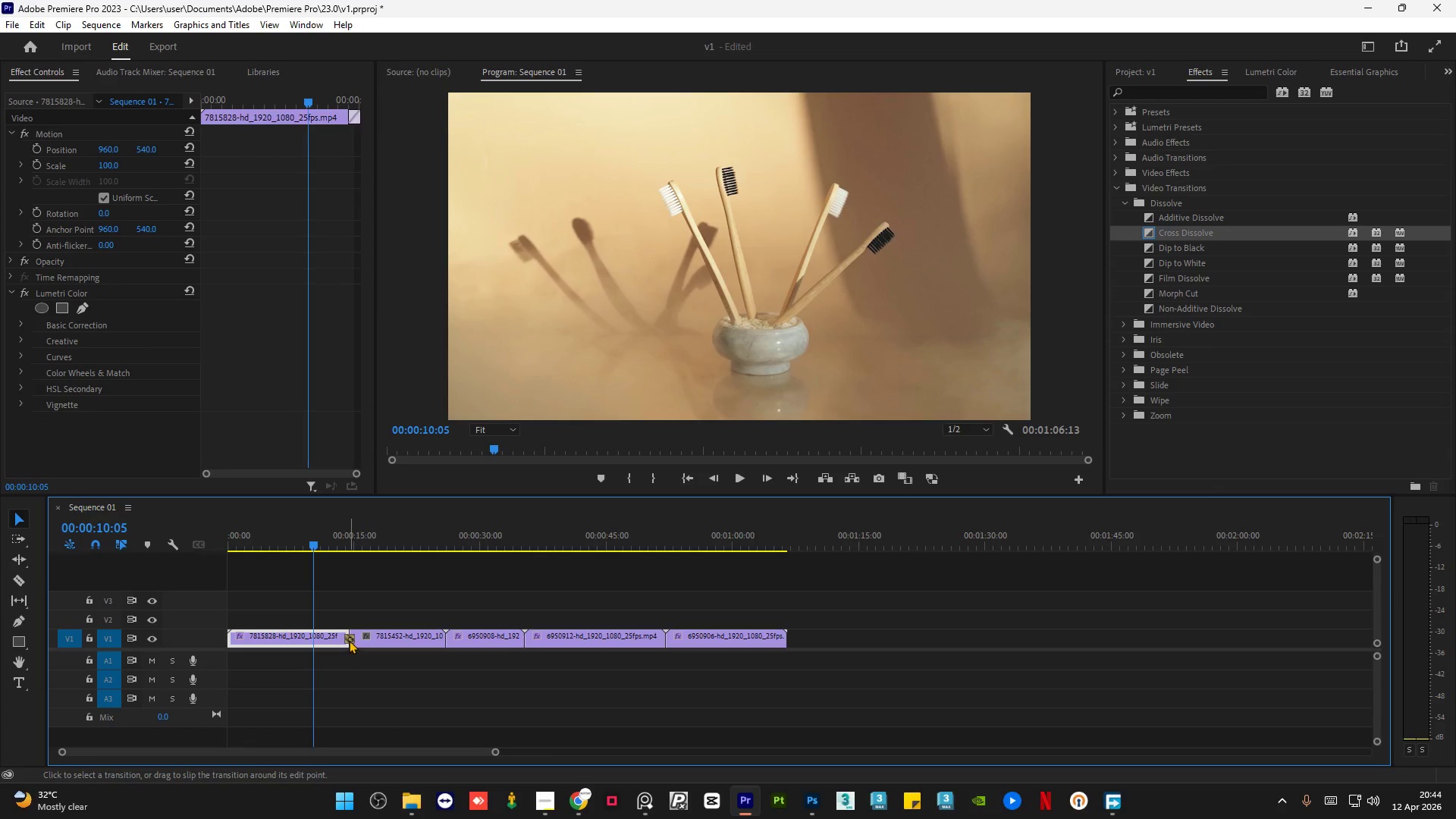 
left_click([350, 639])
 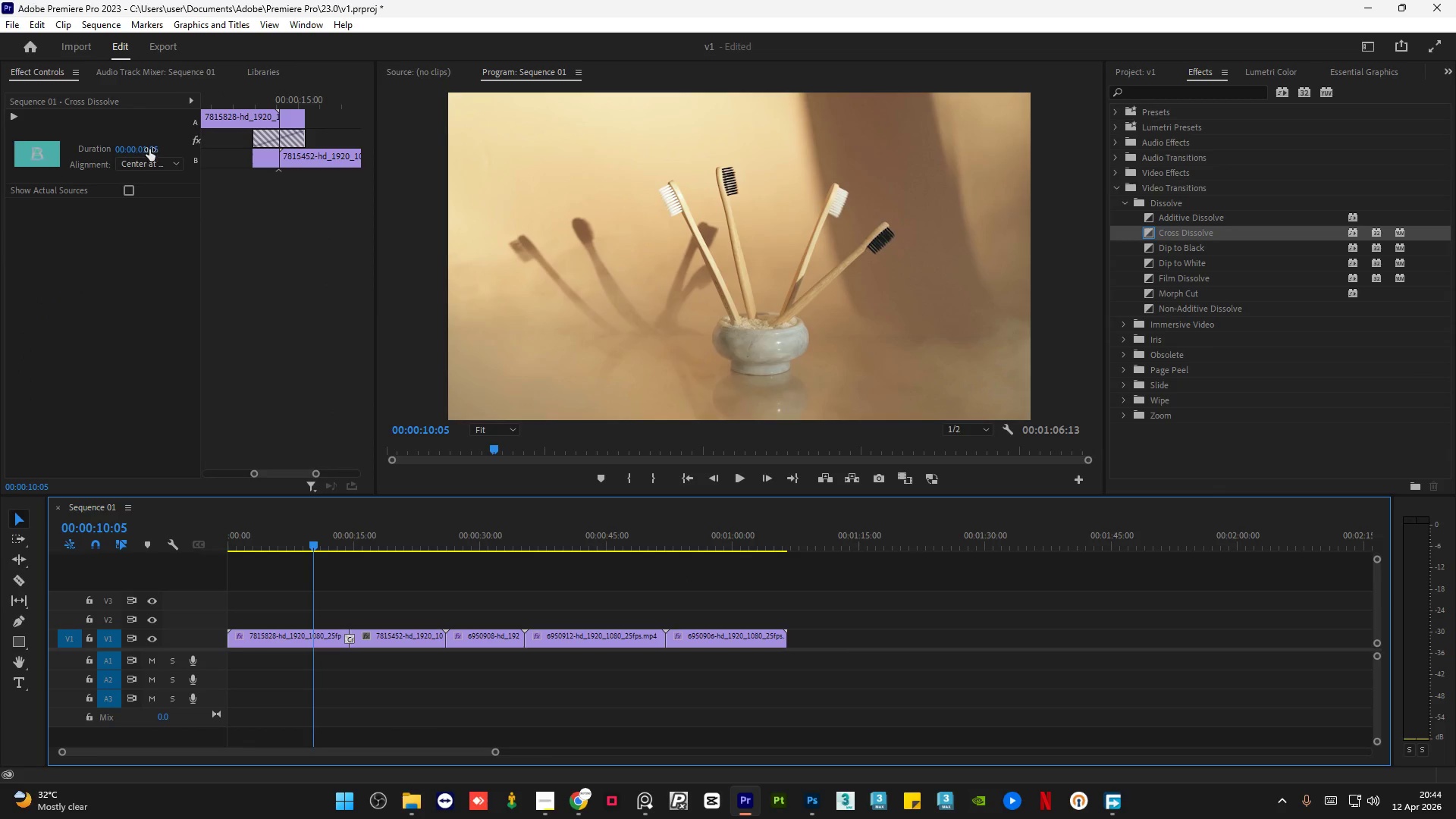 
double_click([151, 149])
 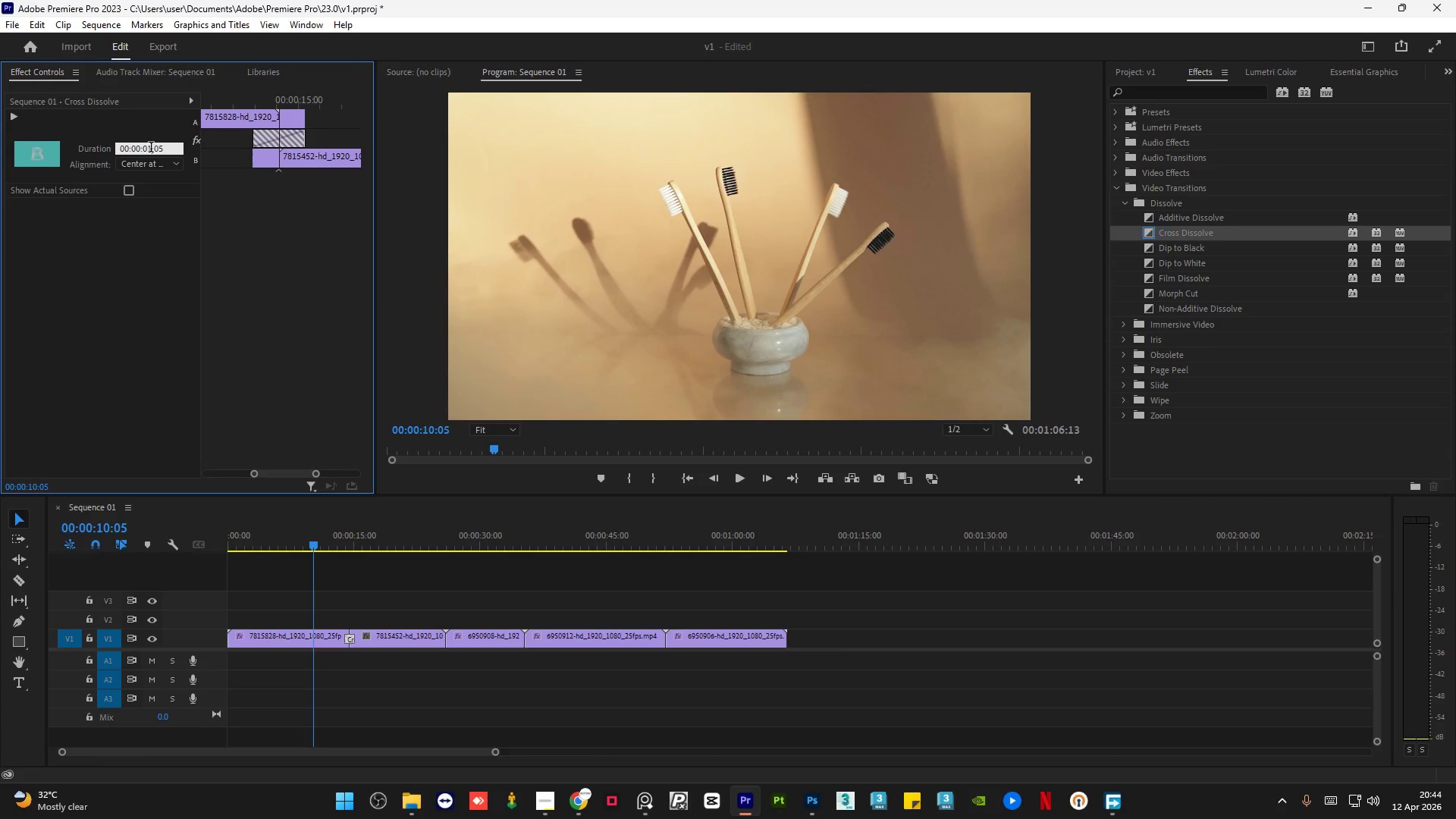 
triple_click([151, 149])
 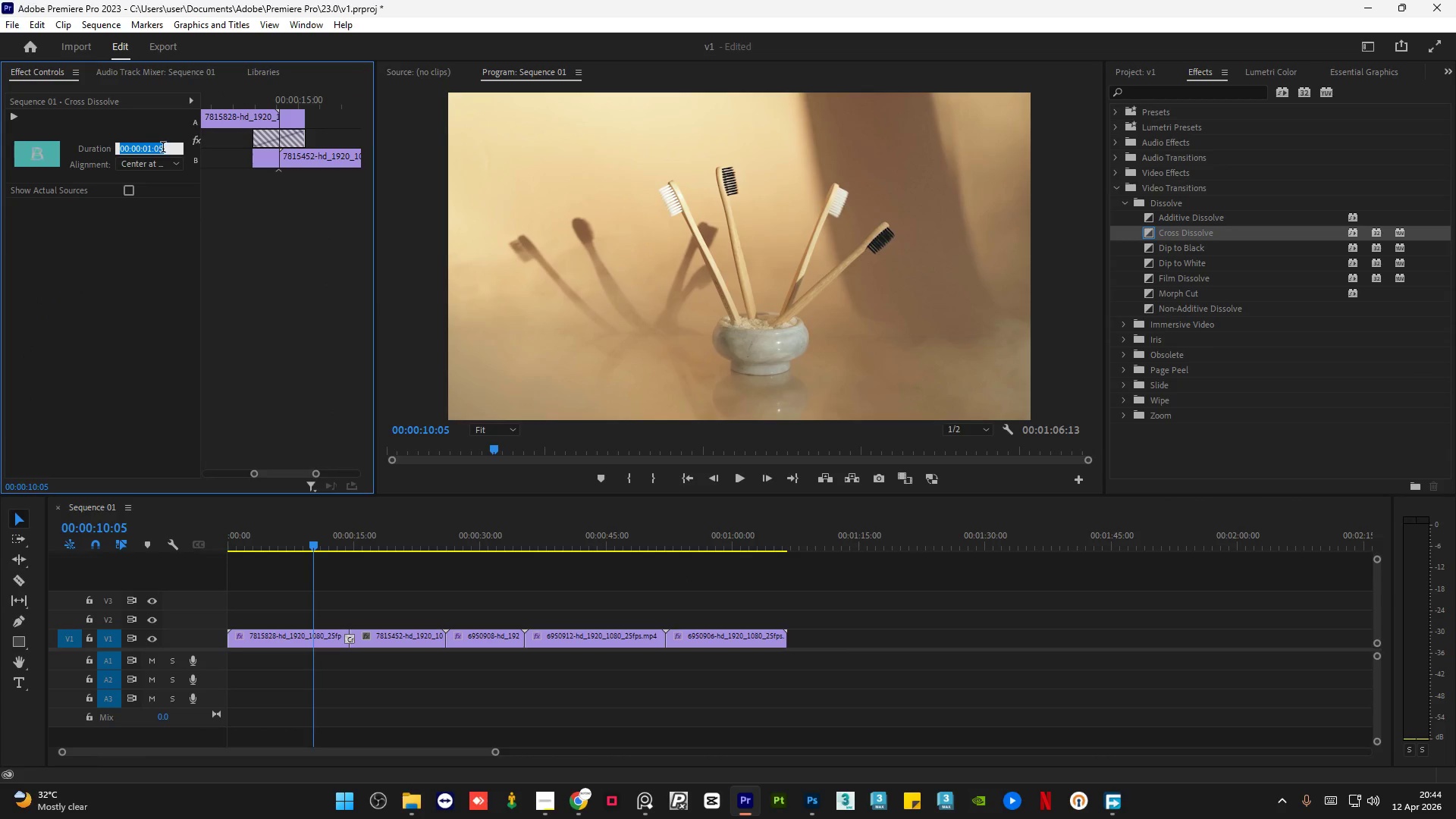 
left_click([163, 149])
 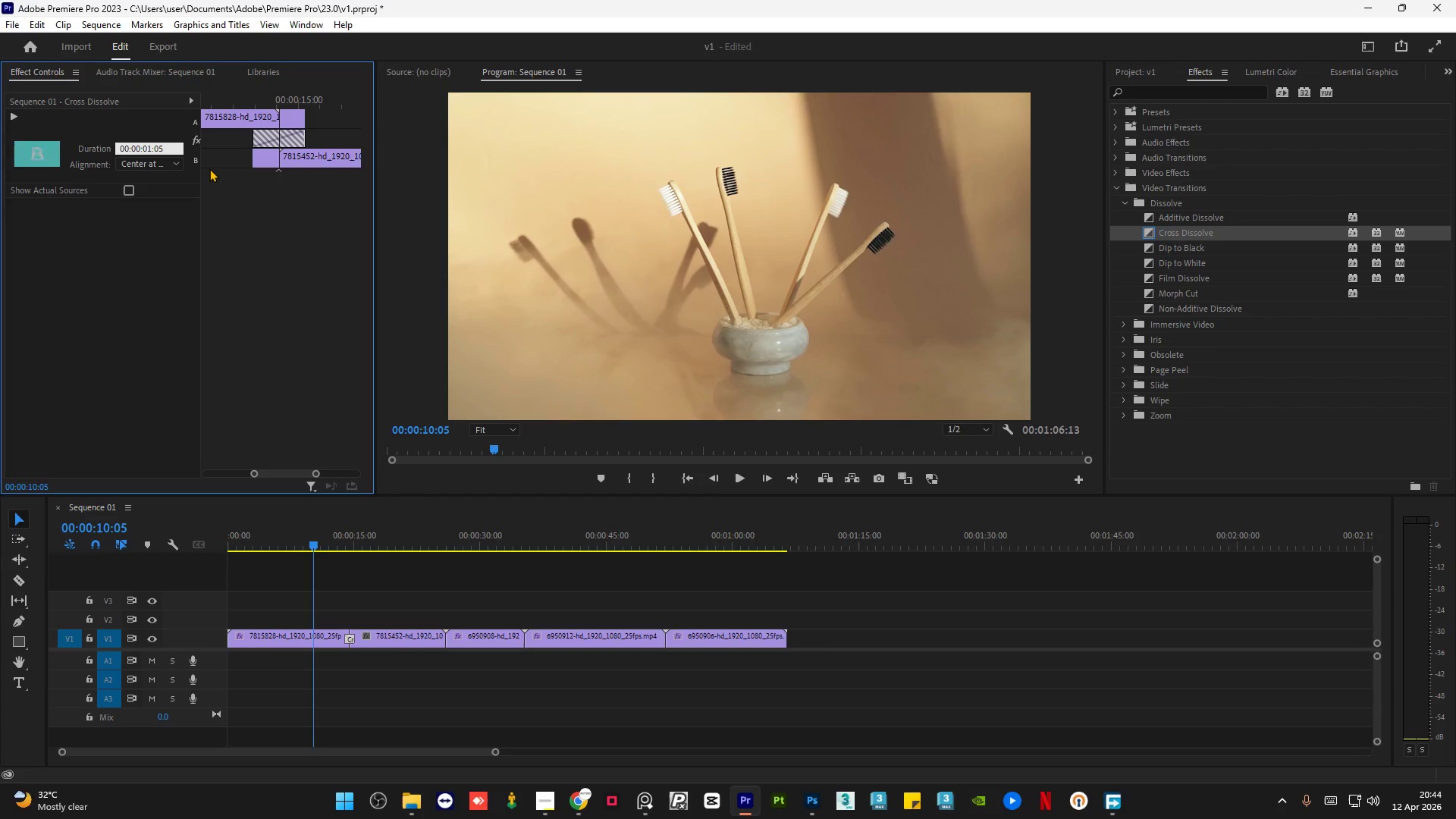 
key(Backspace)
 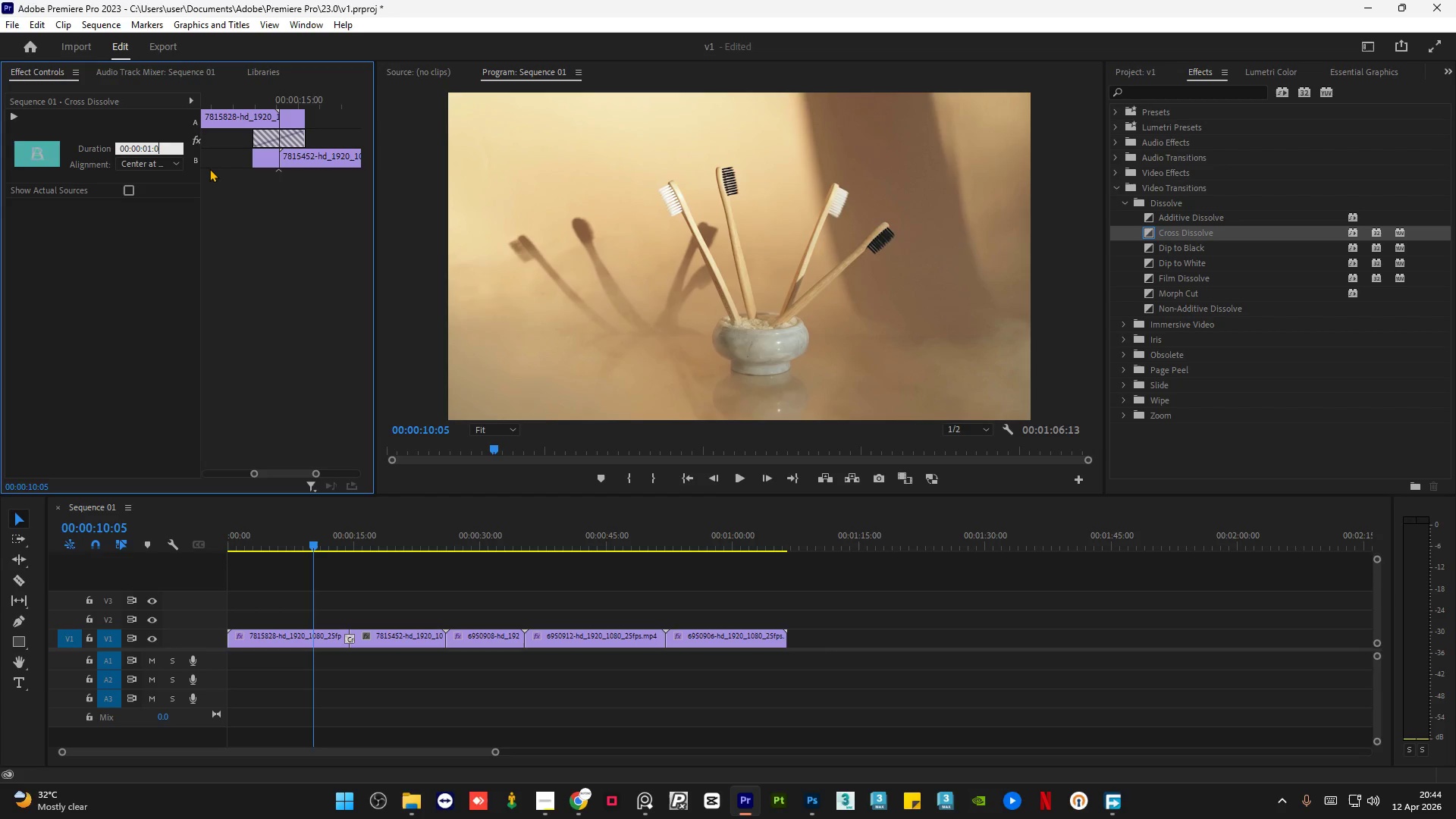 
key(Backspace)
 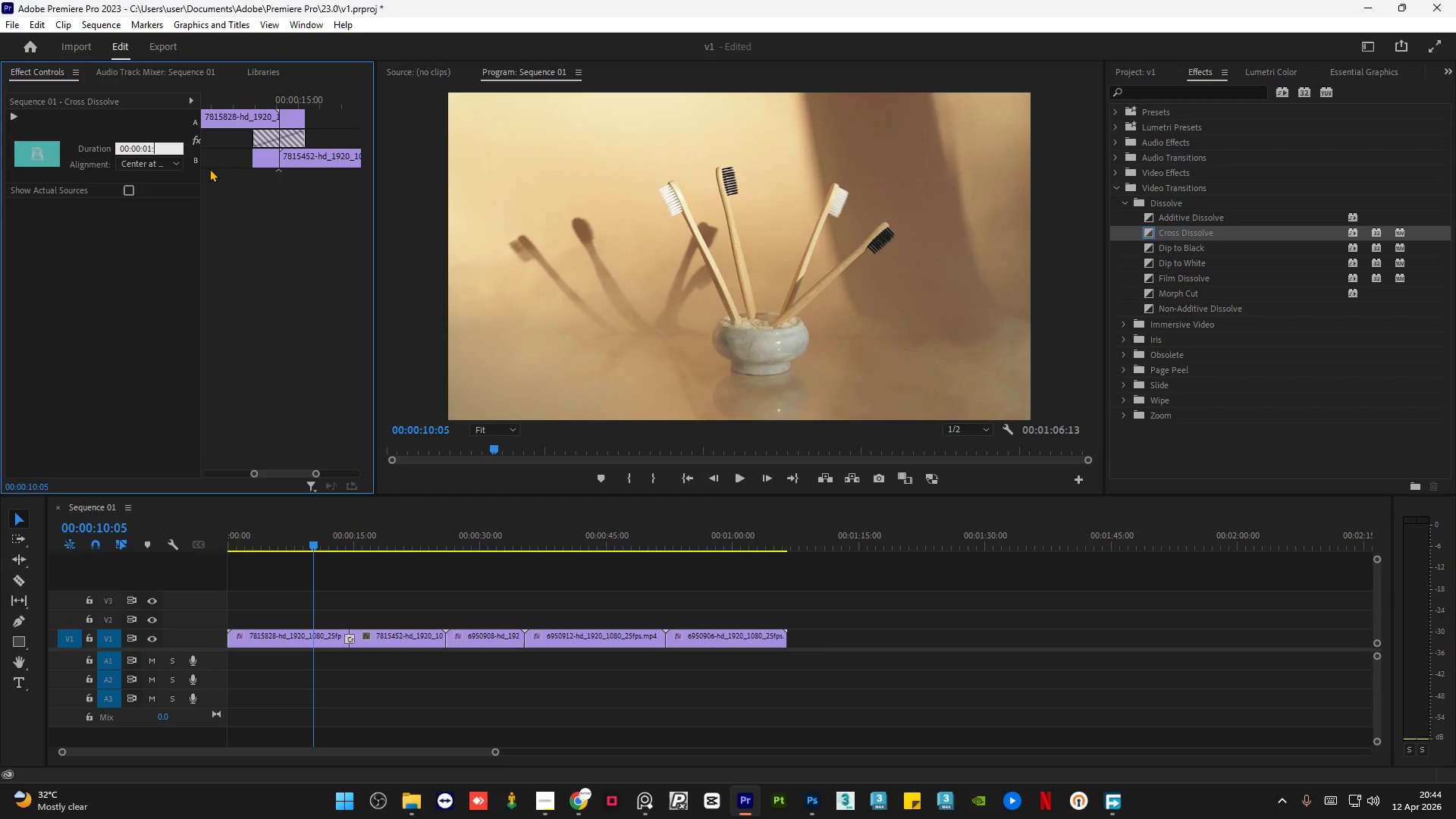 
key(Backspace)
 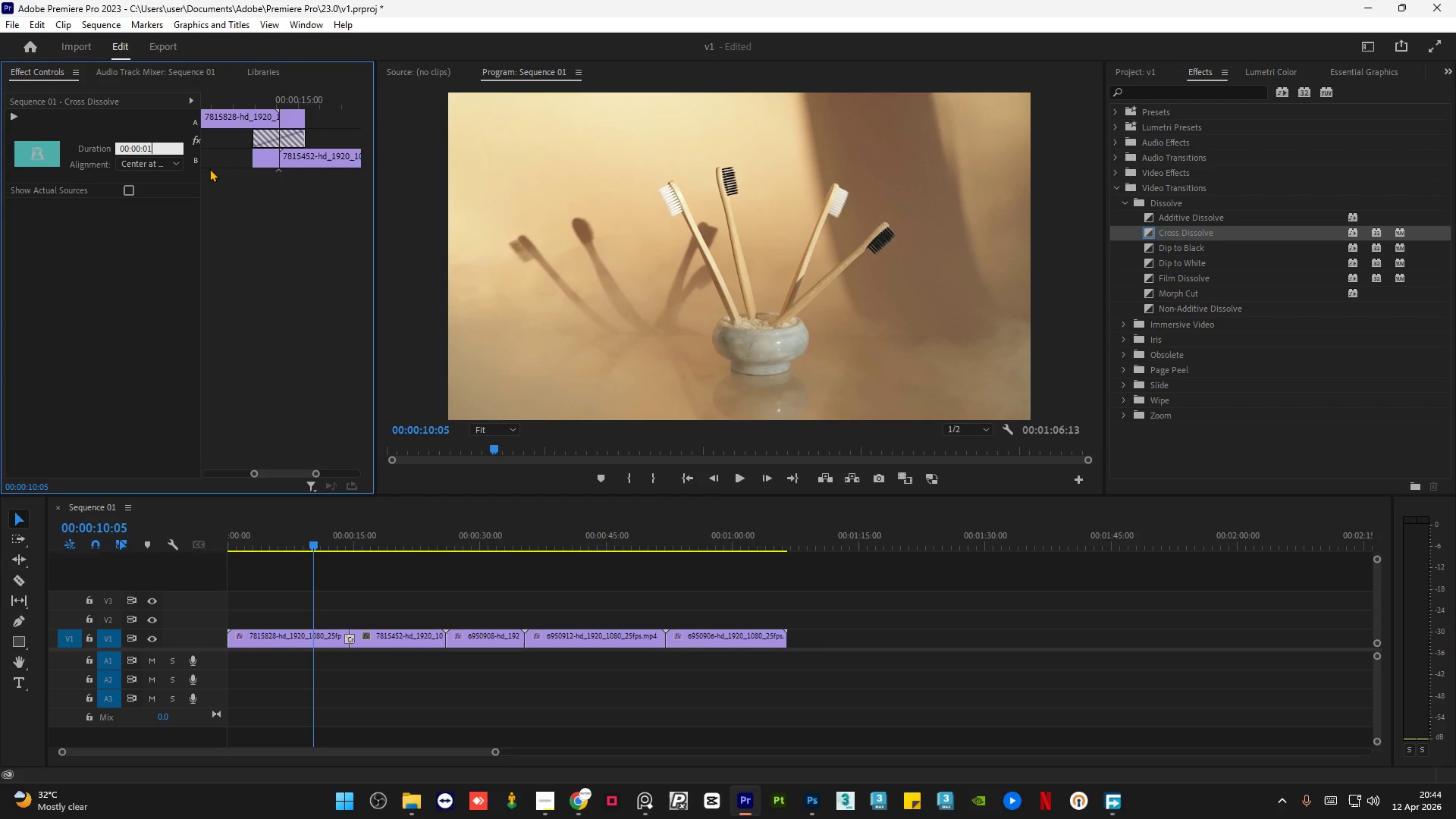 
key(Backspace)
 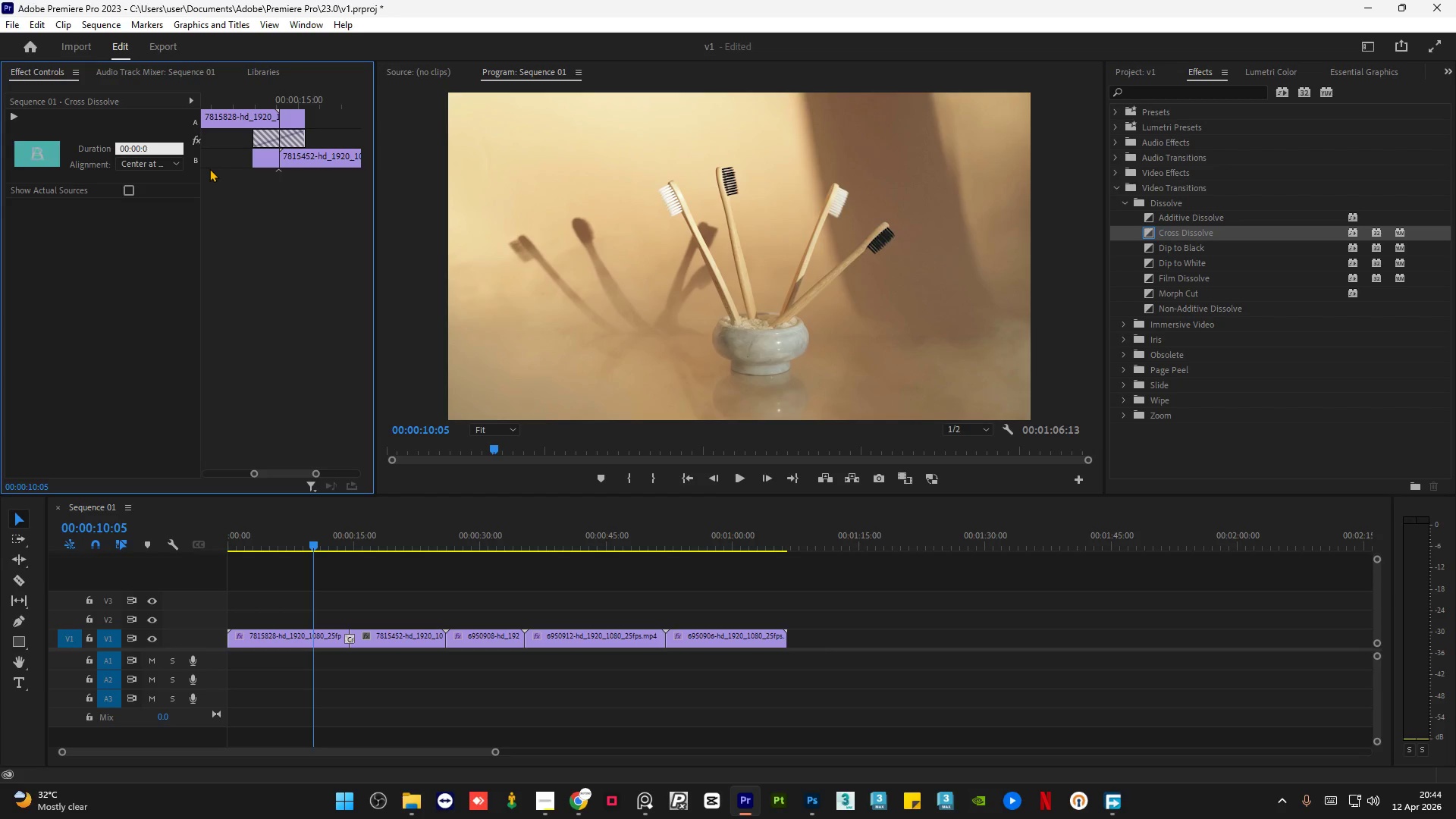 
key(Numpad2)
 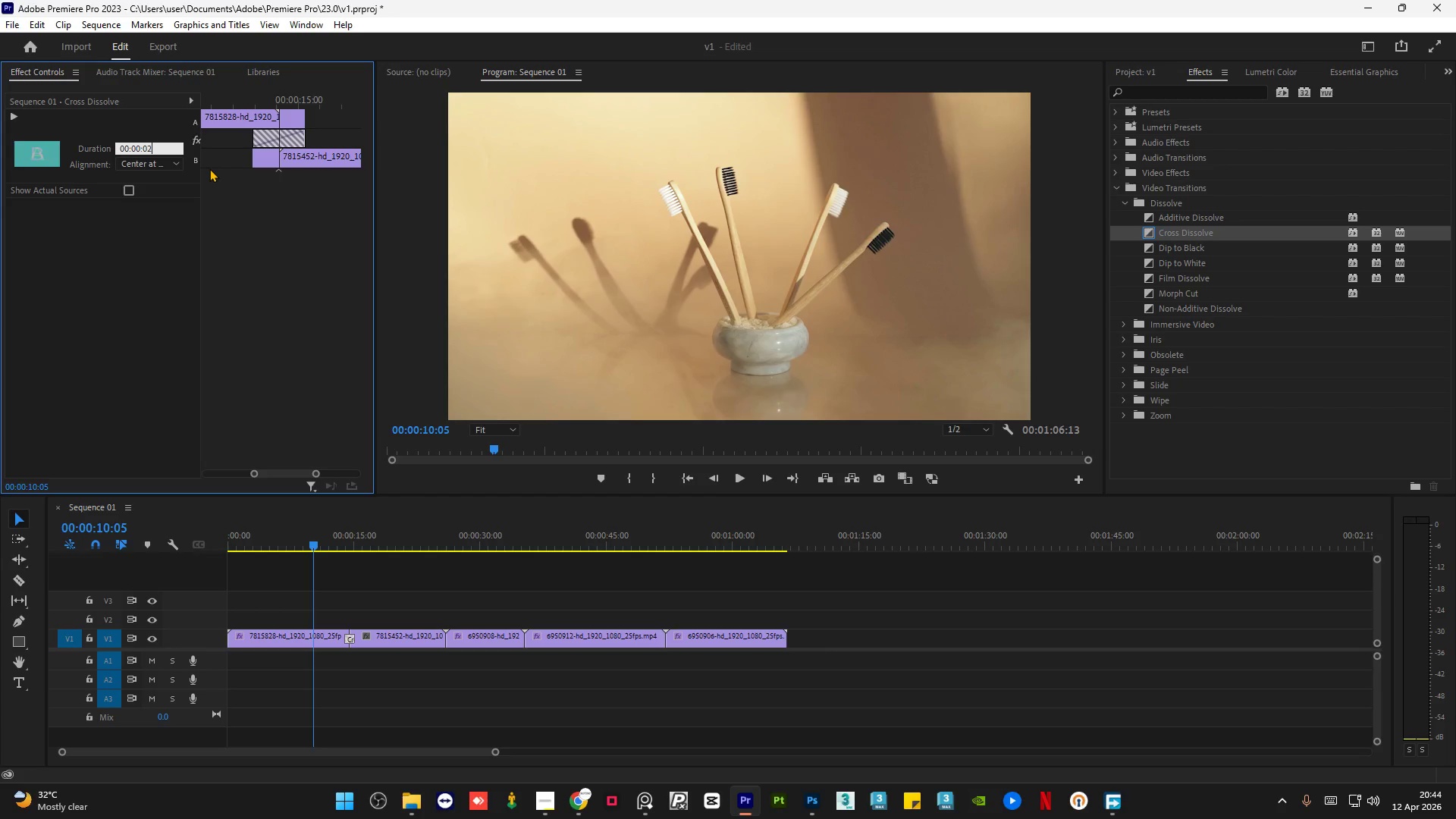 
key(NumpadEnter)
 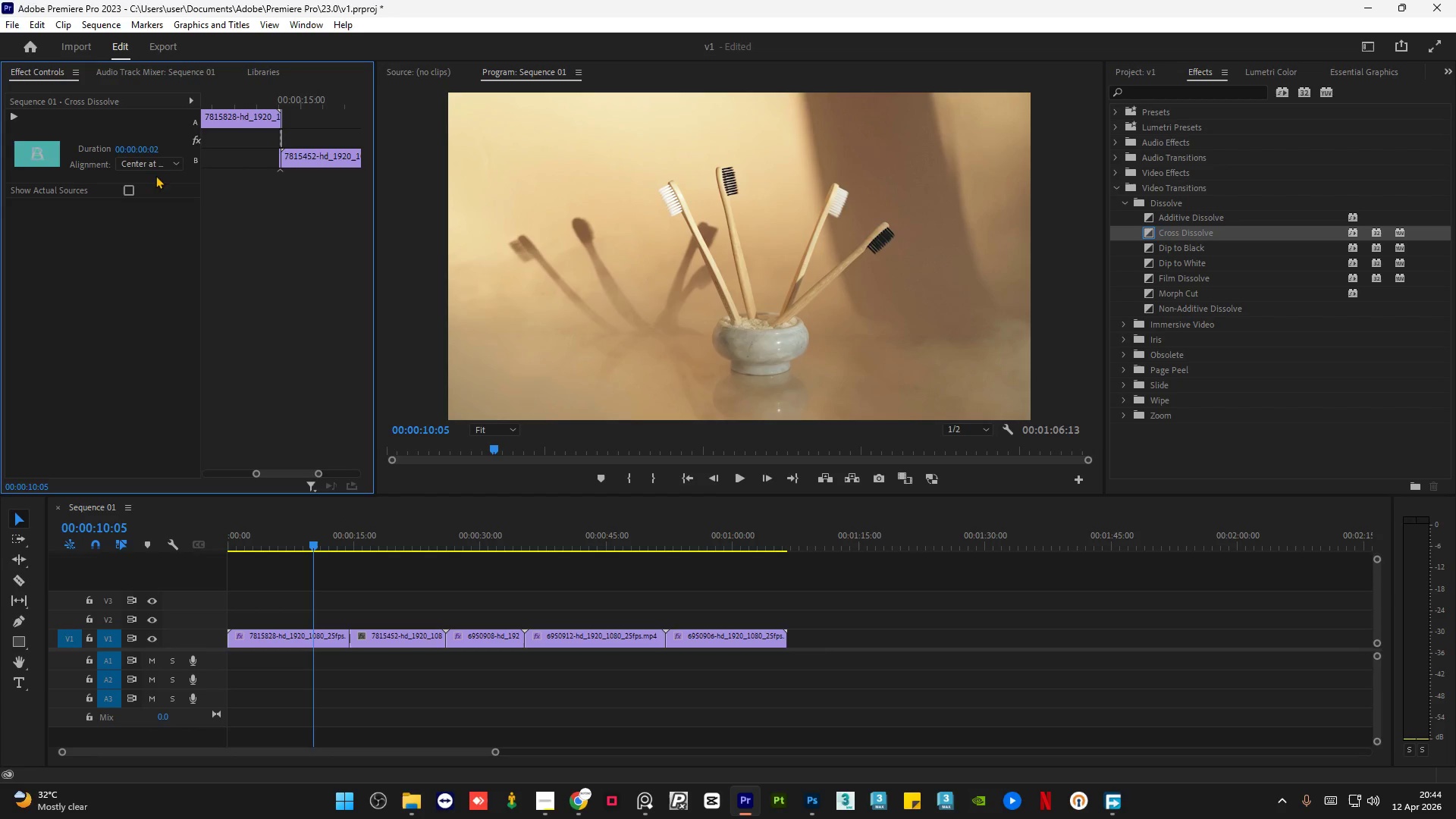 
left_click([156, 147])
 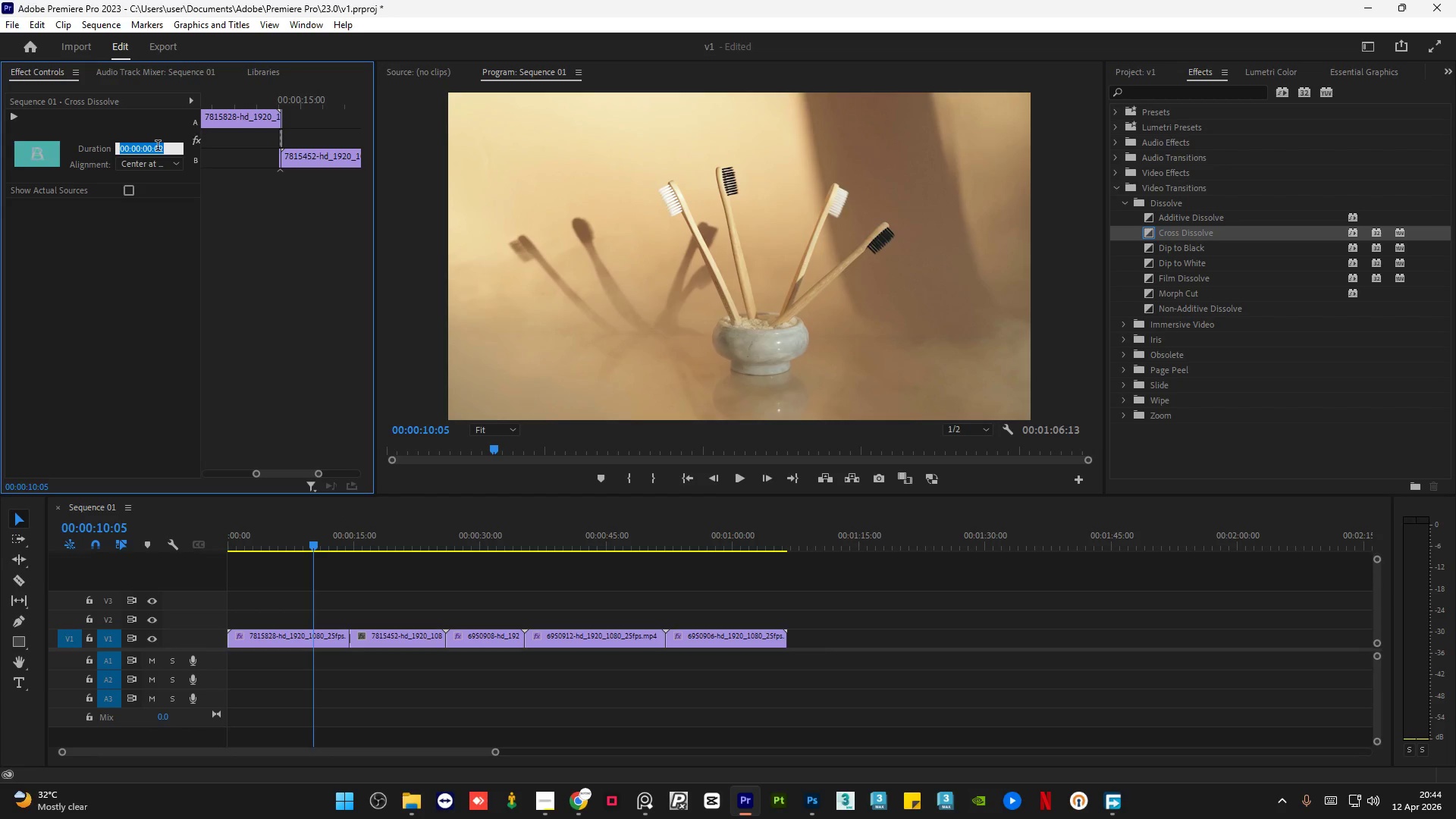 
left_click([166, 147])
 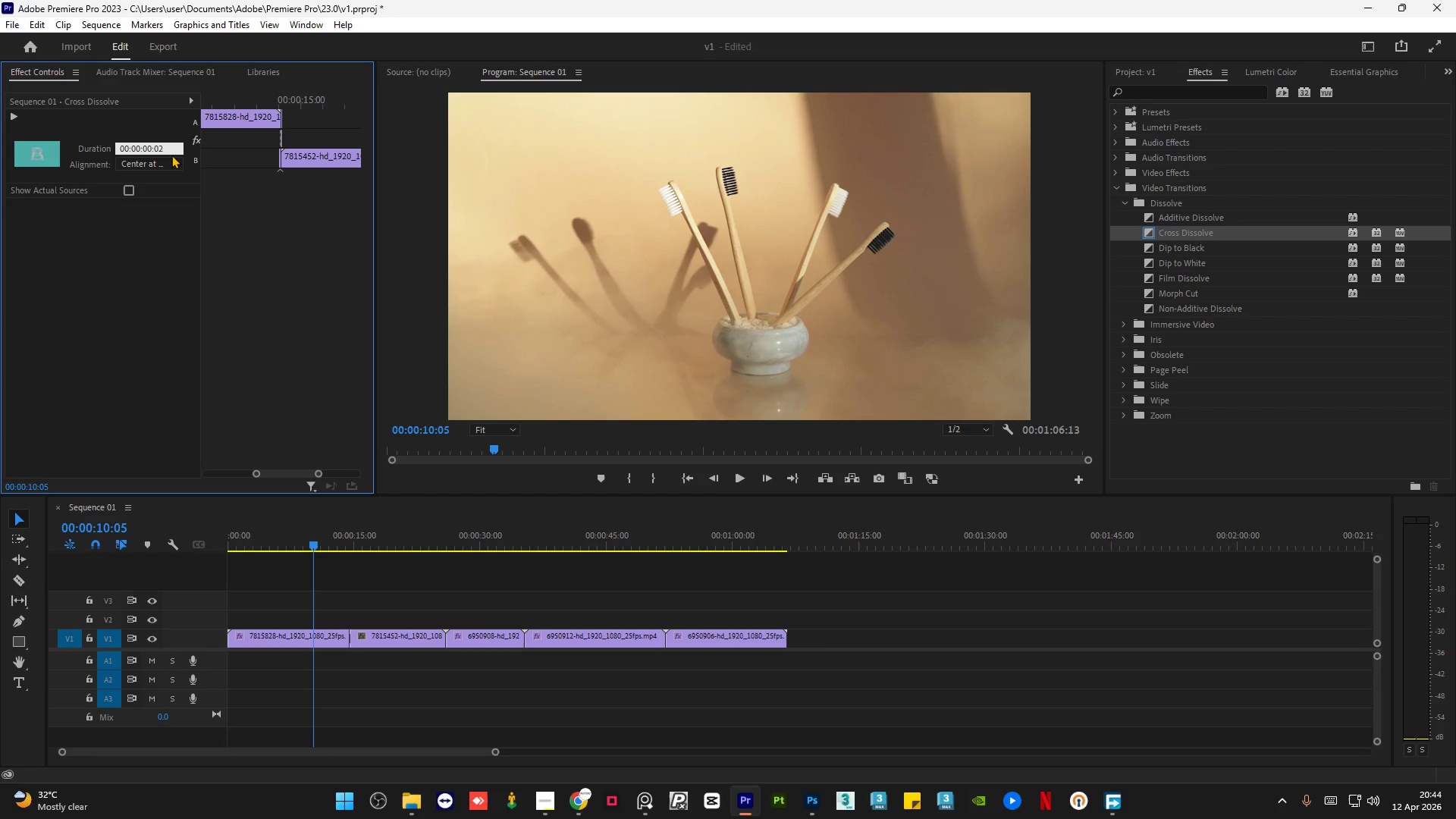 
key(Backspace)
 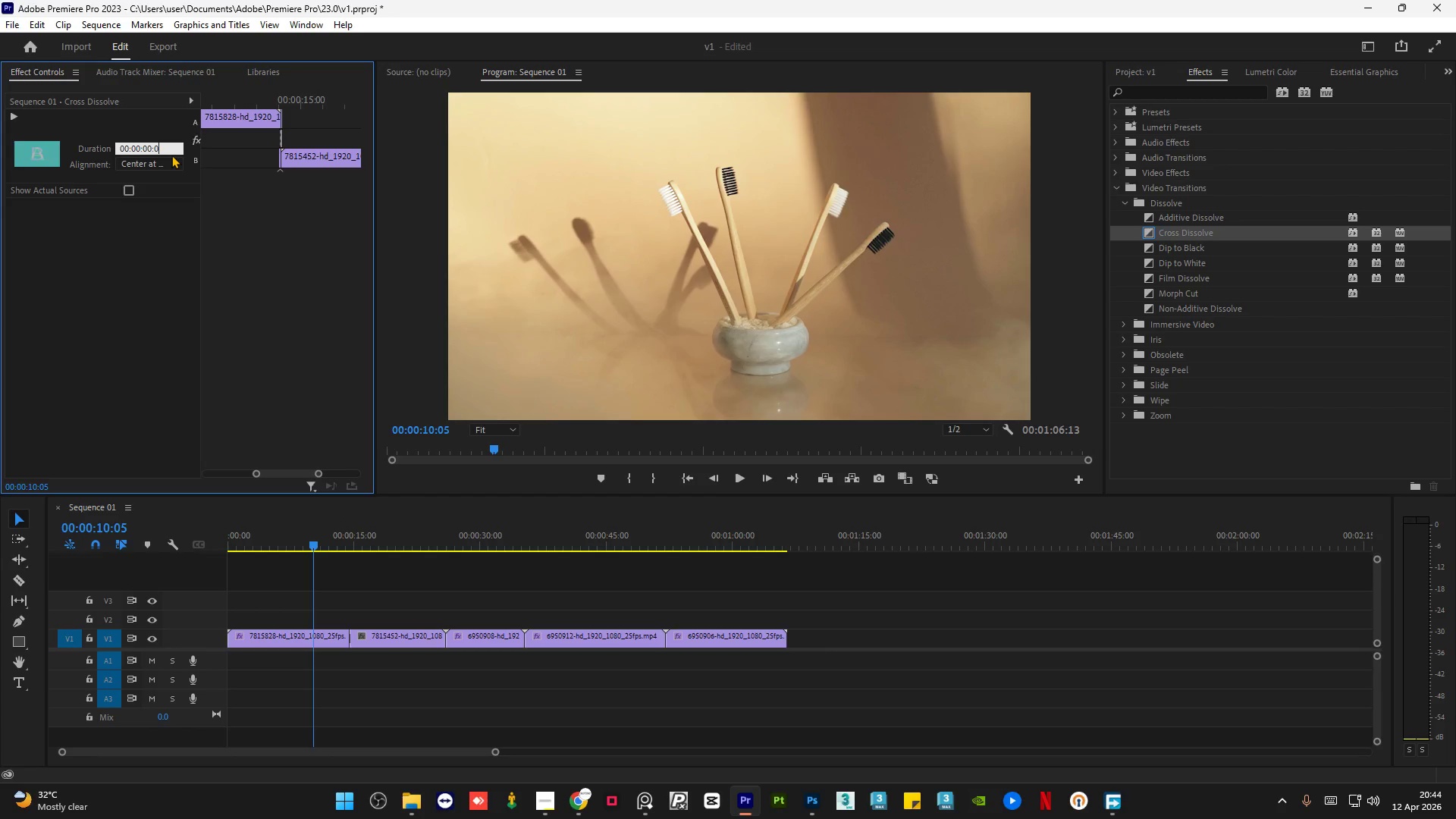 
key(Numpad0)
 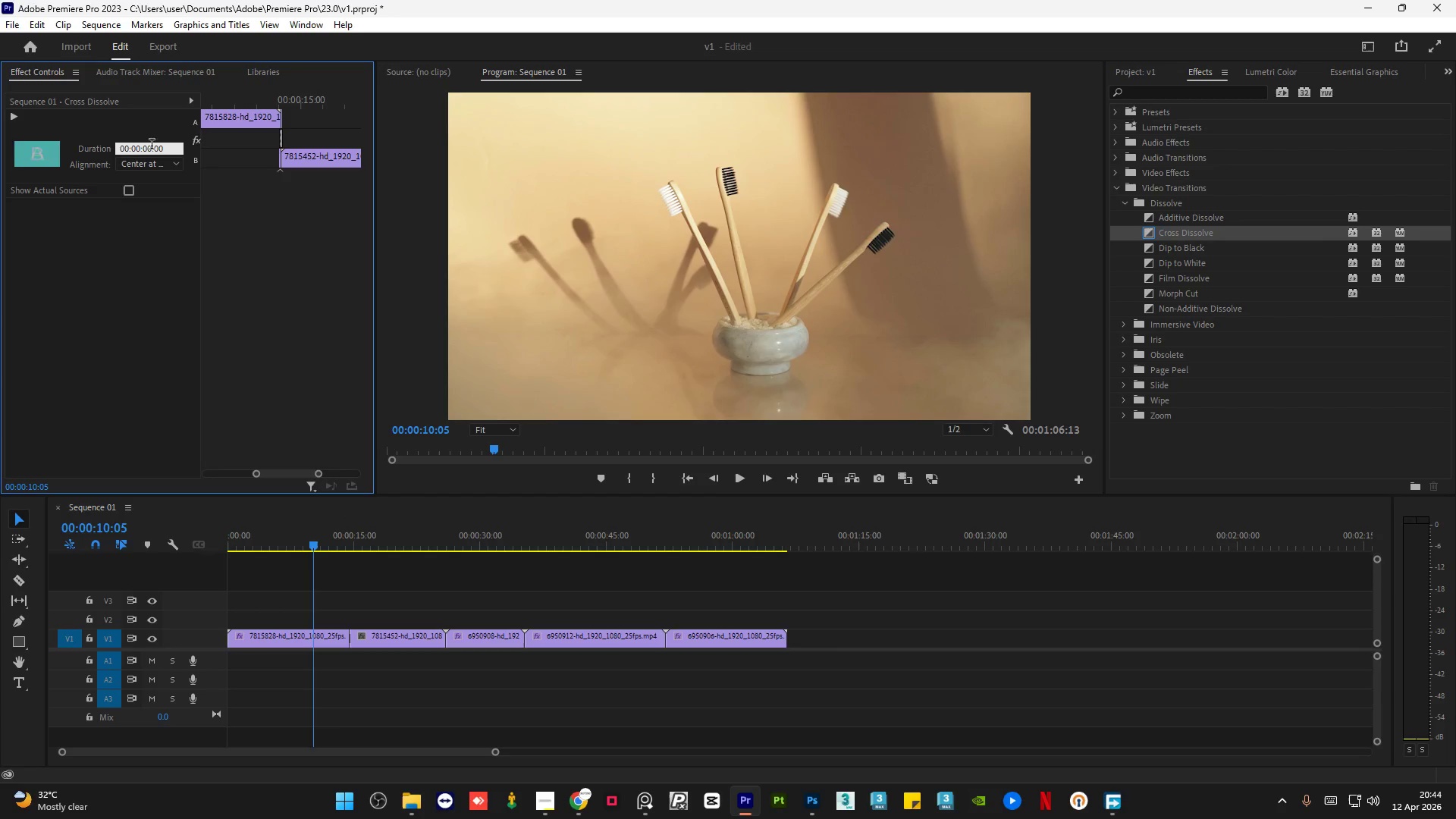 
left_click([151, 149])
 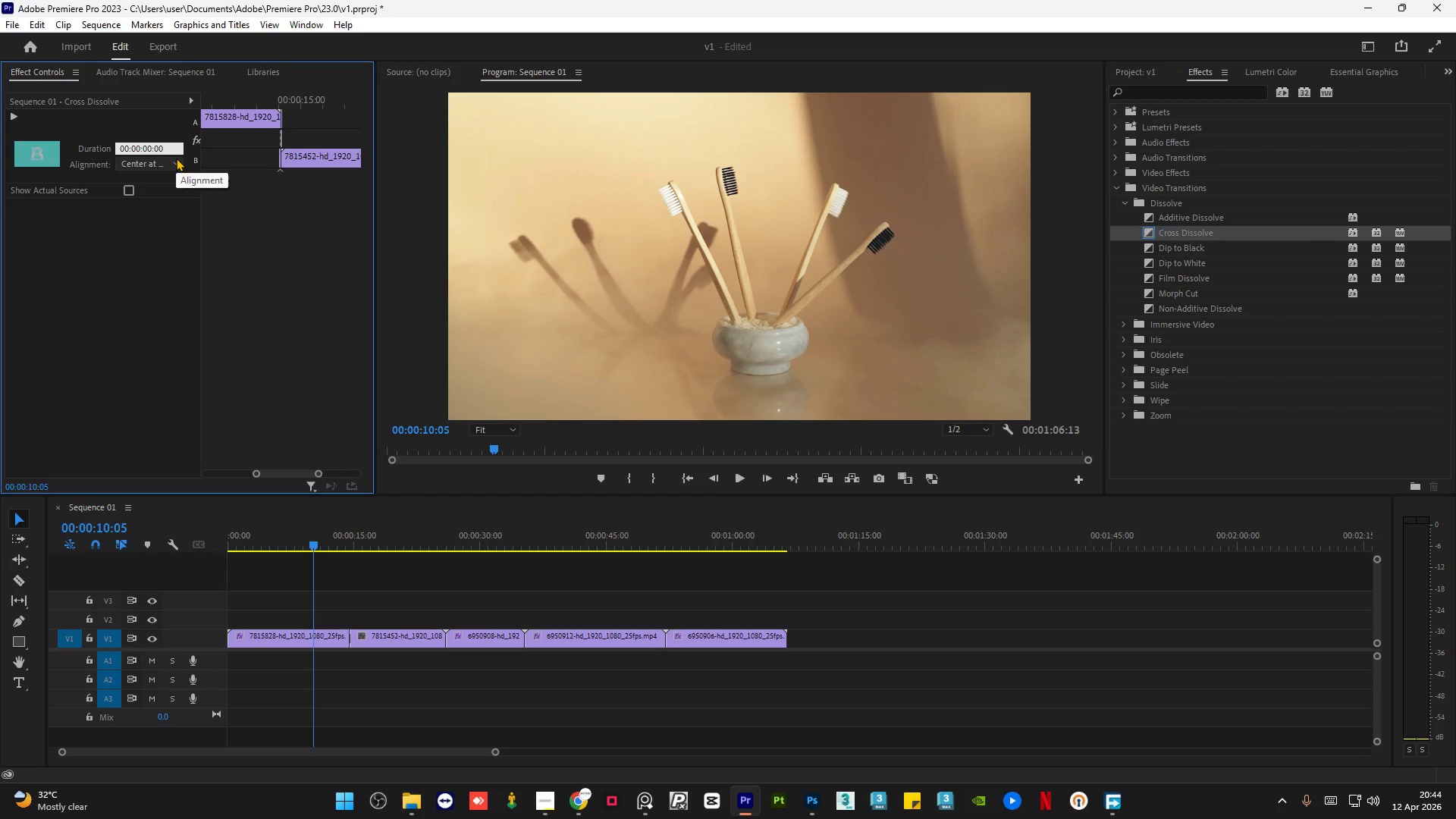 
key(Backspace)
 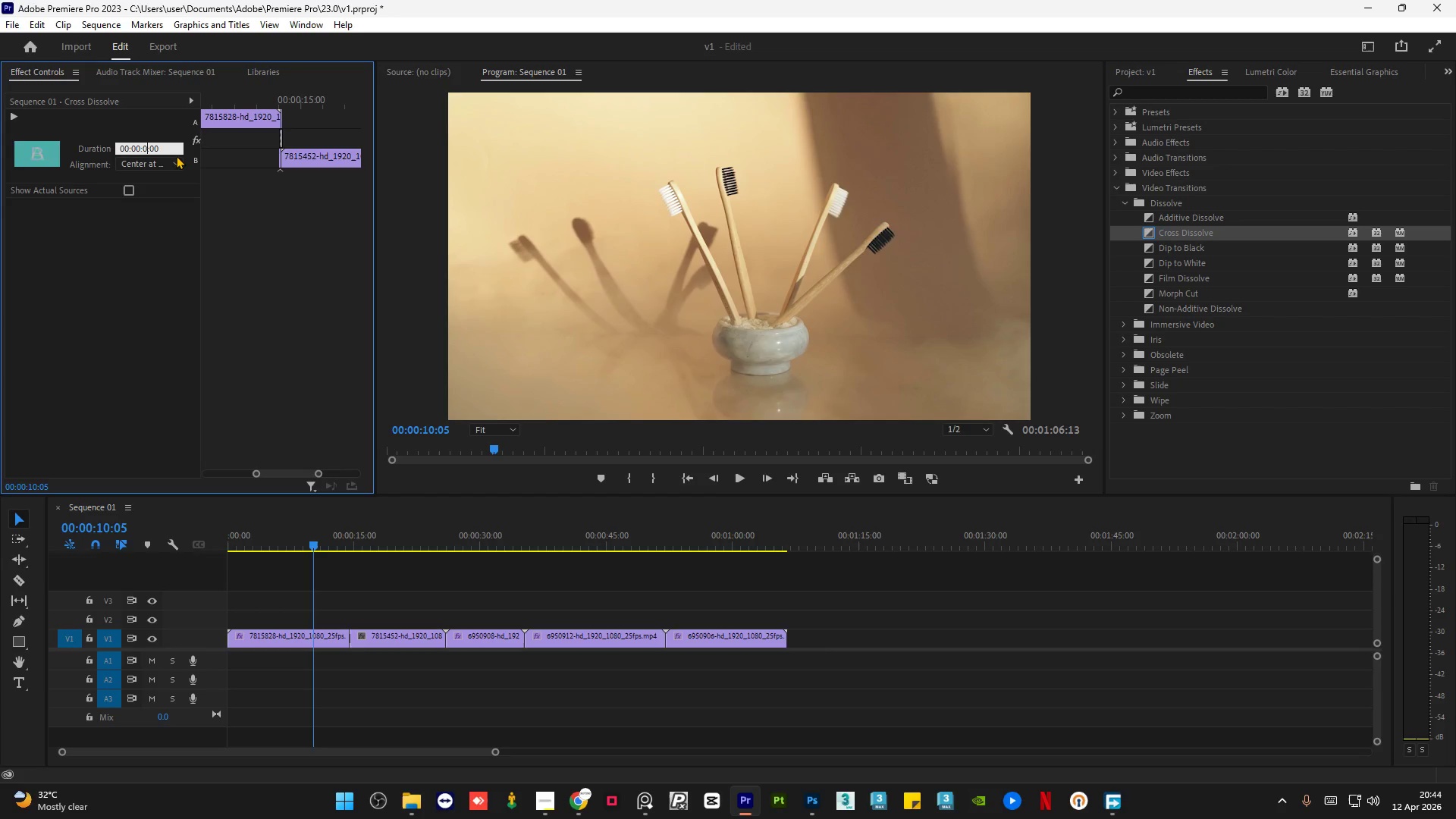 
key(Numpad2)
 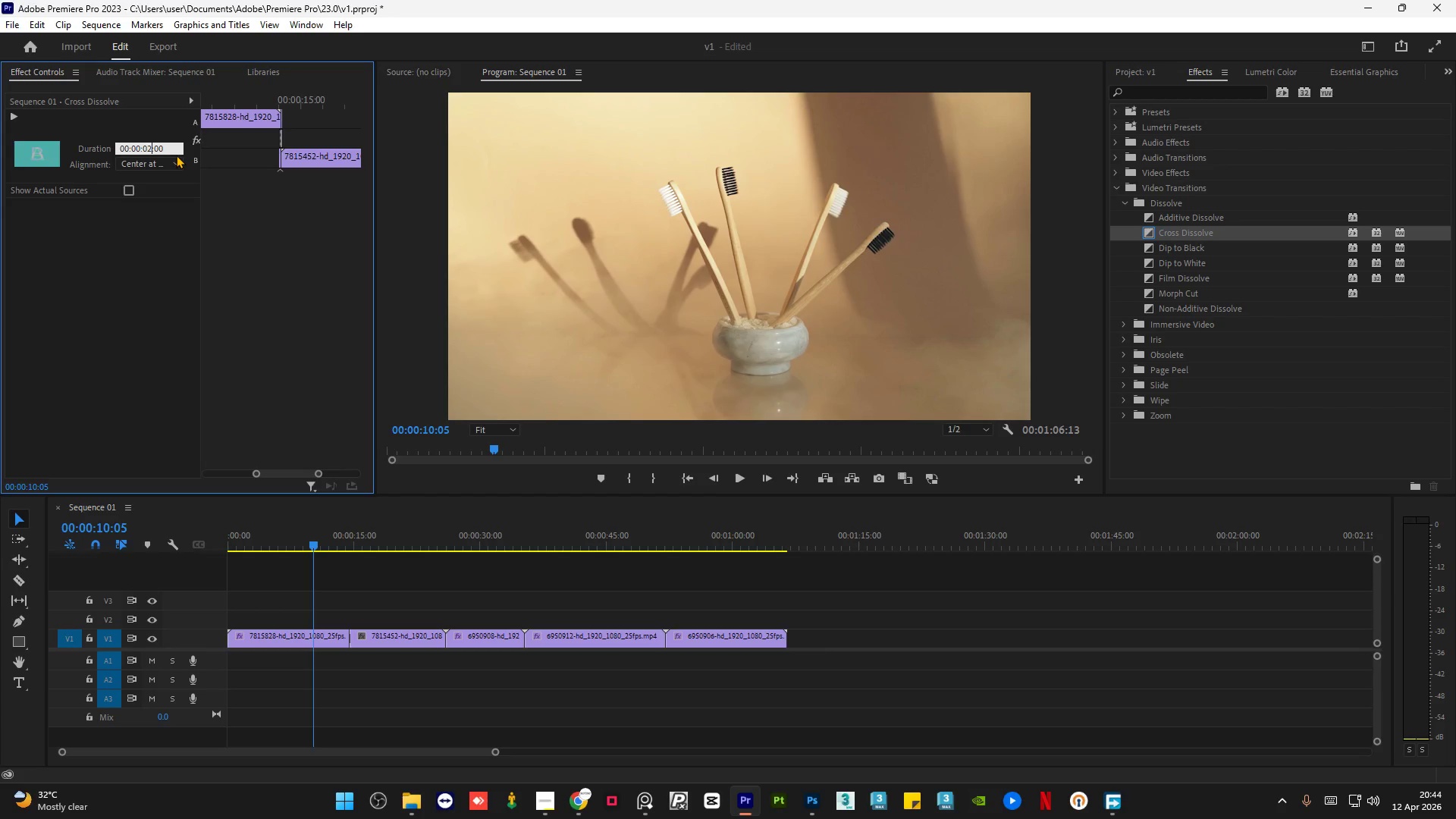 
key(NumpadEnter)
 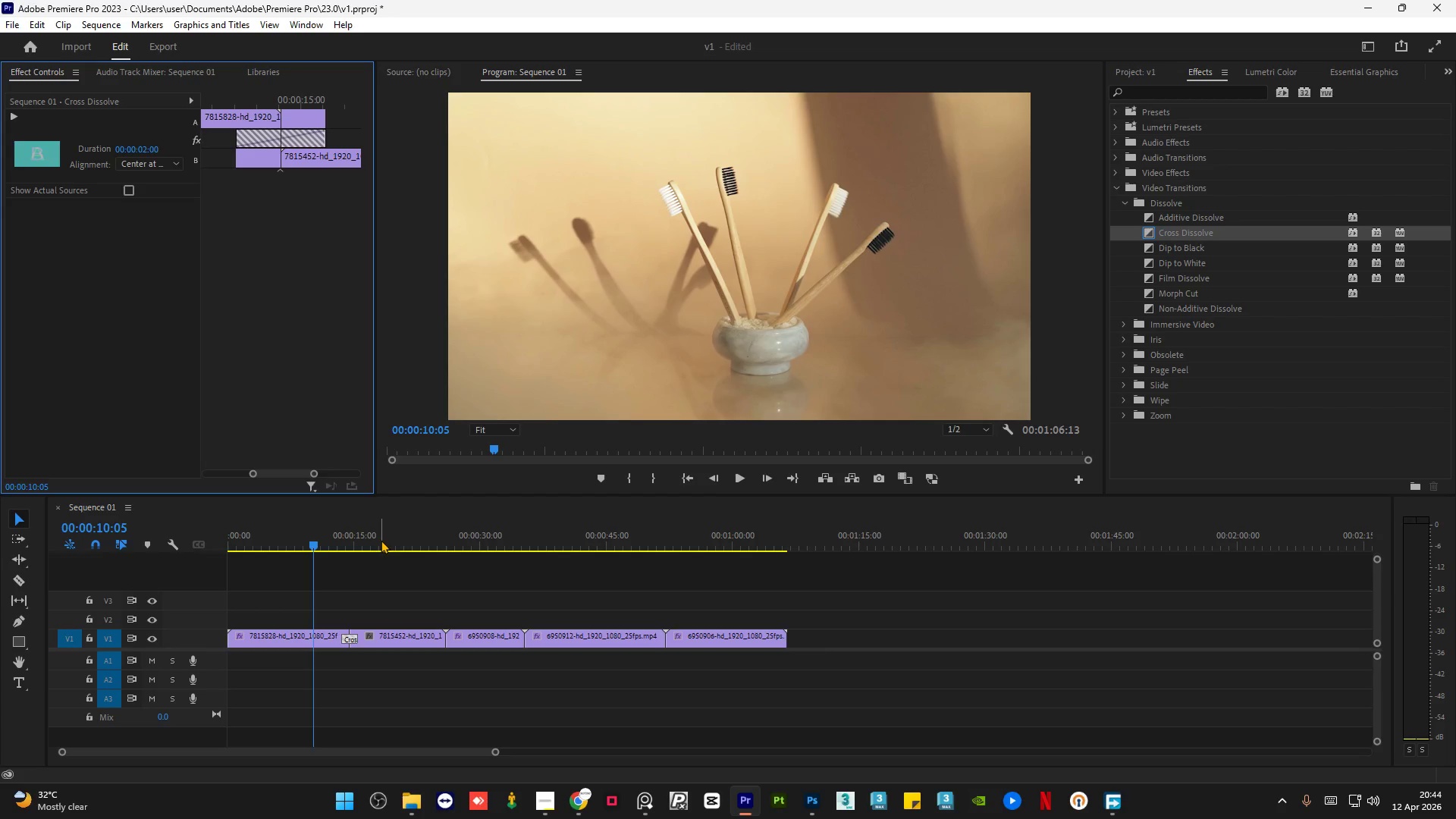 
key(Space)
 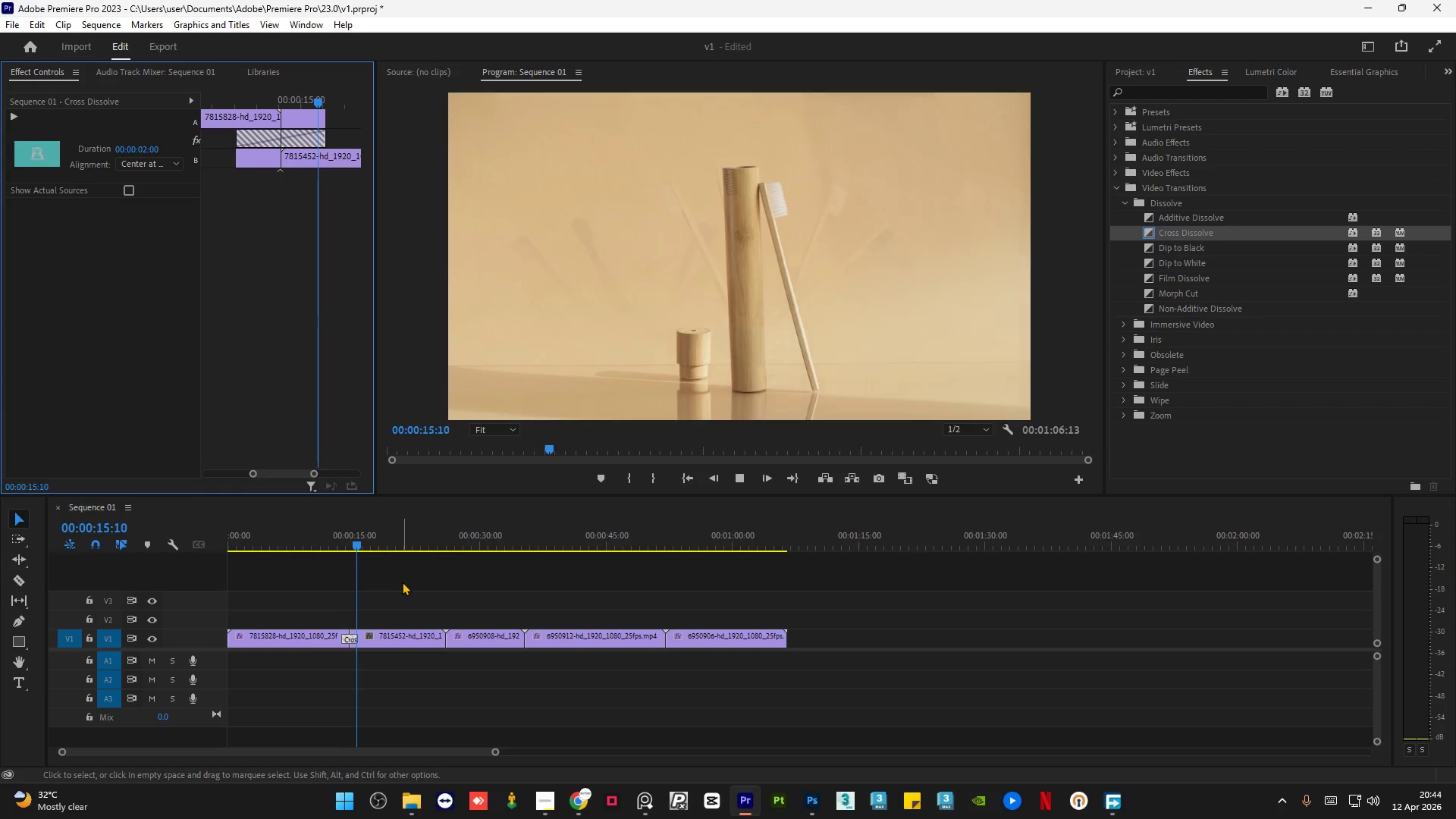 
wait(7.08)
 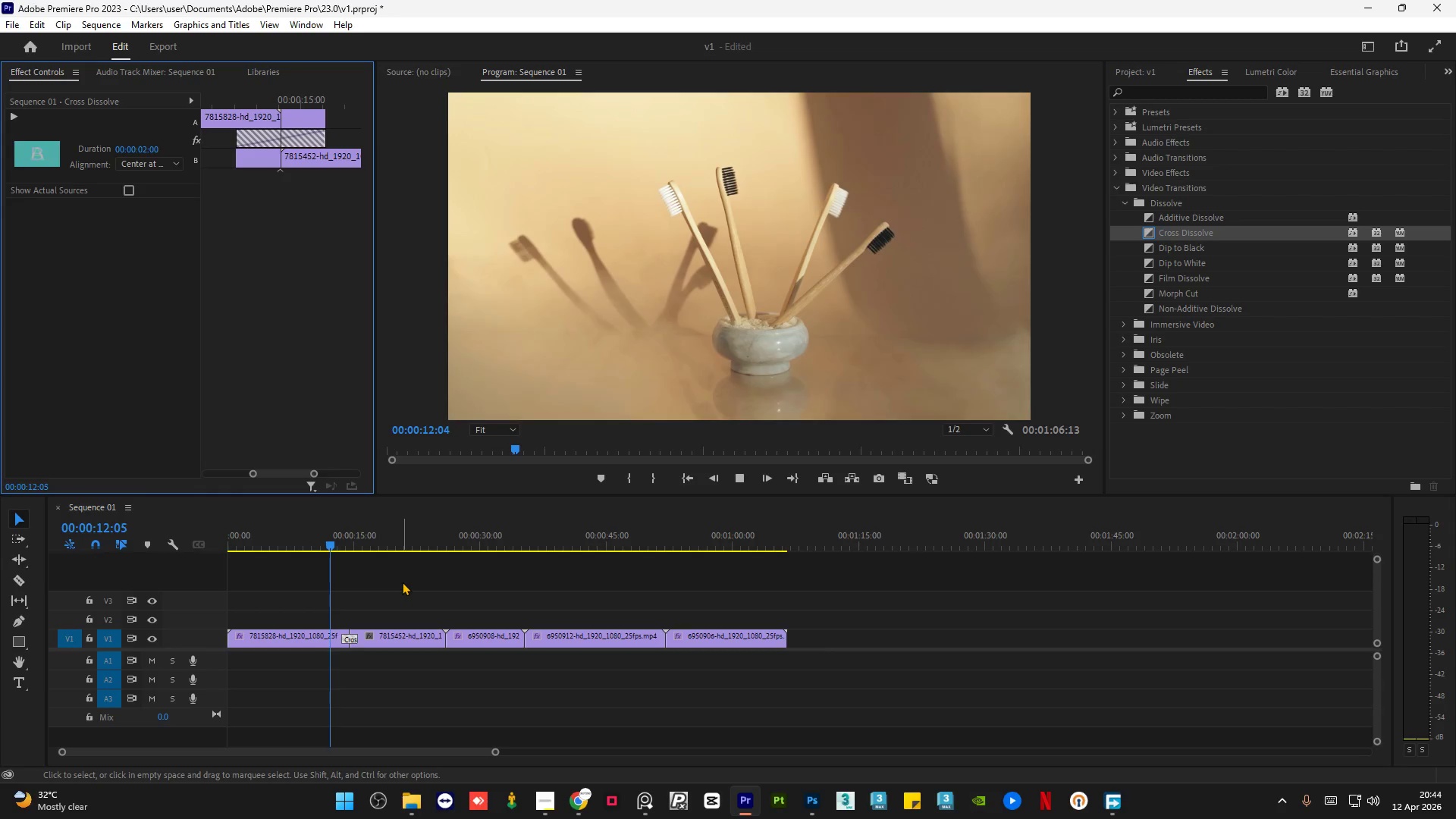 
key(Space)
 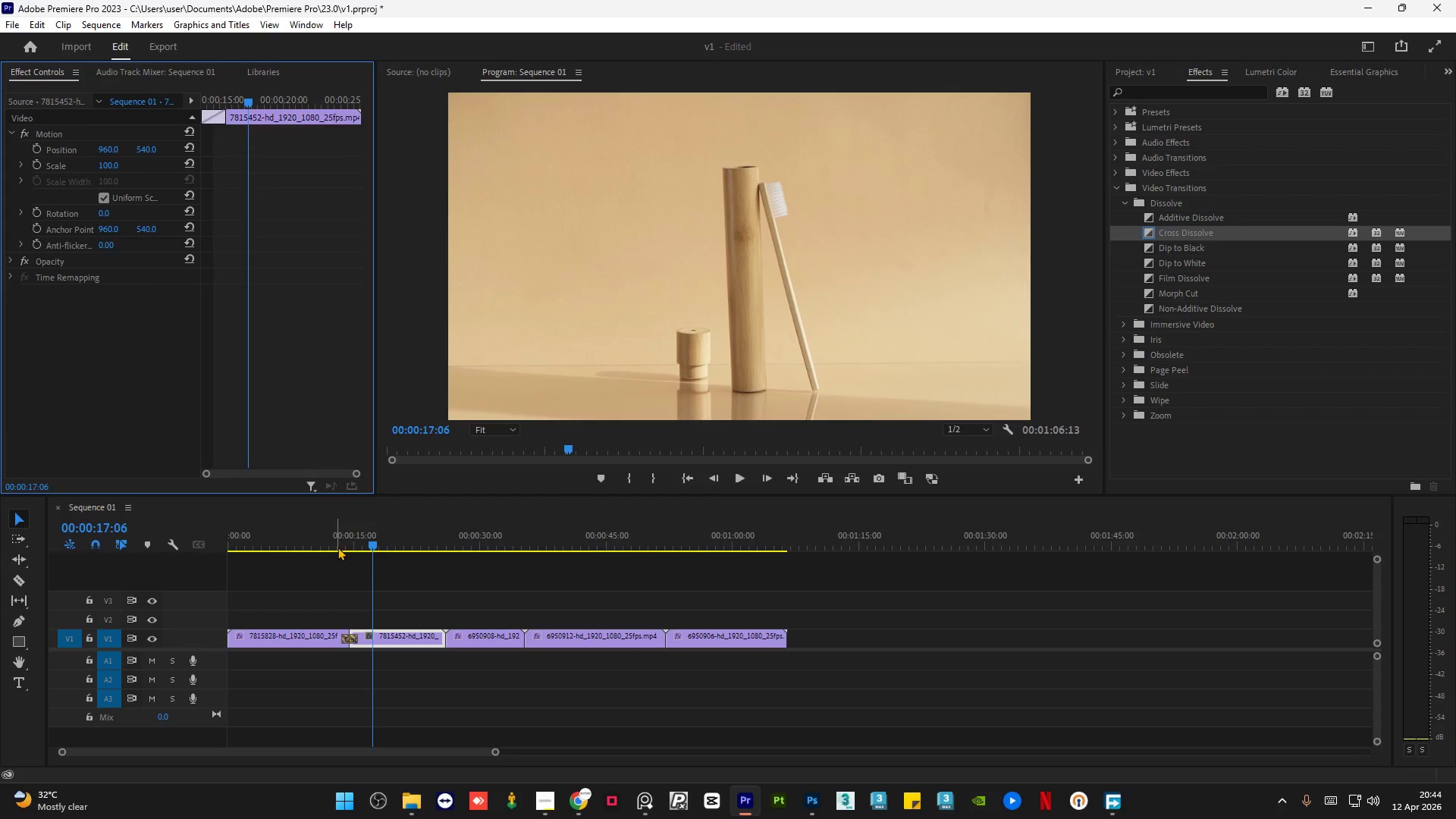 
left_click_drag(start_coordinate=[337, 547], to_coordinate=[329, 548])
 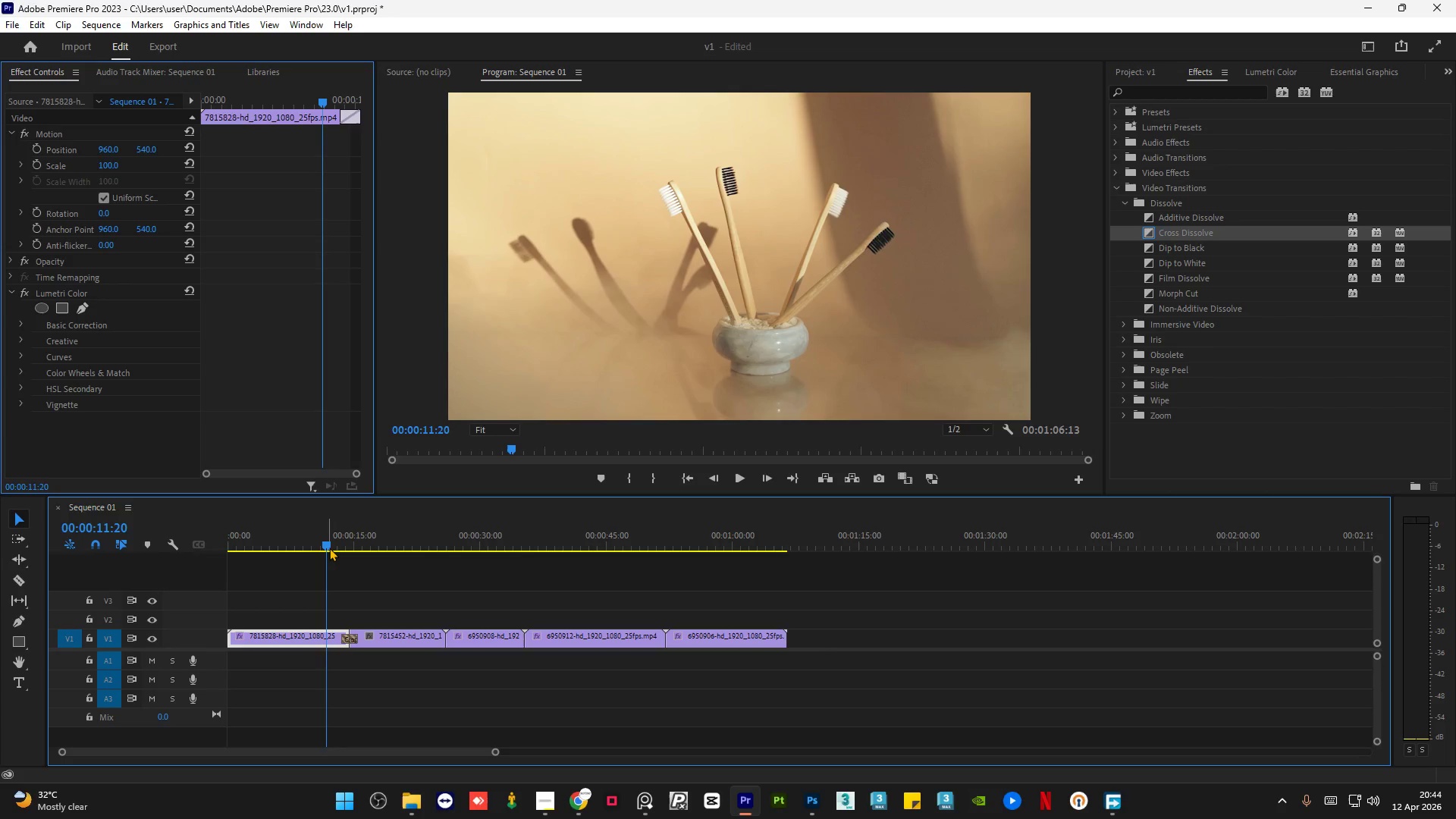 
wait(22.89)
 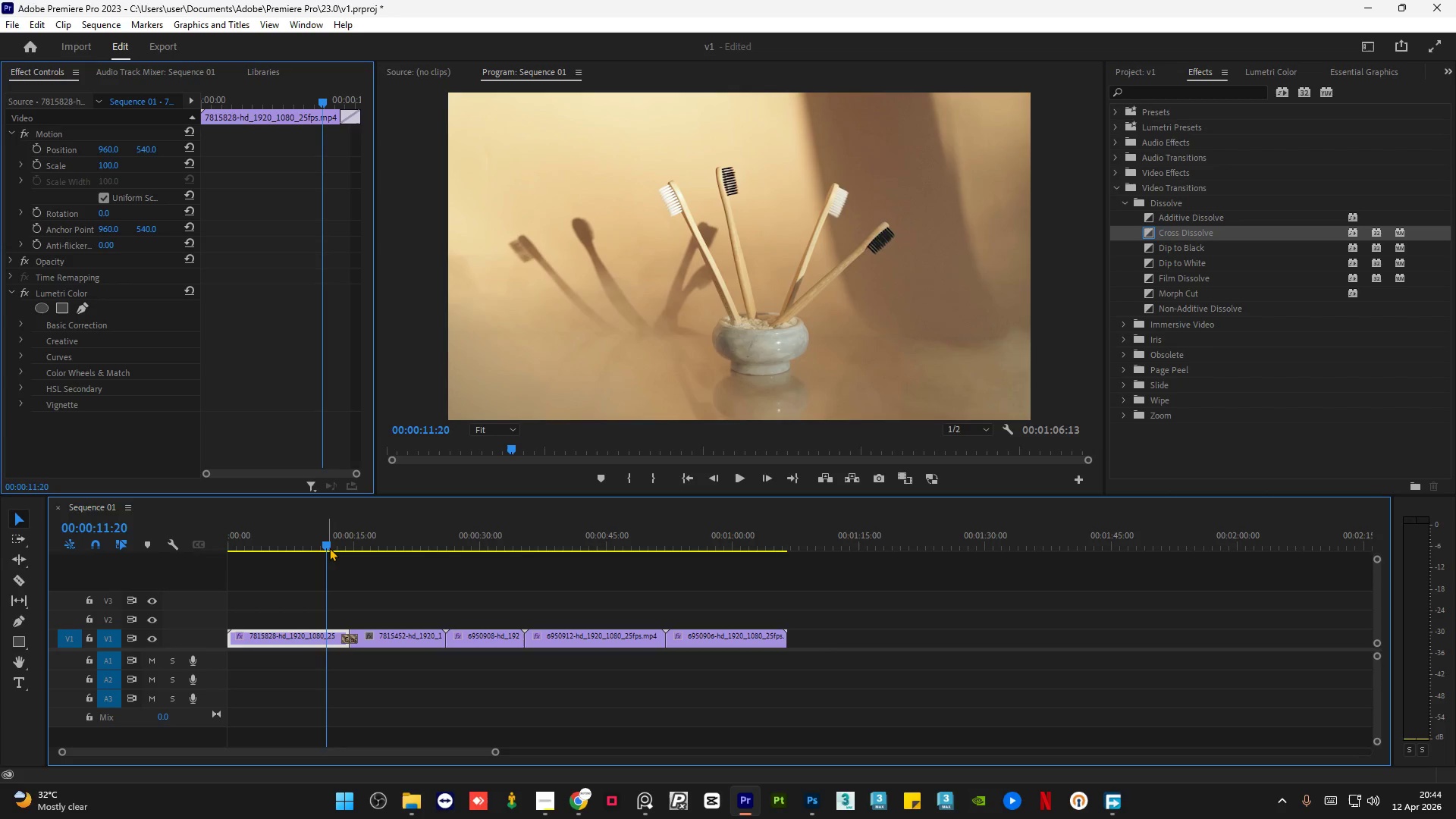 
left_click_drag(start_coordinate=[327, 544], to_coordinate=[337, 548])
 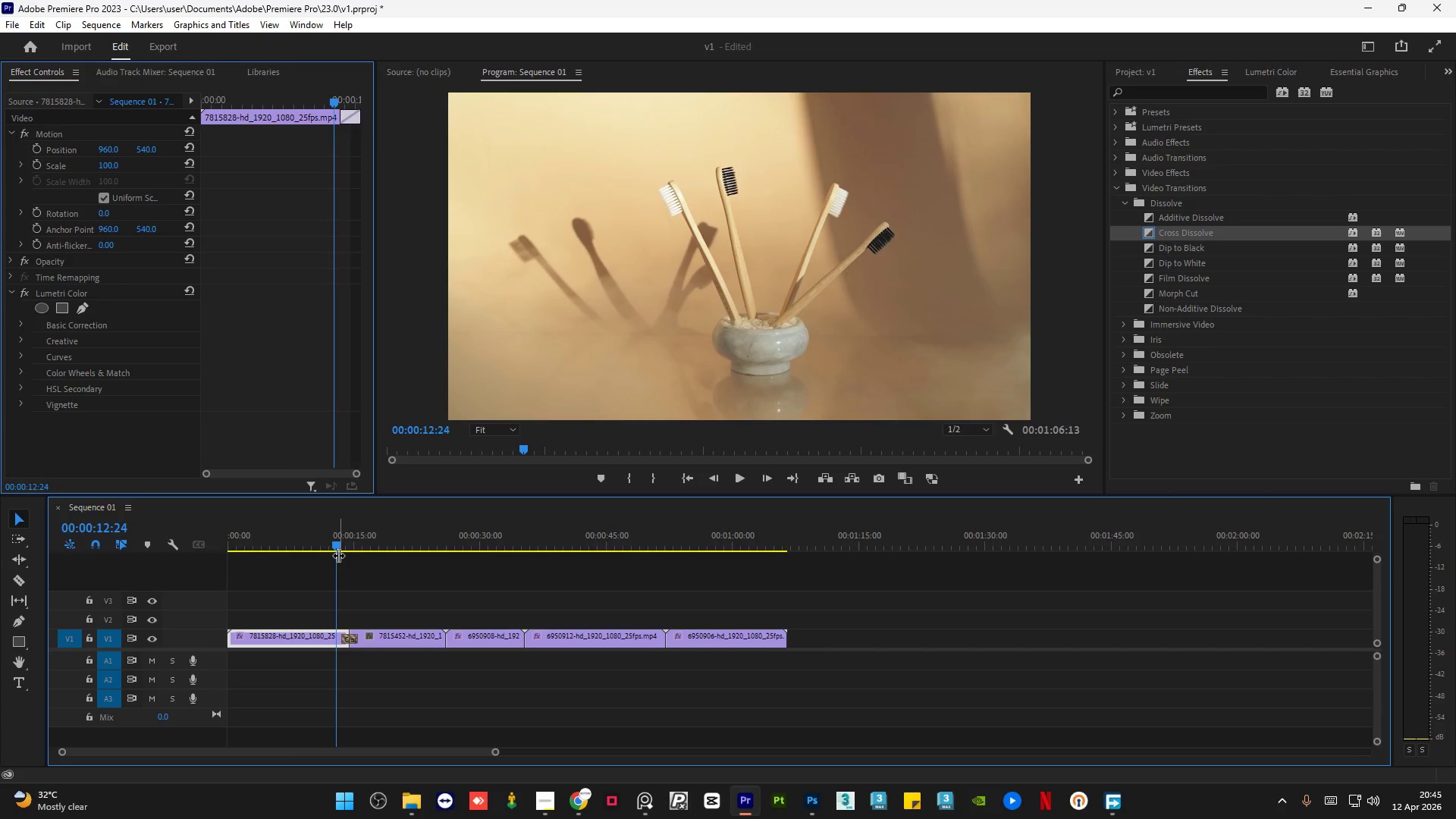 
key(Space)
 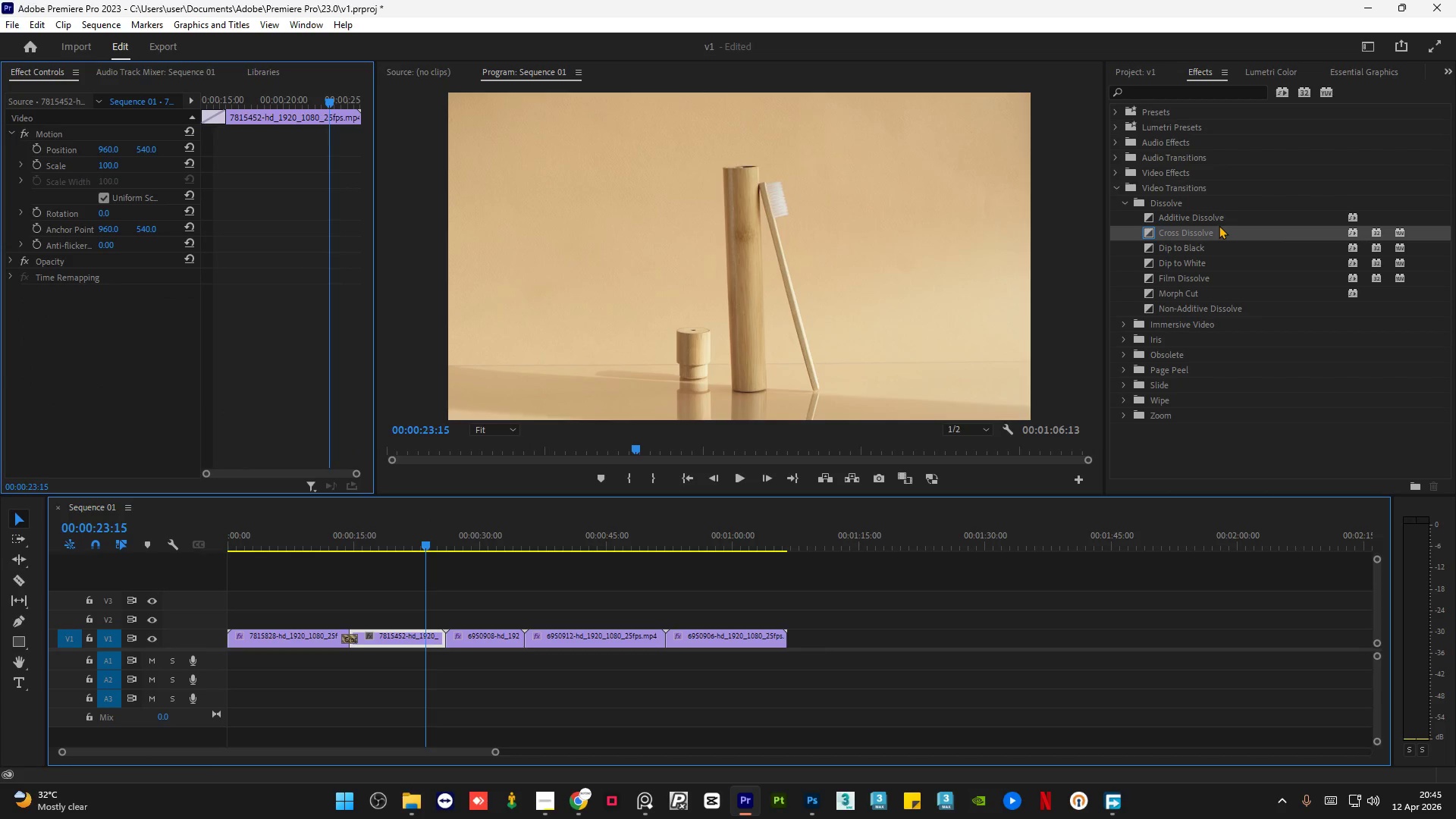 
wait(10.81)
 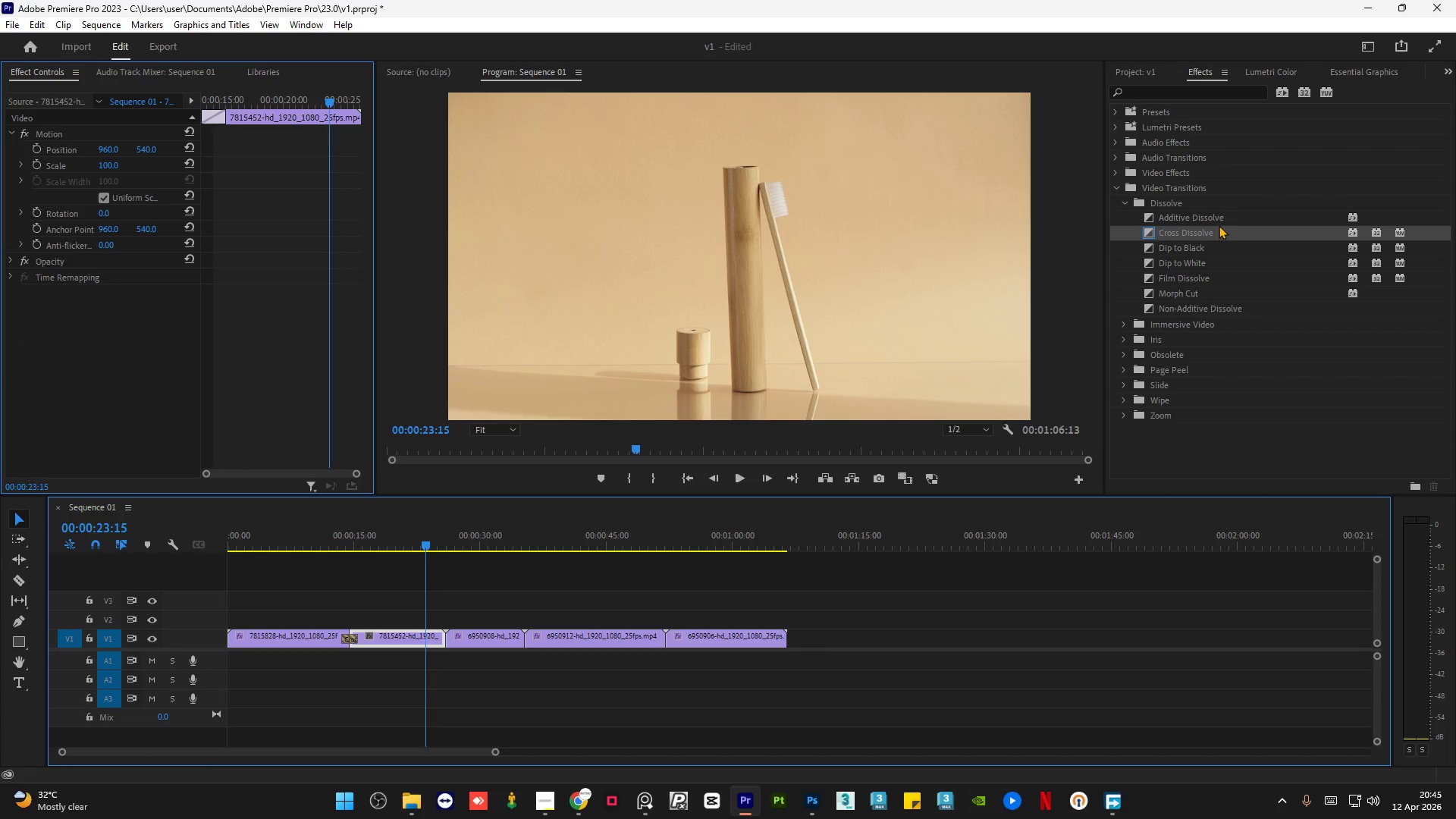 
left_click_drag(start_coordinate=[1189, 233], to_coordinate=[442, 642])
 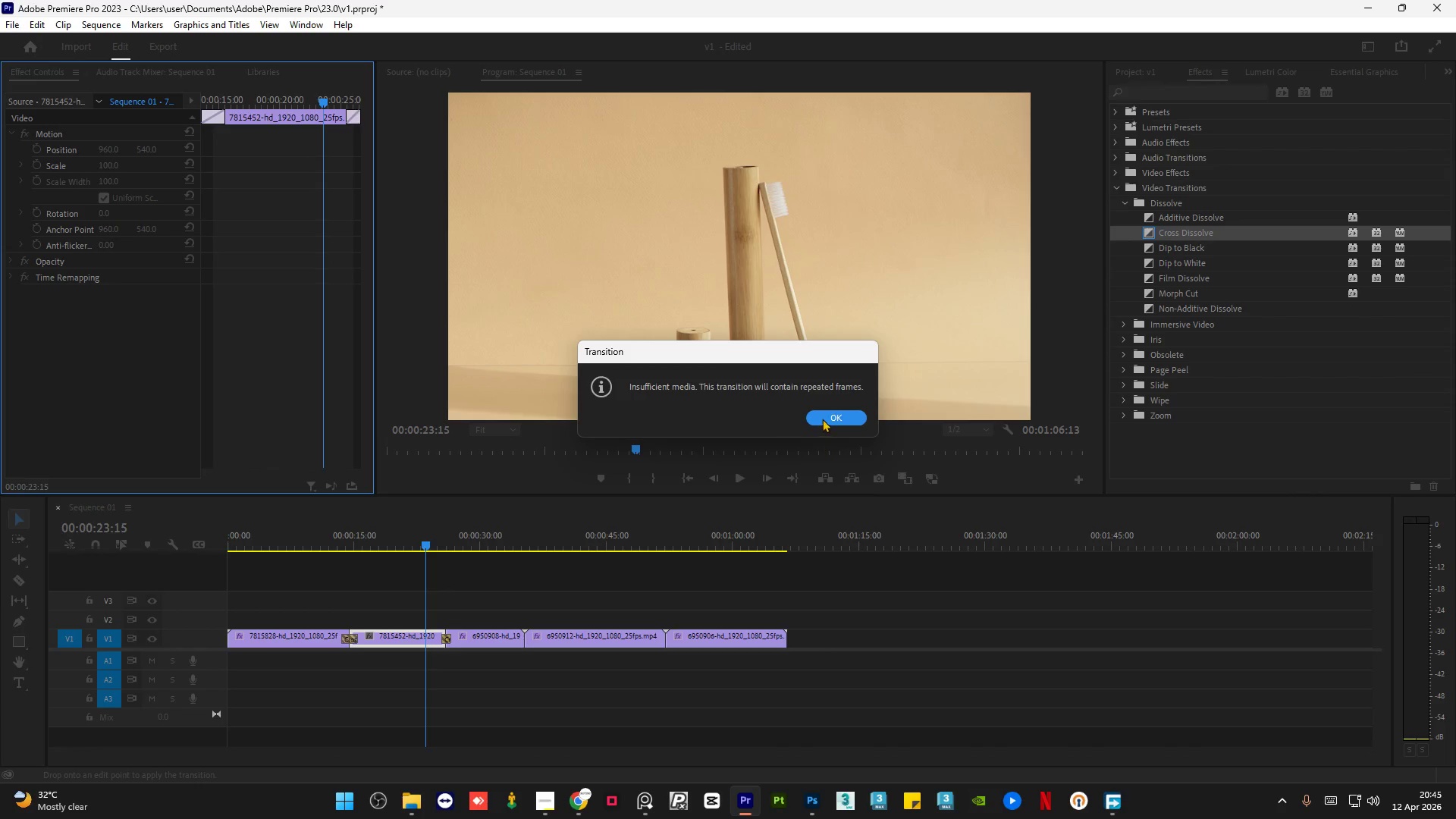 
left_click([827, 410])
 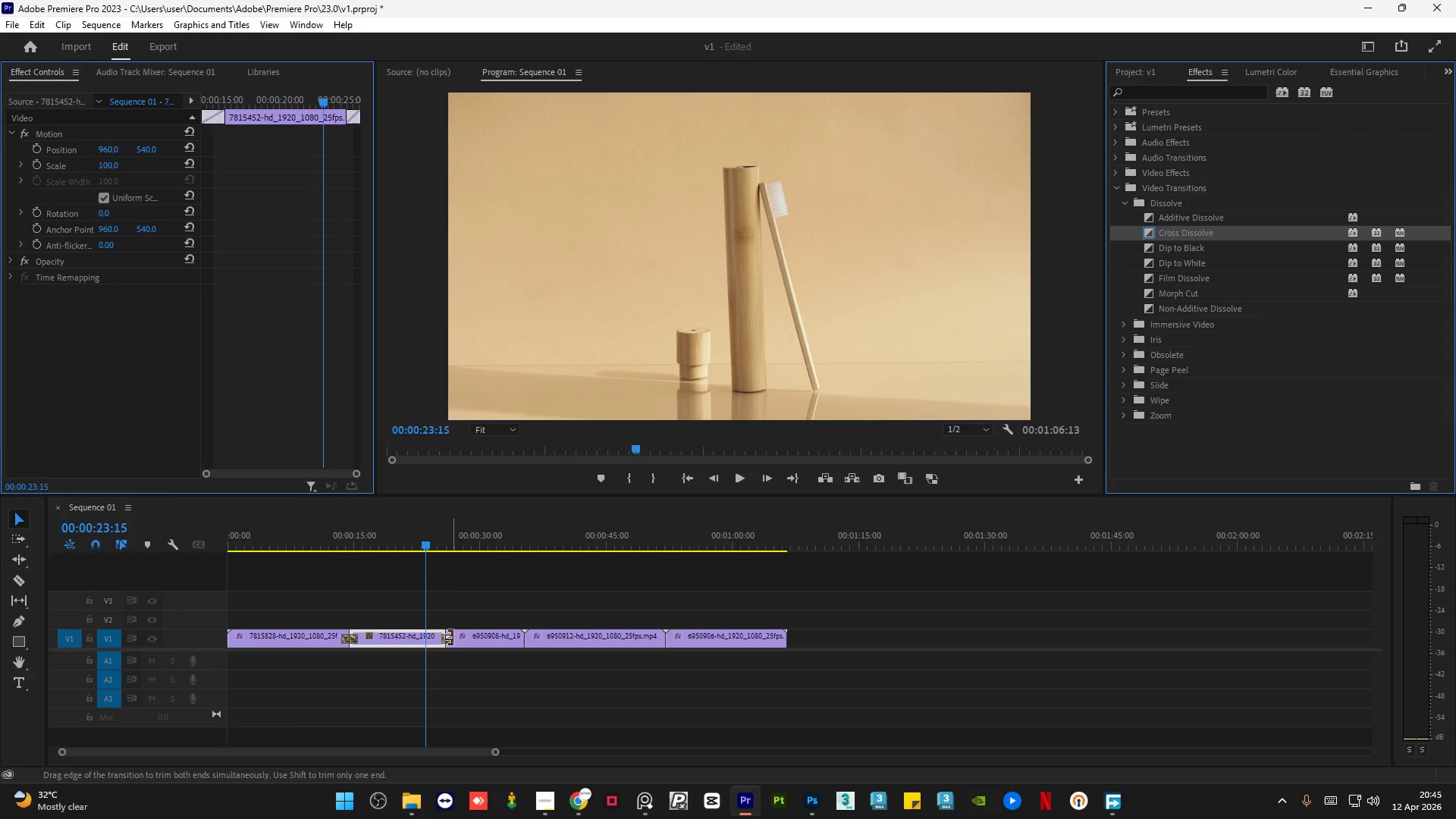 
left_click([447, 638])
 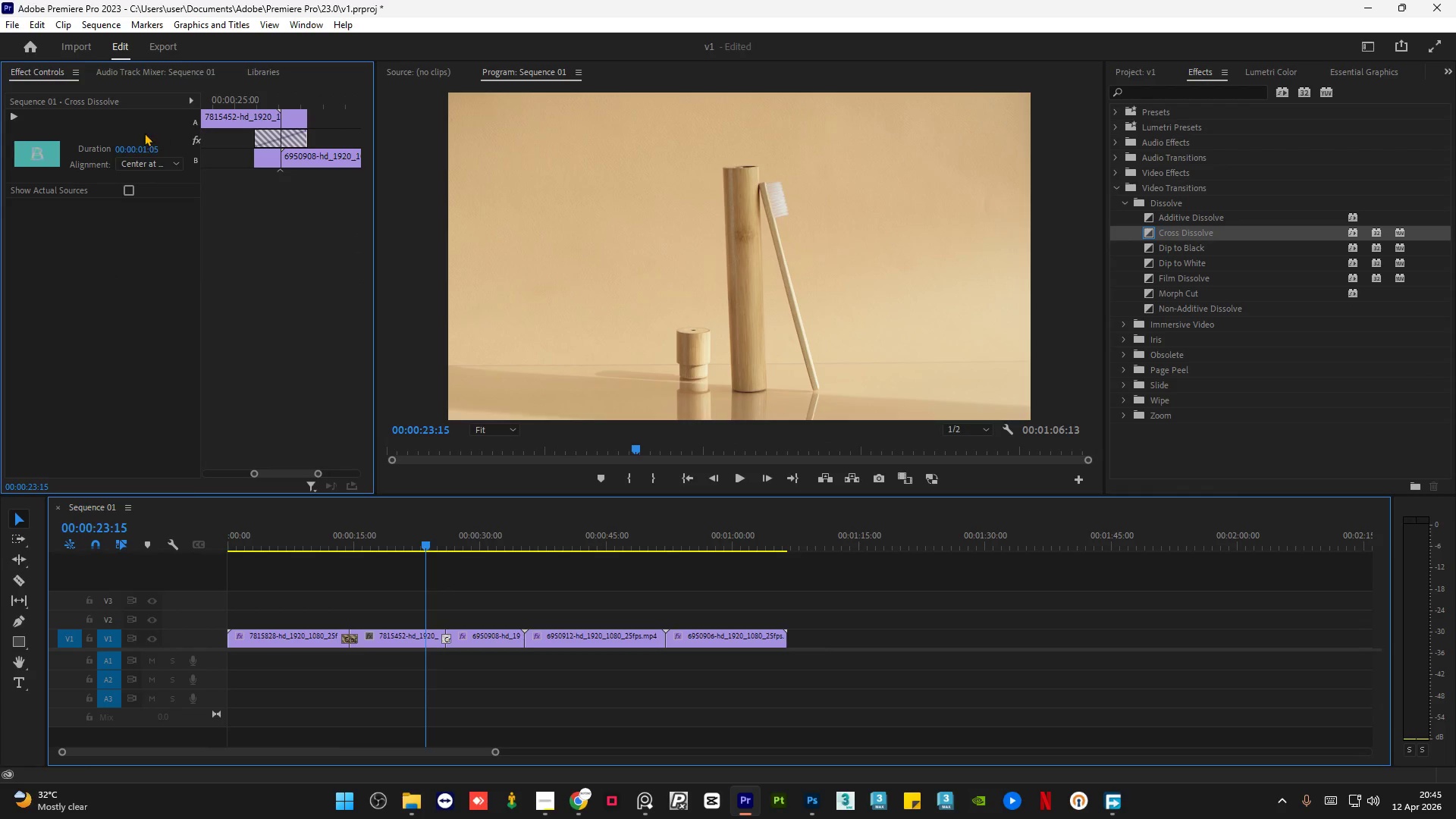 
left_click([148, 148])
 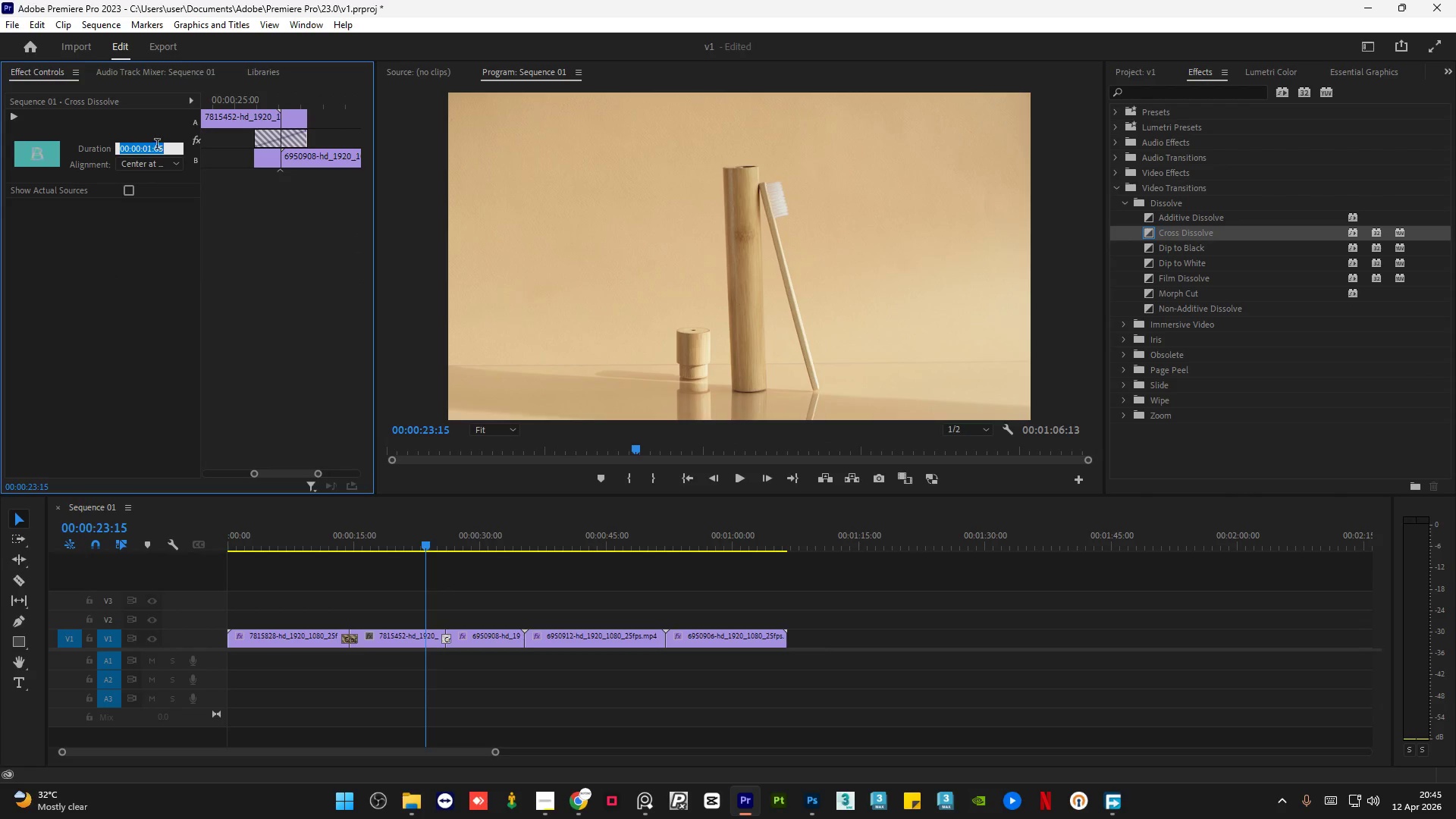 
left_click([162, 149])
 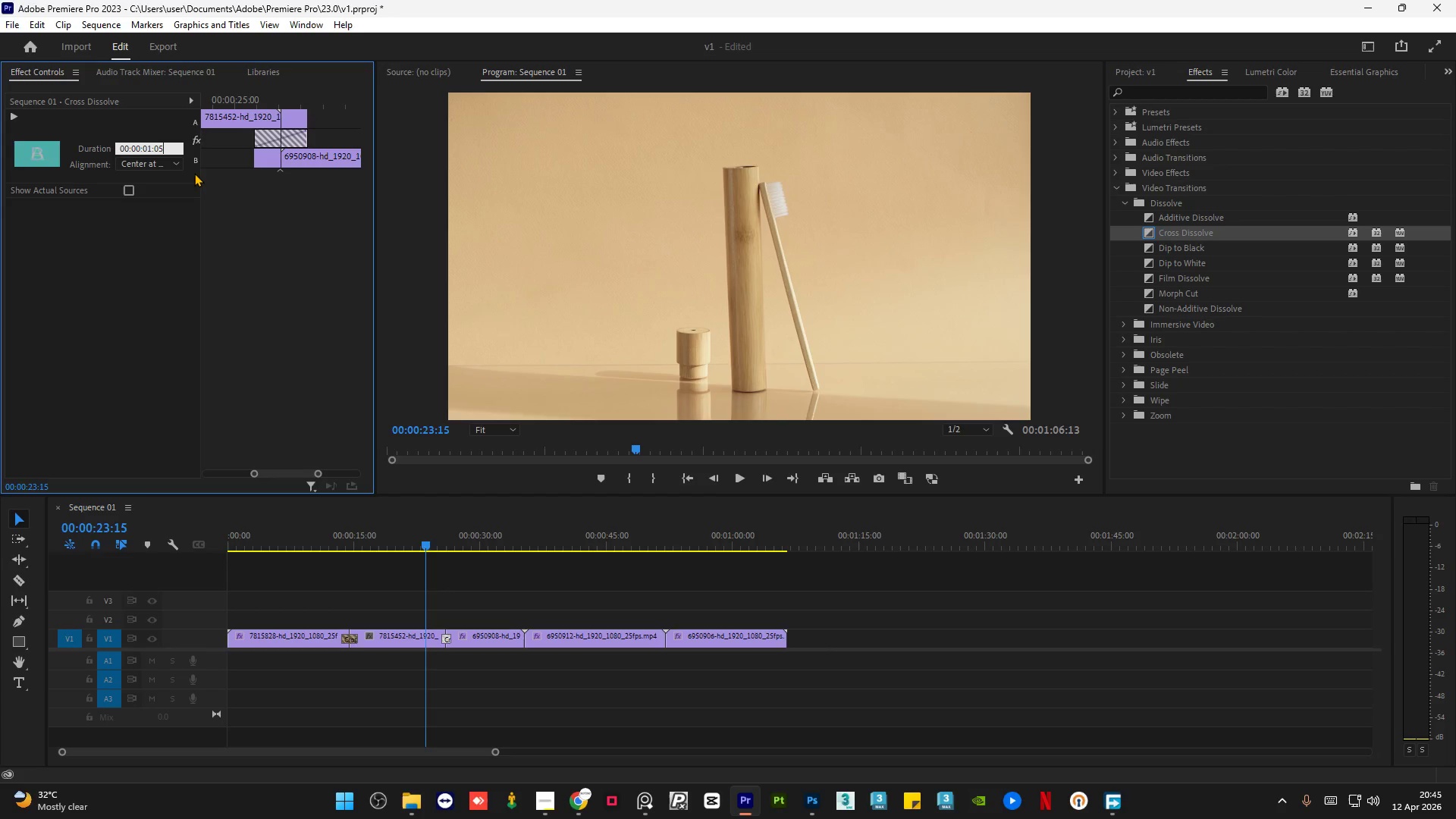 
key(Backspace)
 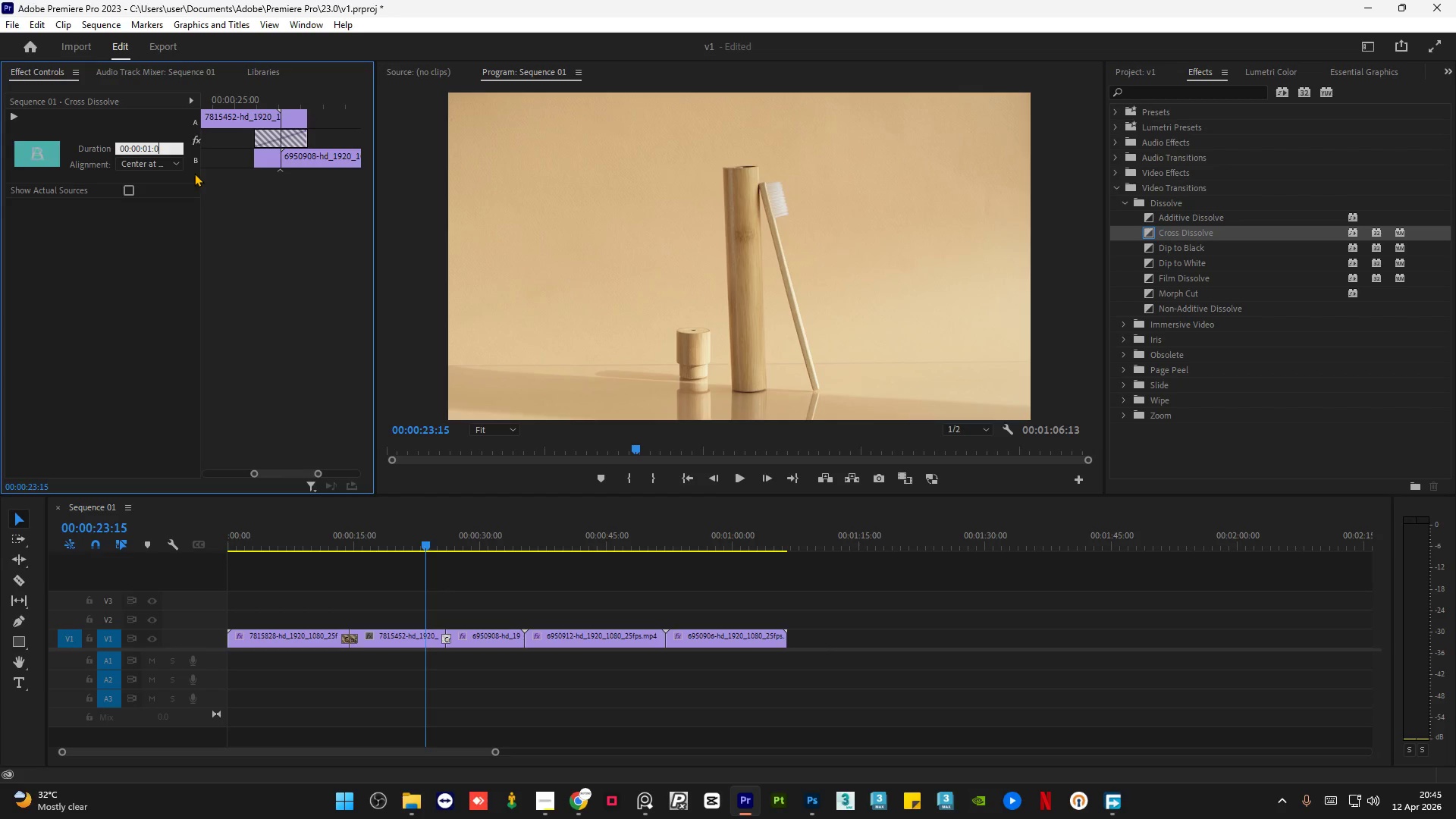 
key(Numpad0)
 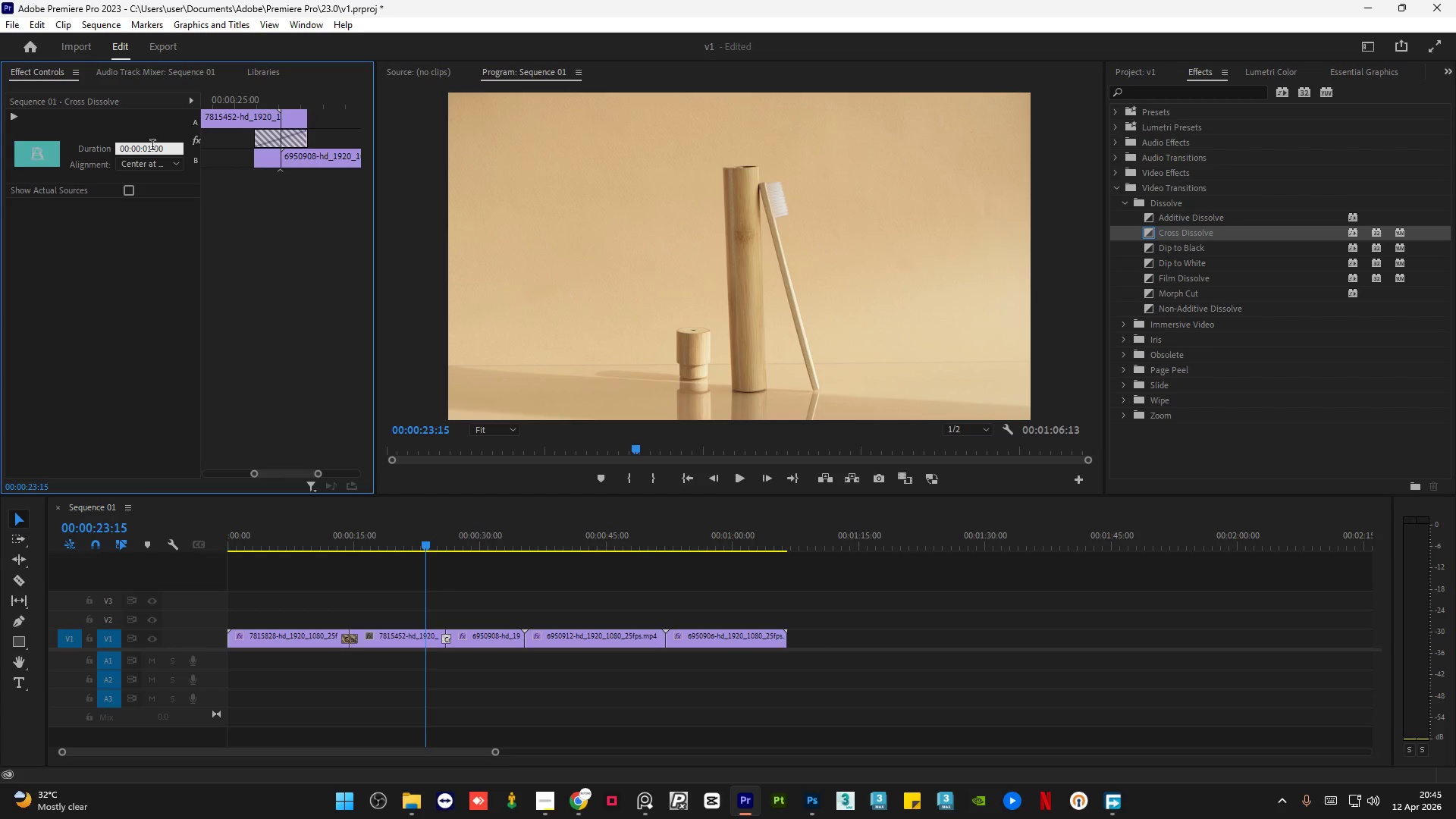 
left_click([152, 149])
 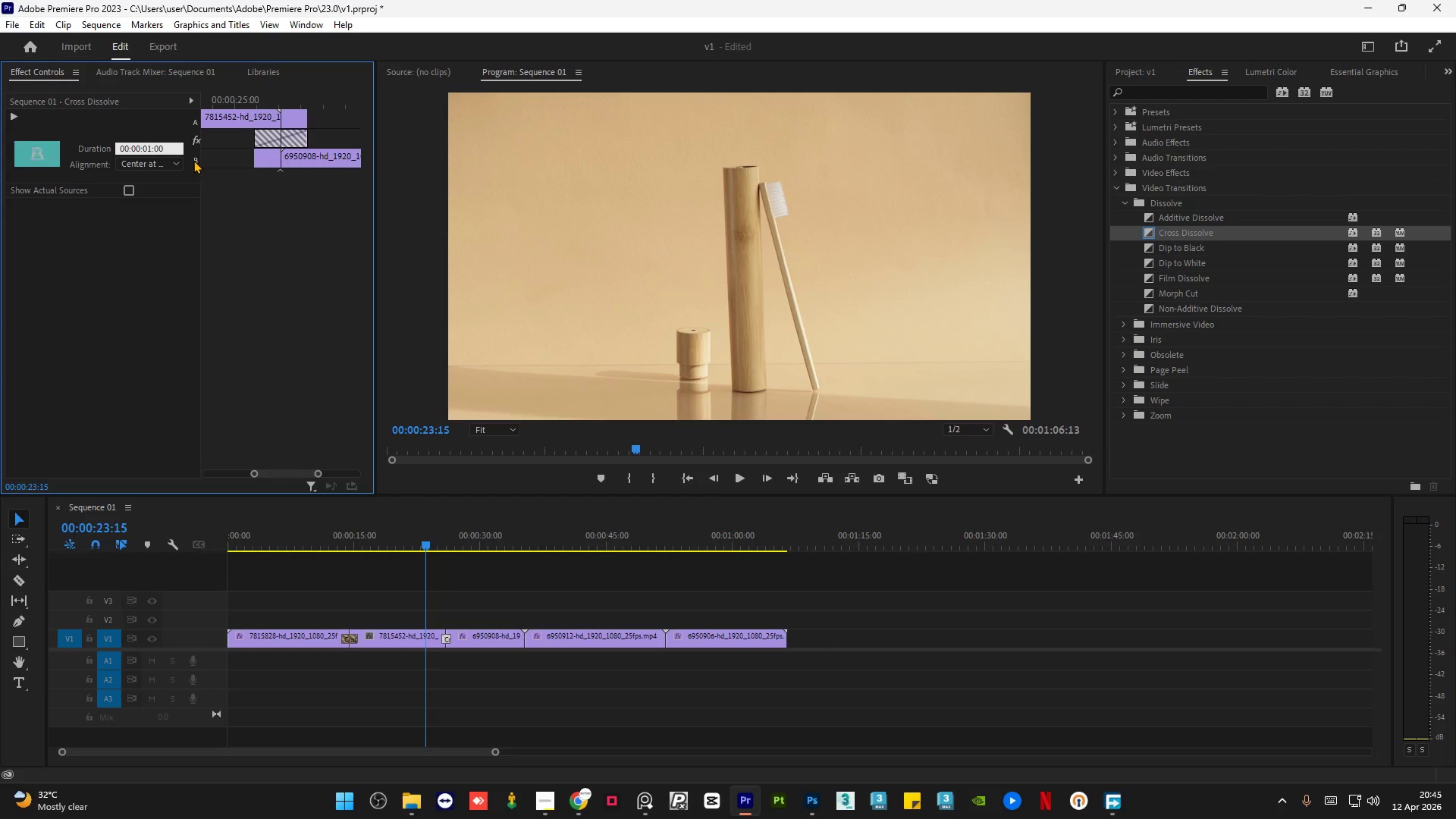 
key(Backspace)
 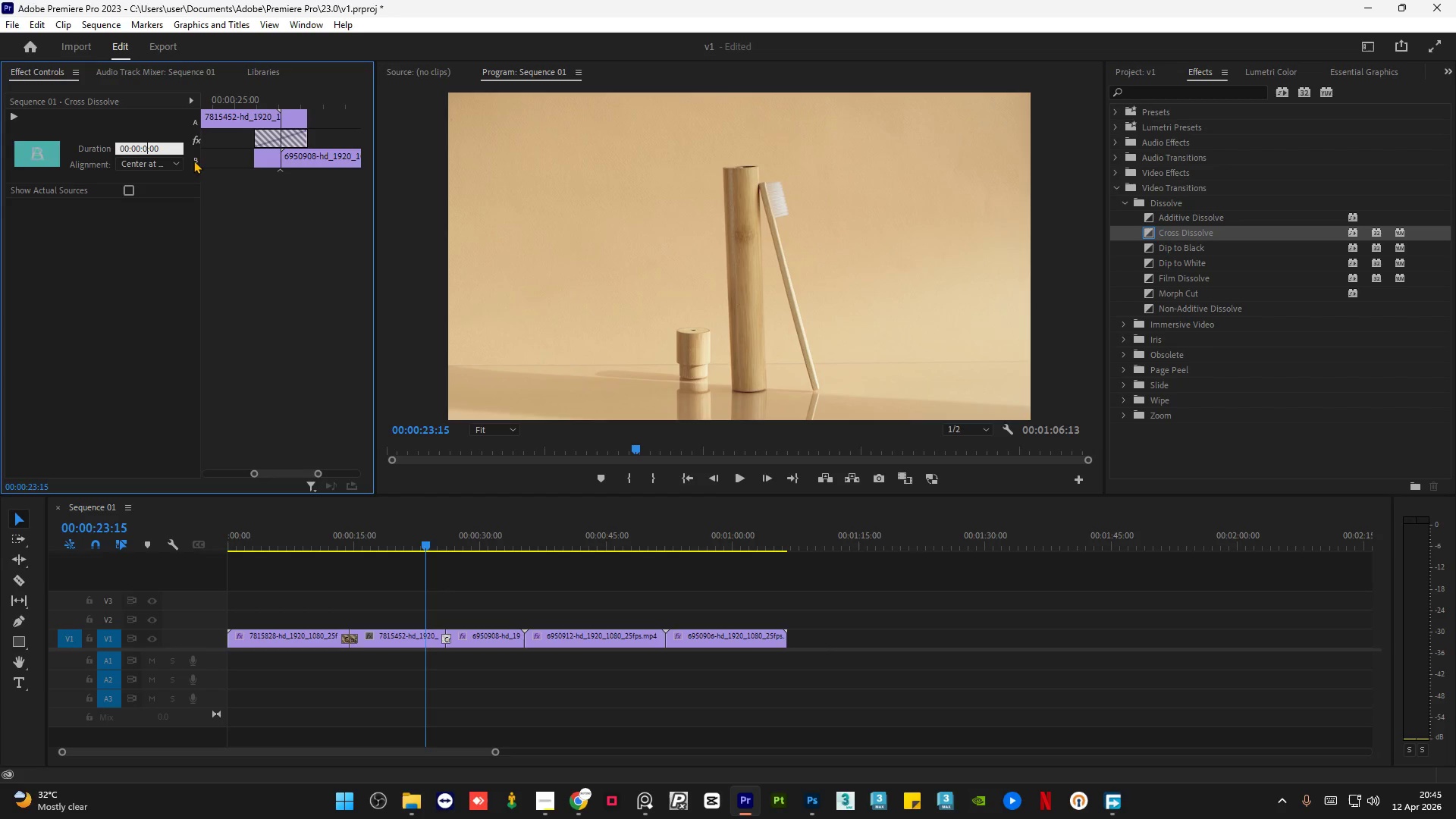 
key(Numpad2)
 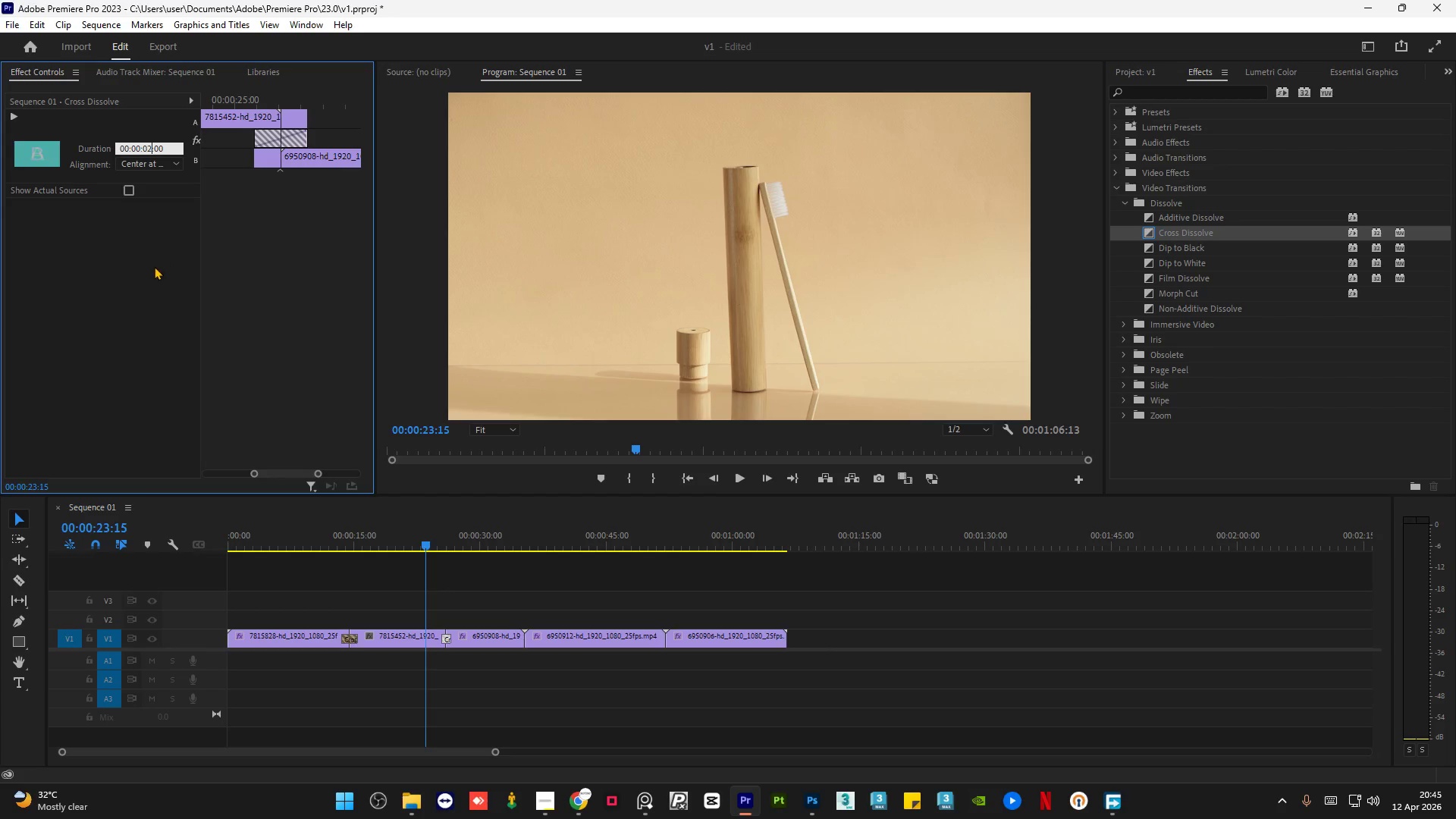 
left_click([142, 290])
 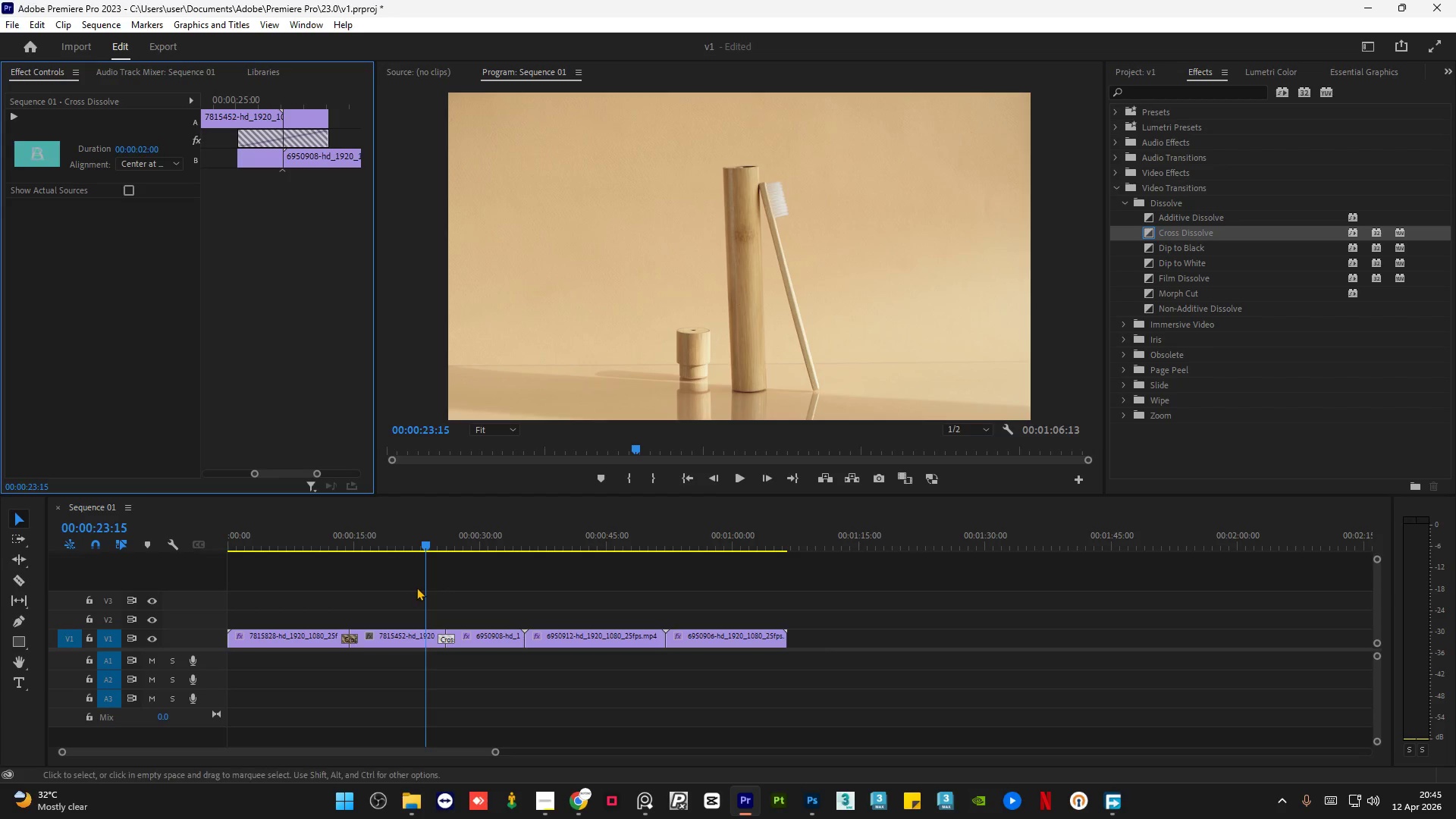 
key(Space)
 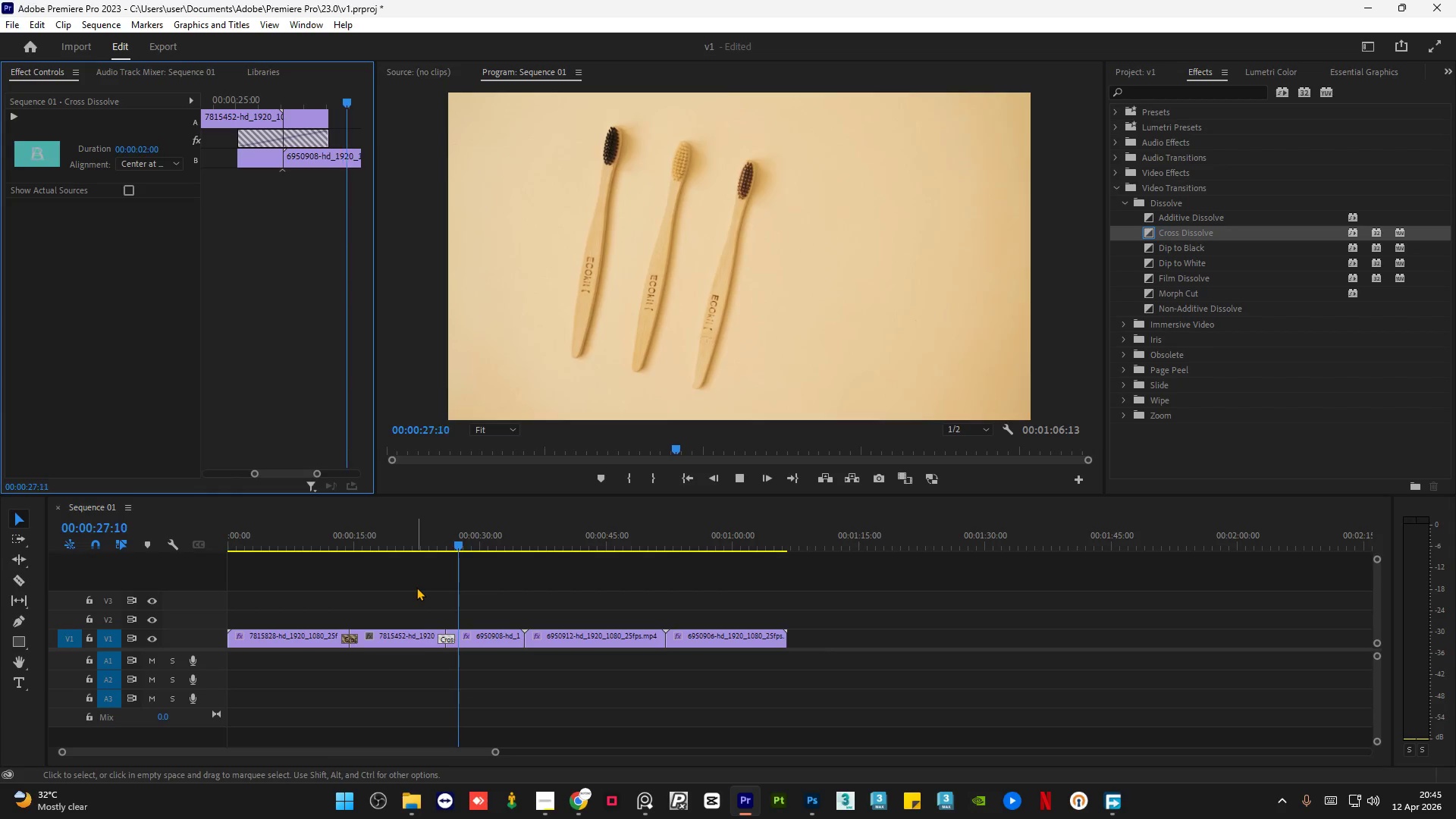 
wait(5.22)
 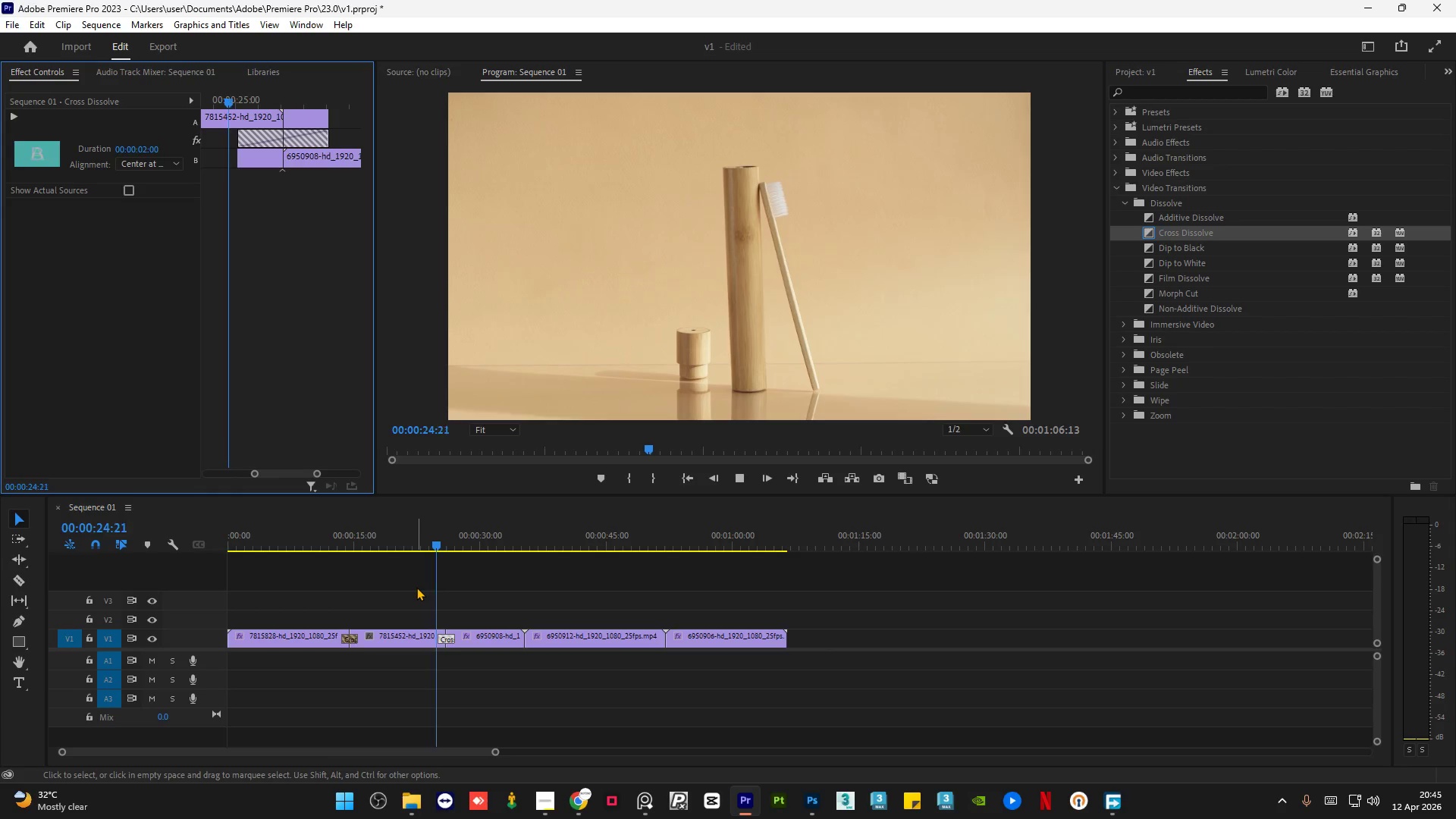 
left_click([429, 545])
 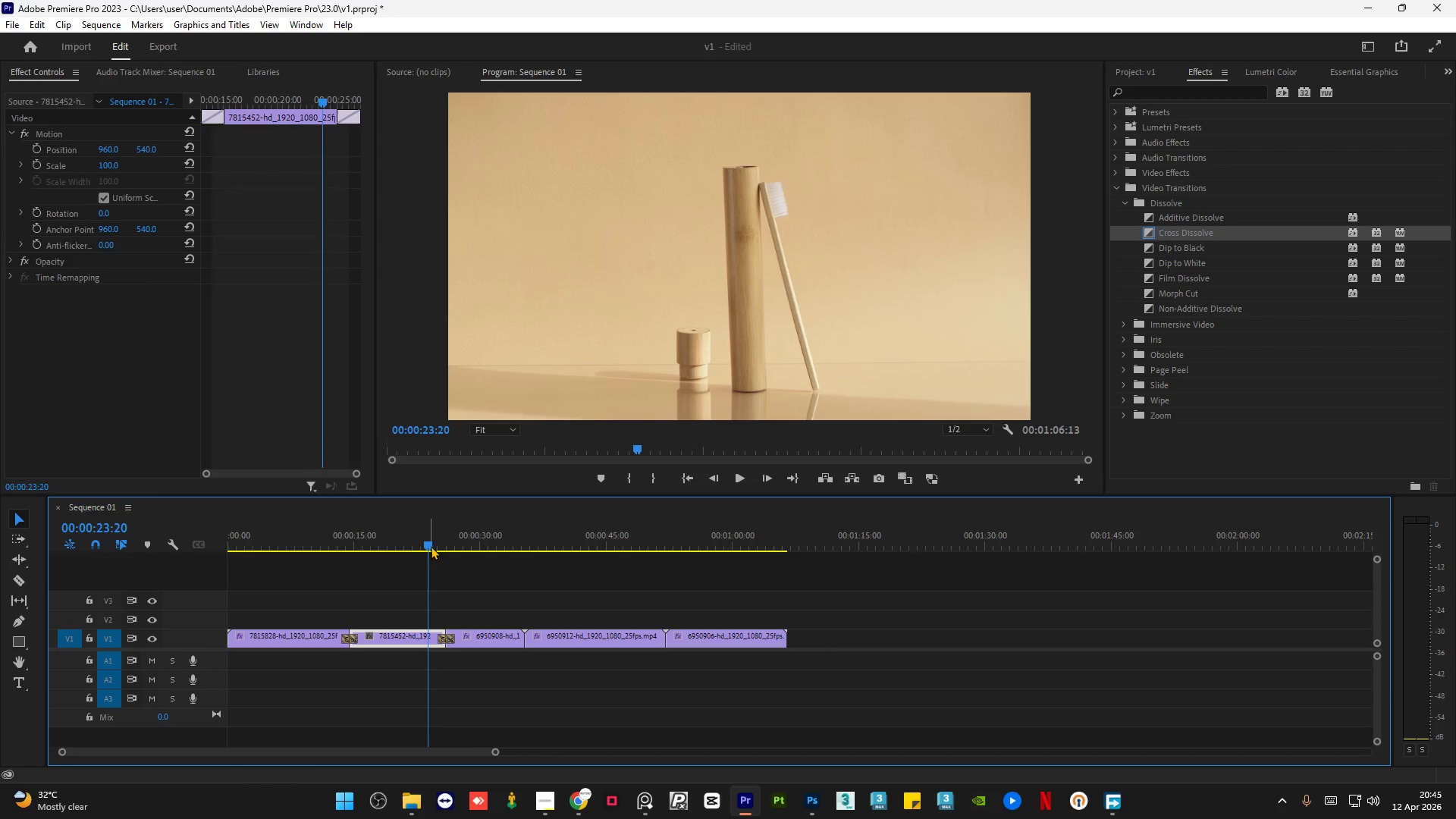 
key(Space)
 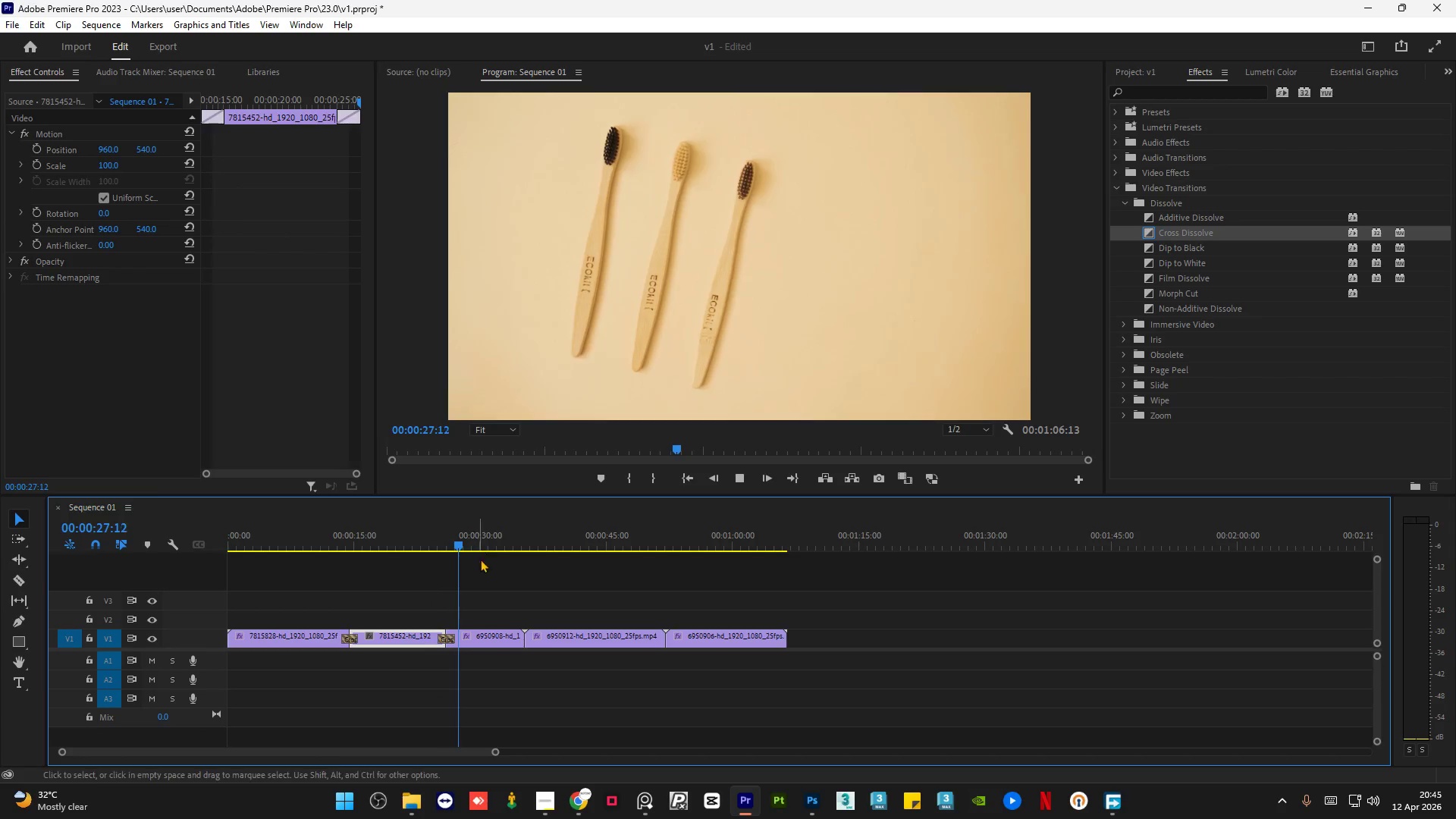 
wait(5.19)
 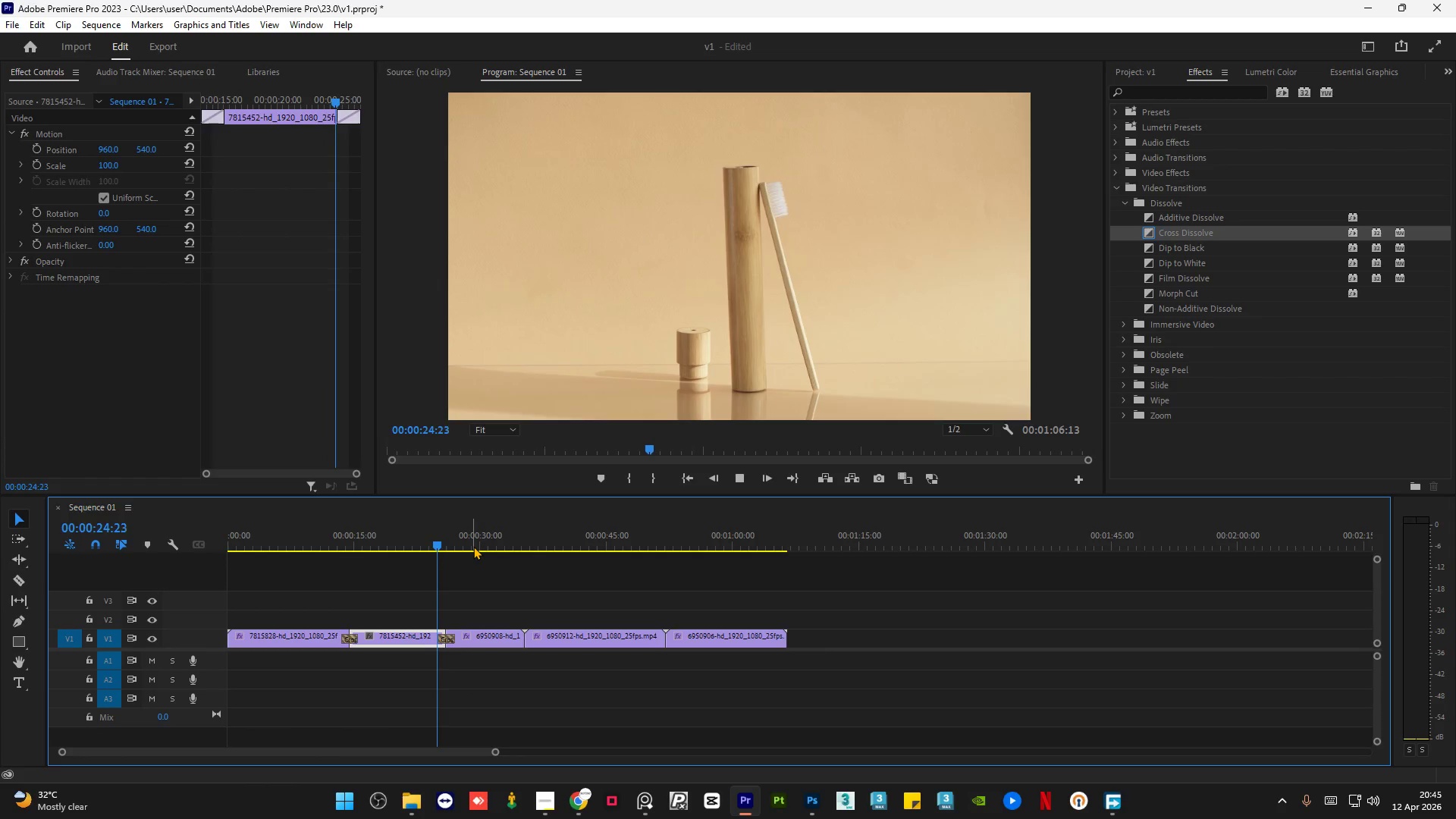 
key(Space)
 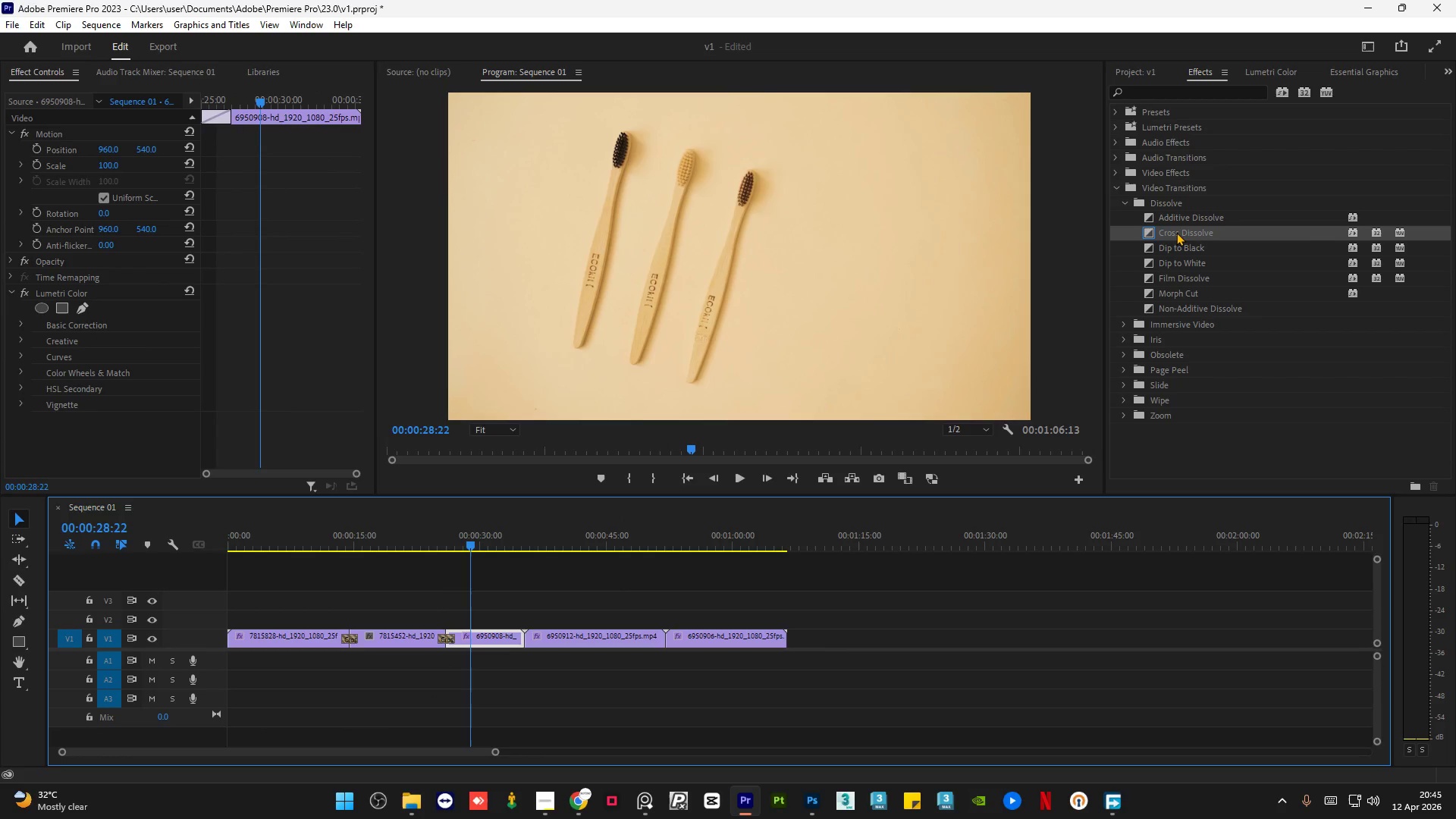 
left_click_drag(start_coordinate=[1176, 231], to_coordinate=[519, 651])
 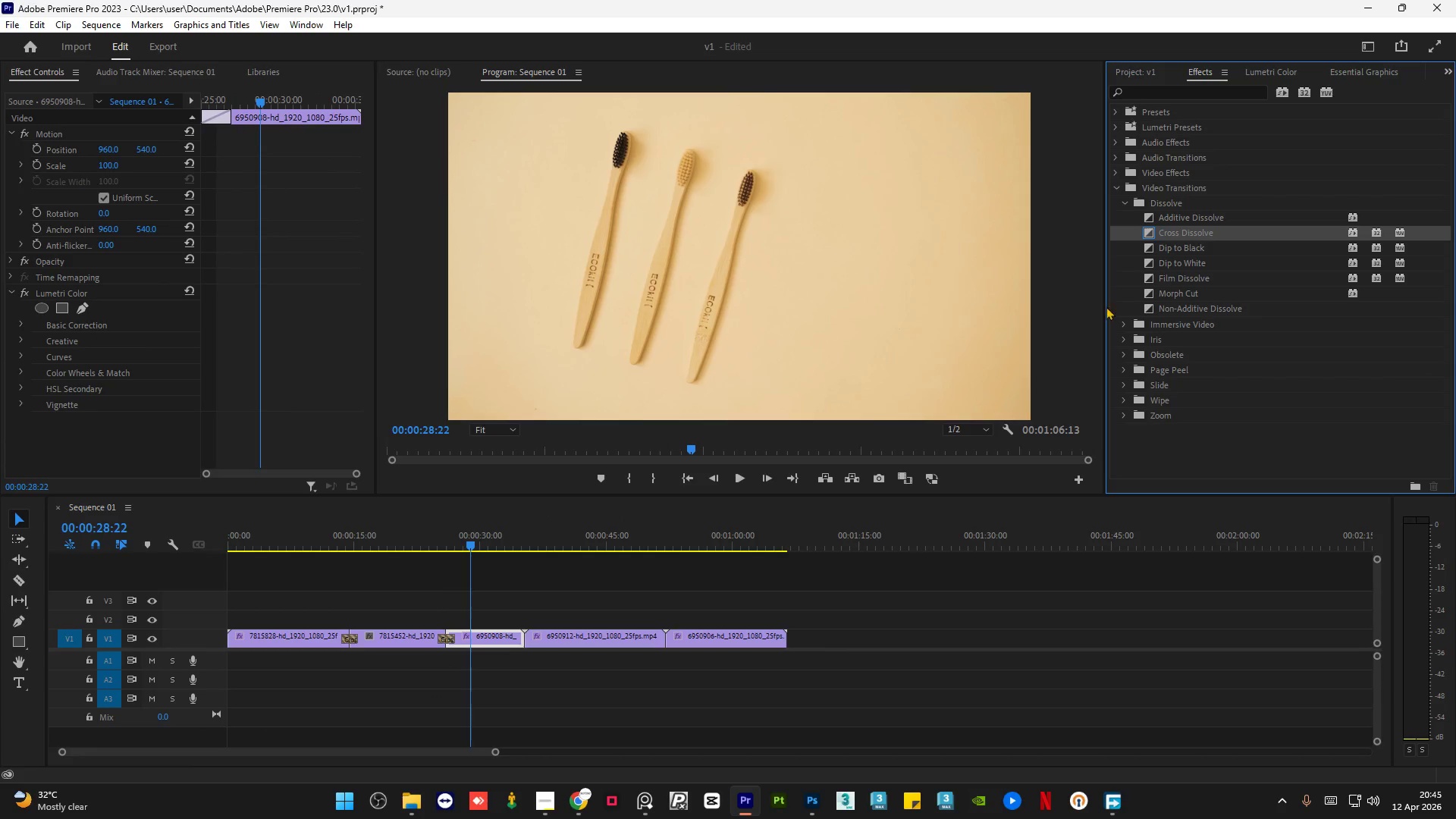 
left_click_drag(start_coordinate=[1178, 231], to_coordinate=[523, 638])
 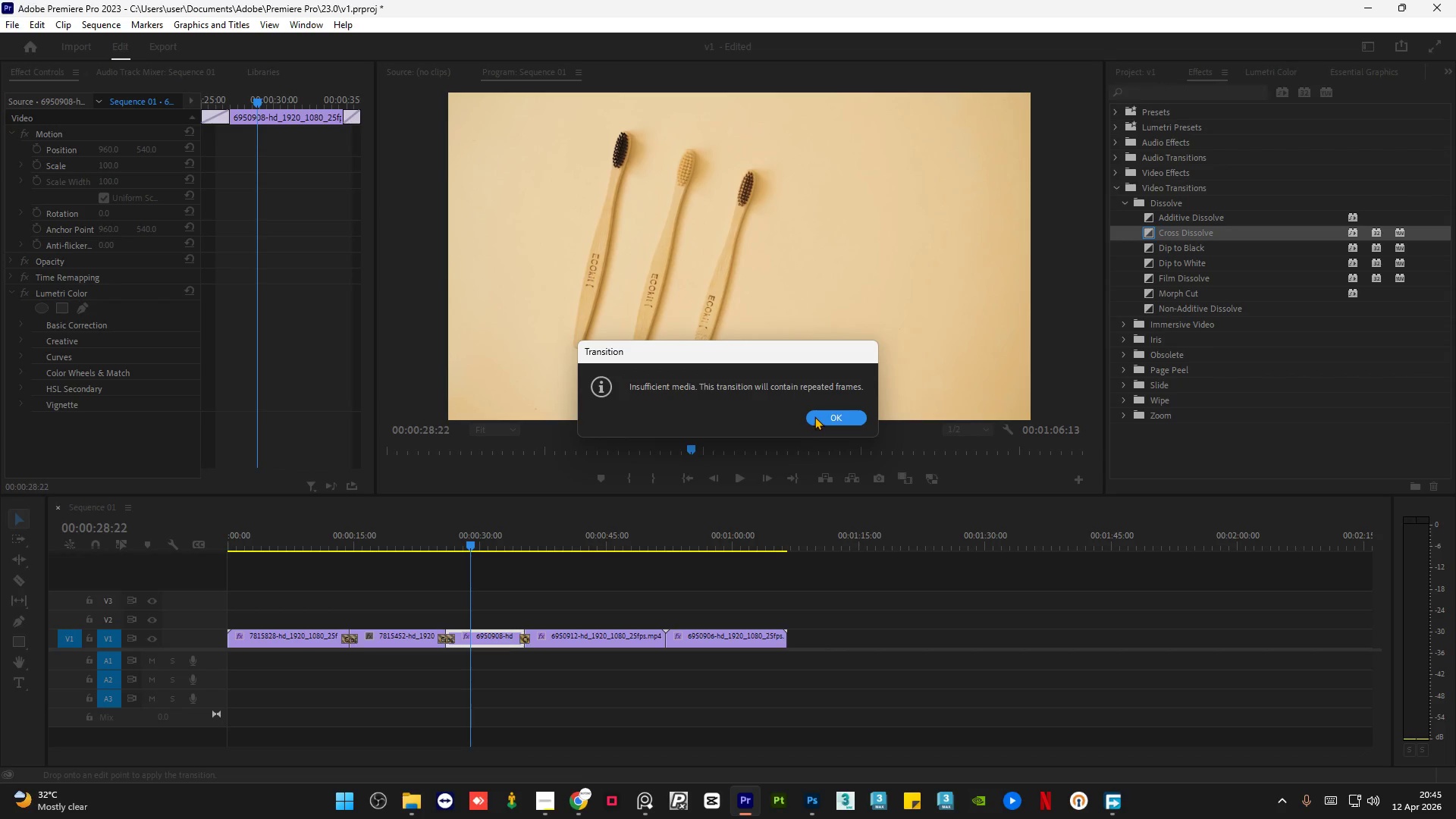 
left_click([817, 416])
 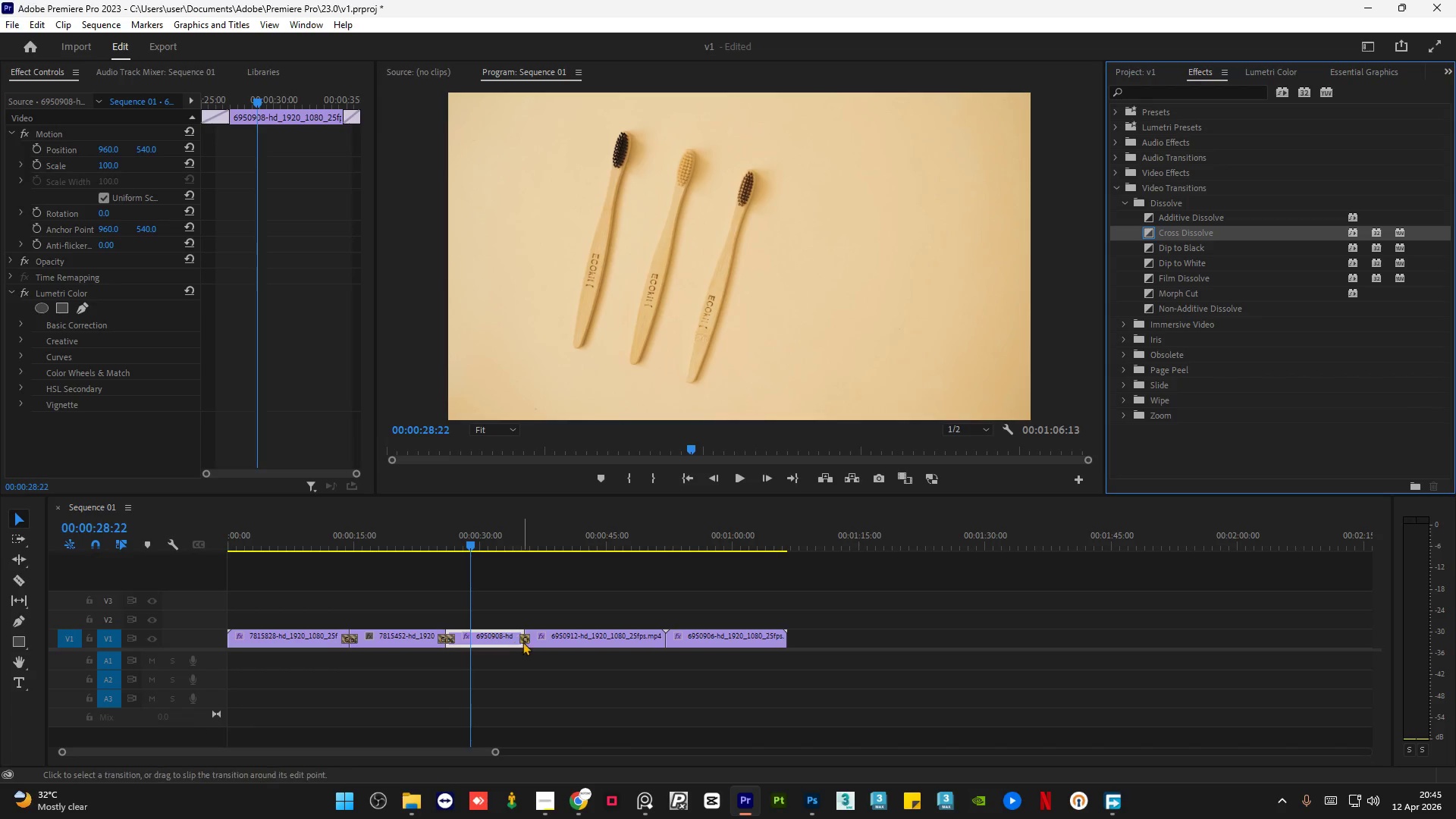 
left_click([526, 639])
 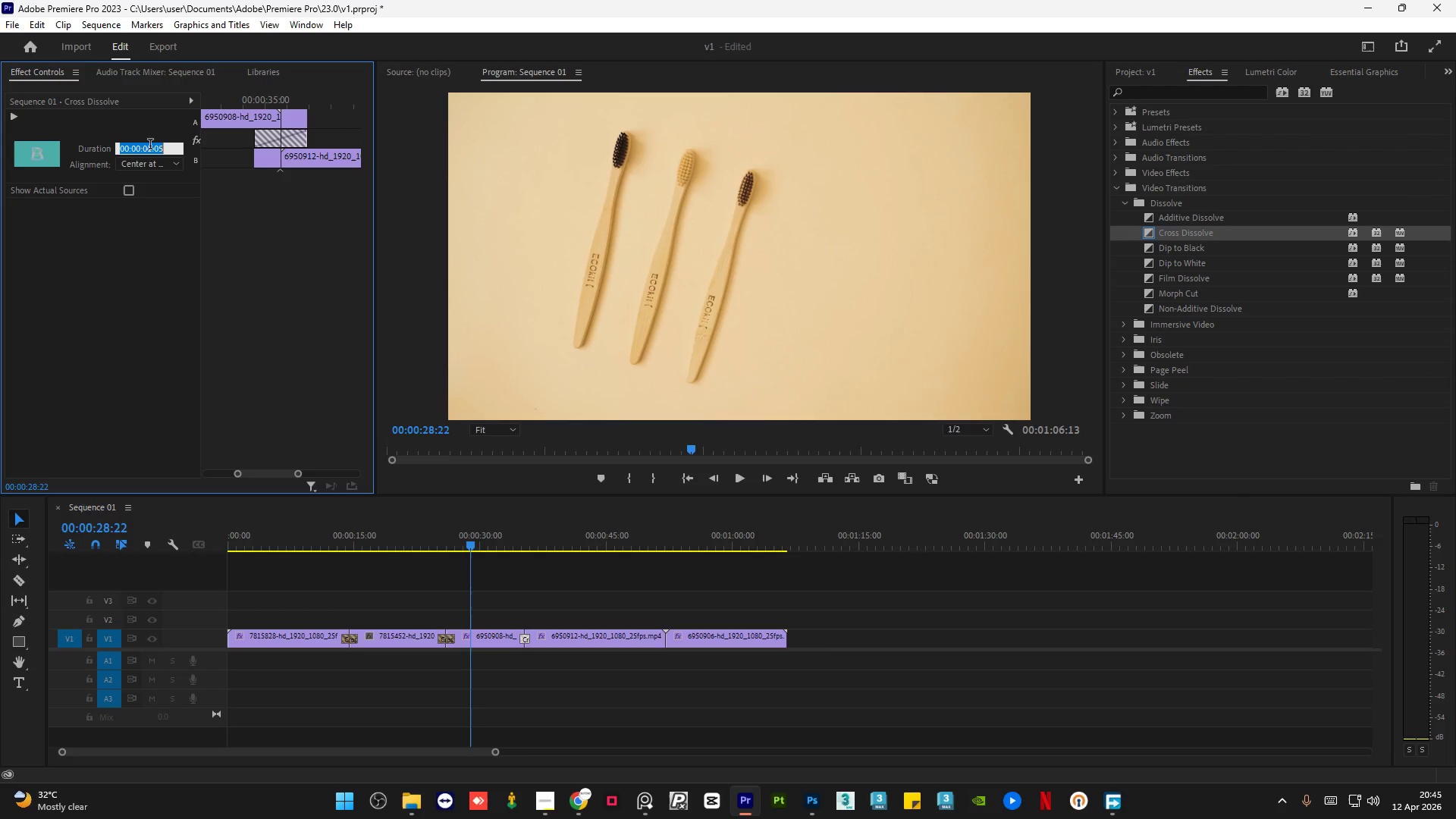 
left_click([164, 146])
 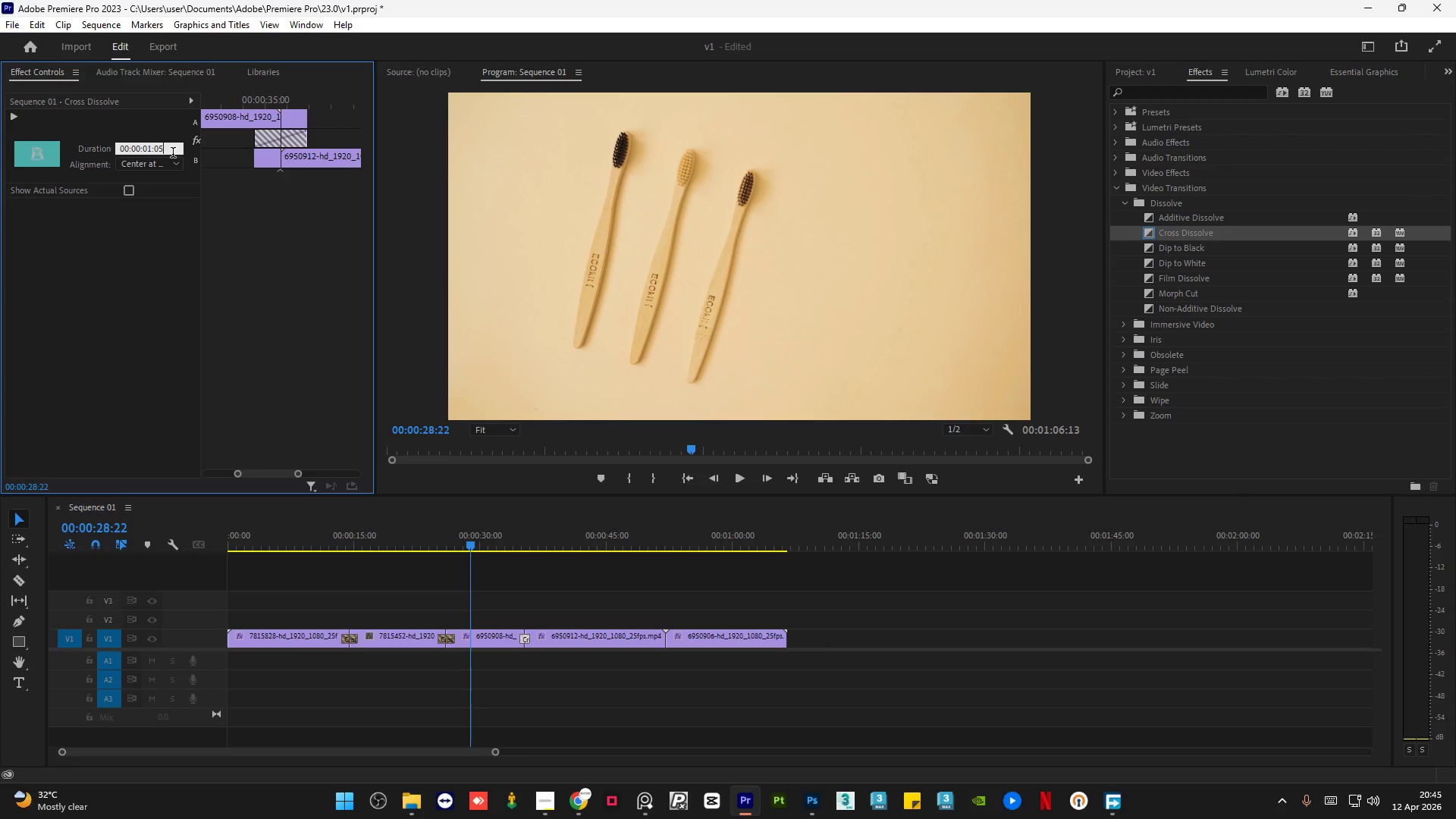 
key(Backspace)
 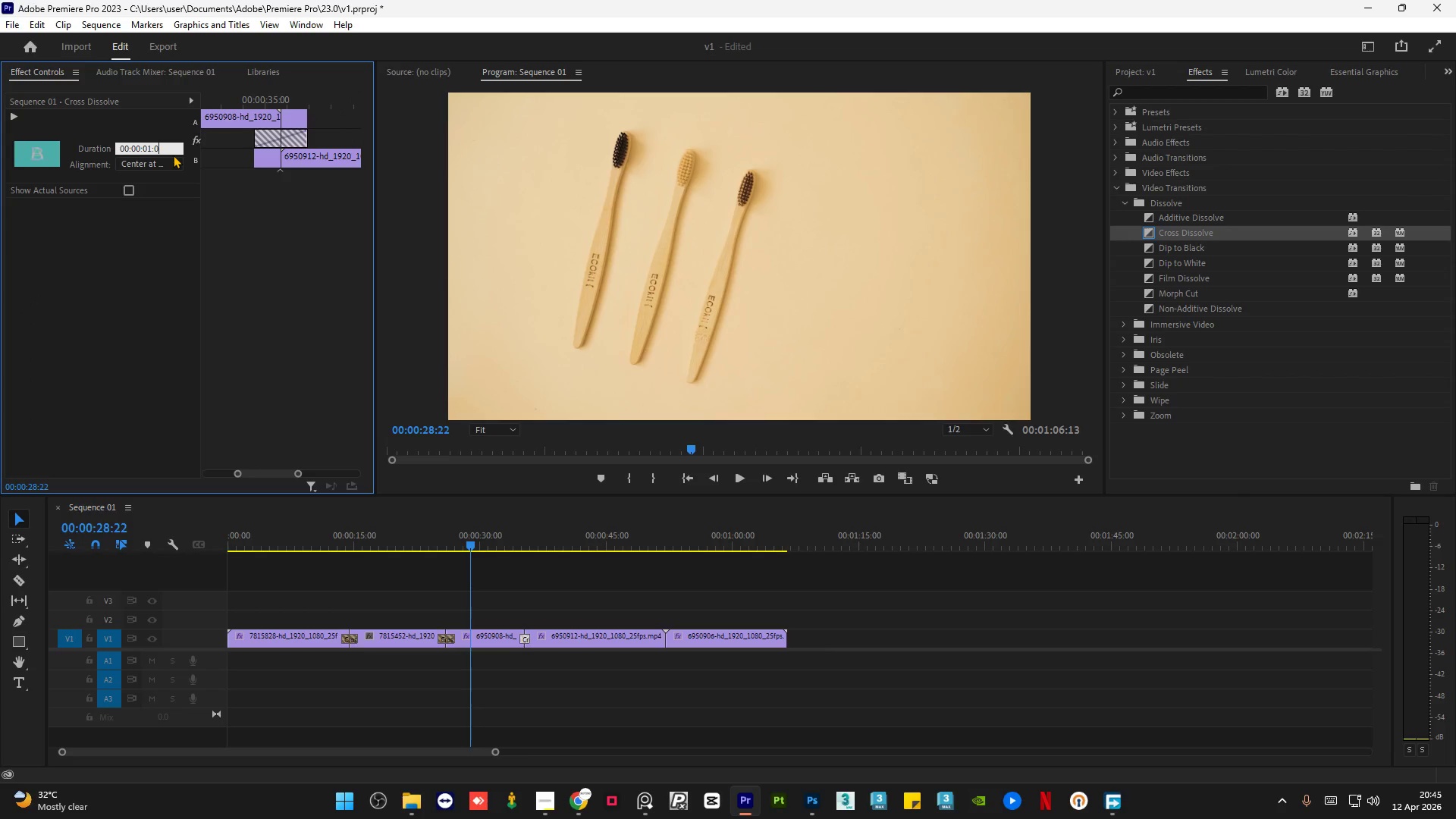 
key(Numpad0)
 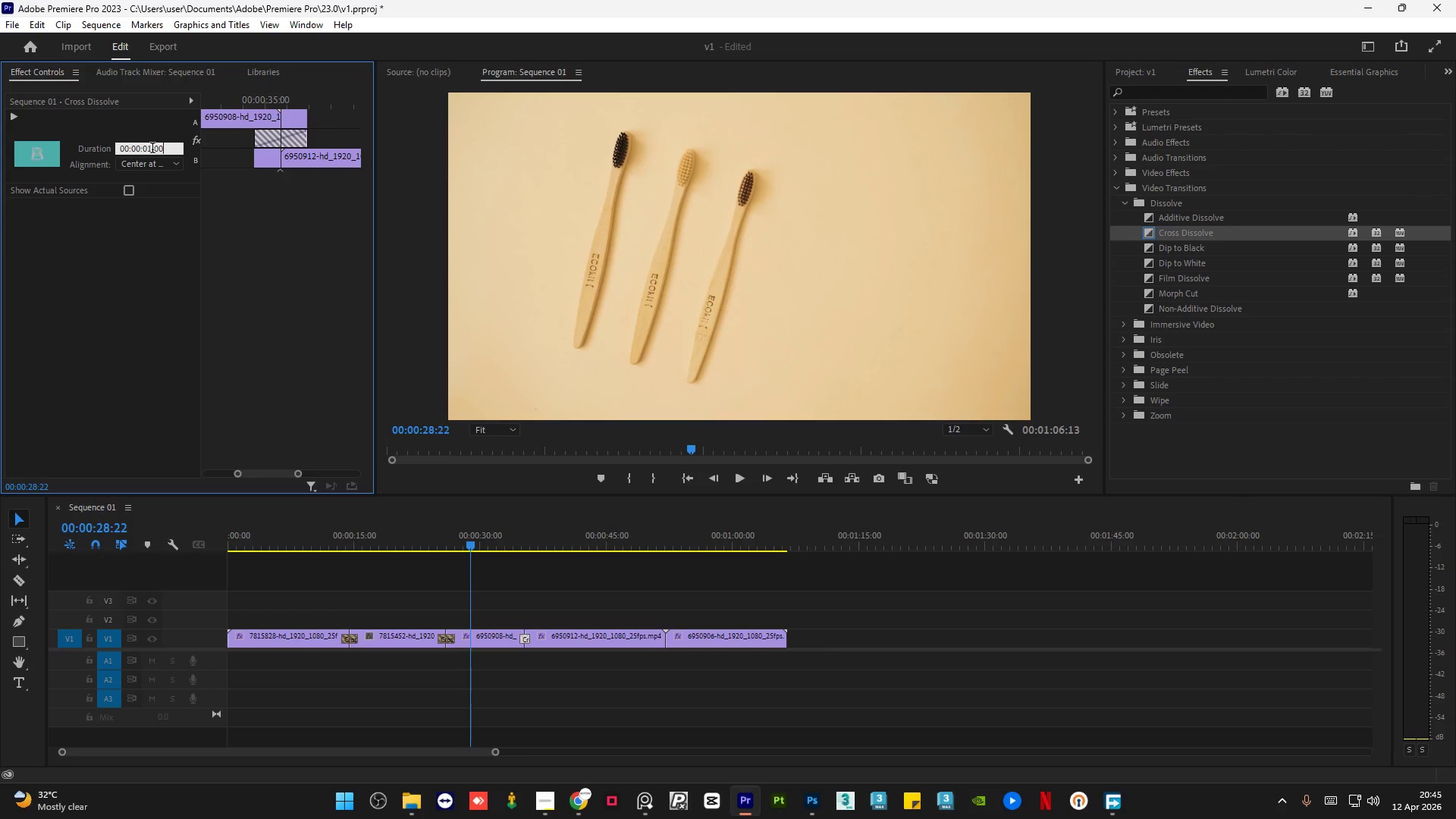 
left_click([152, 151])
 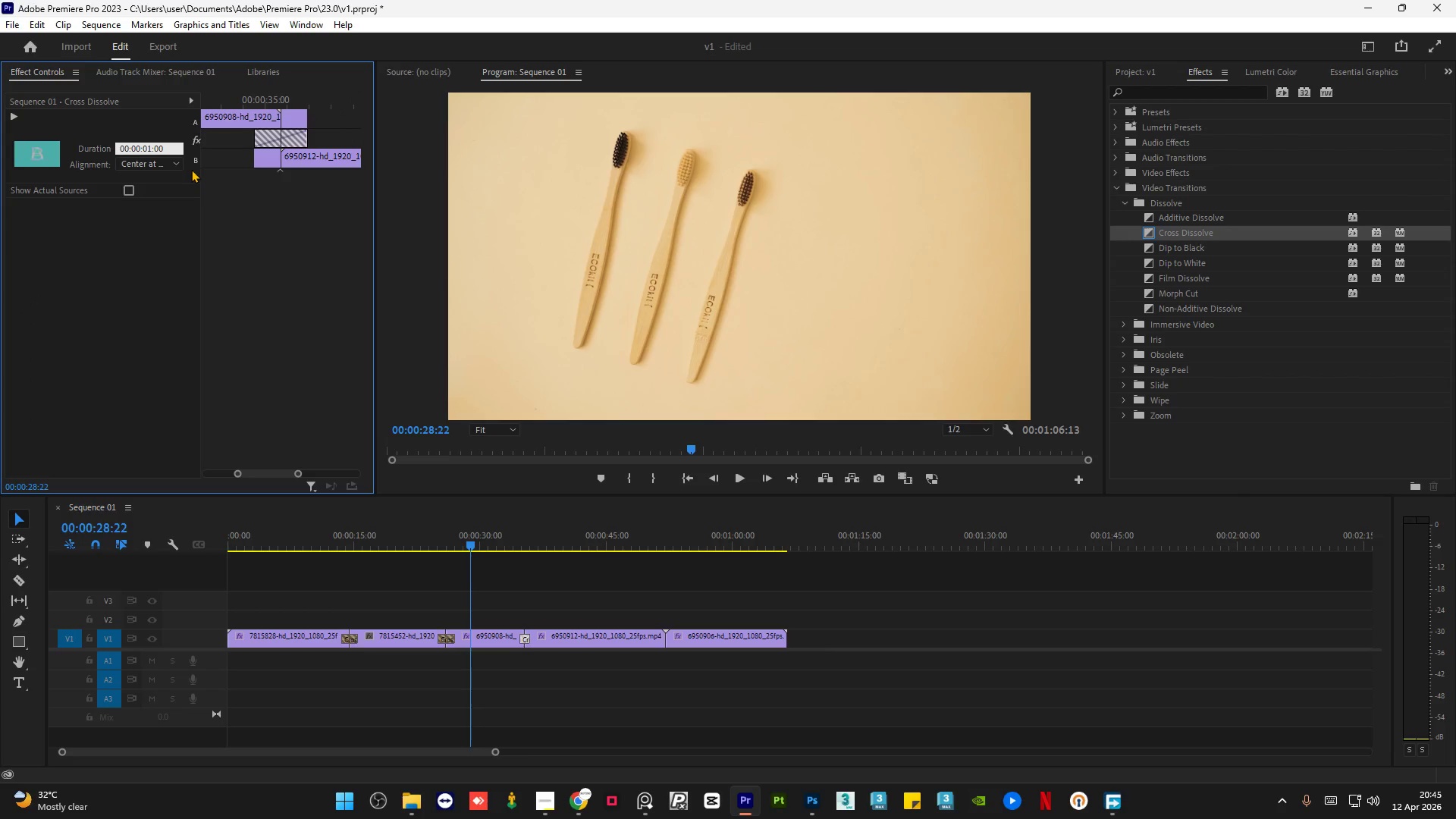 
key(Backspace)
 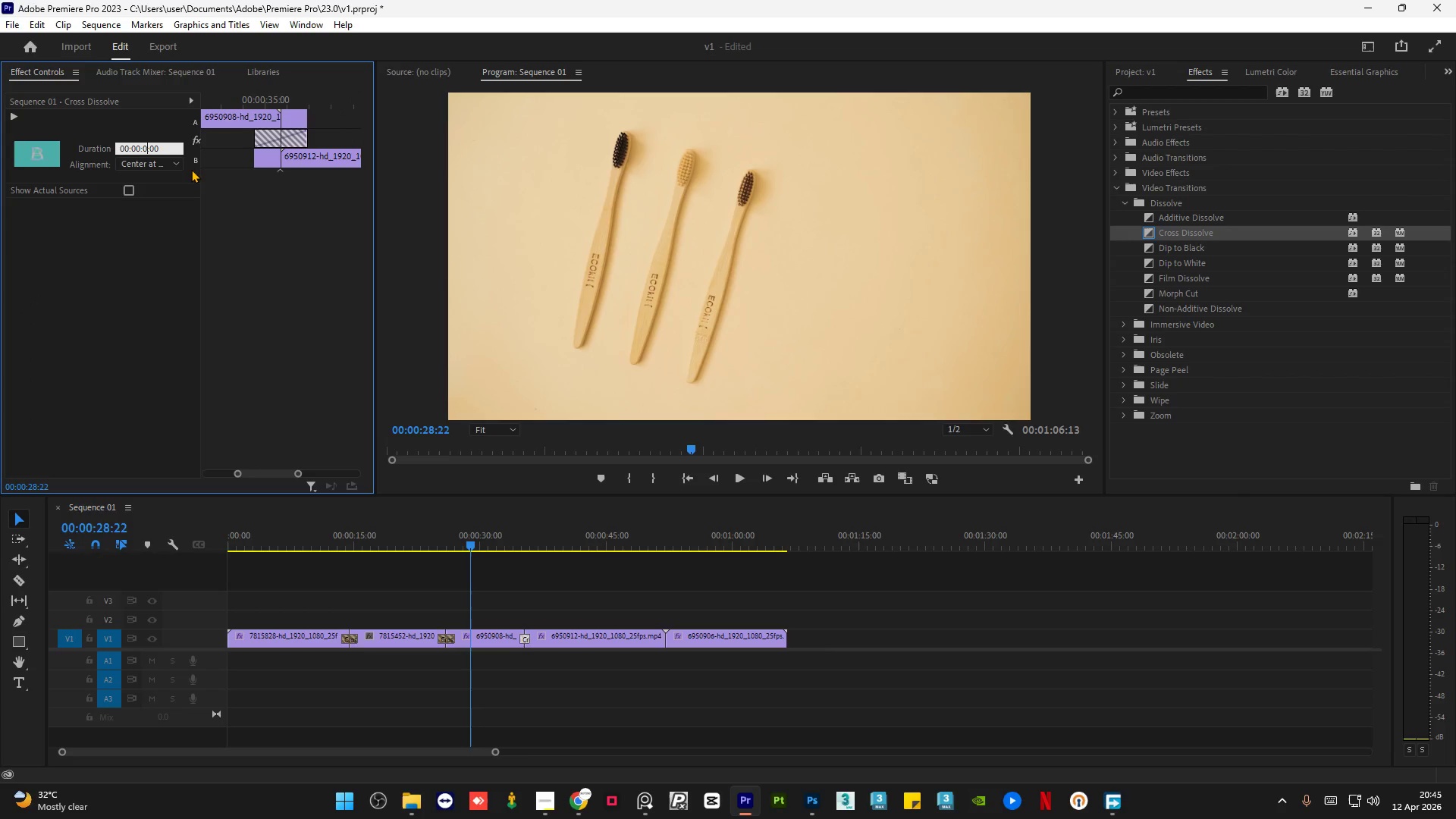 
key(Numpad2)
 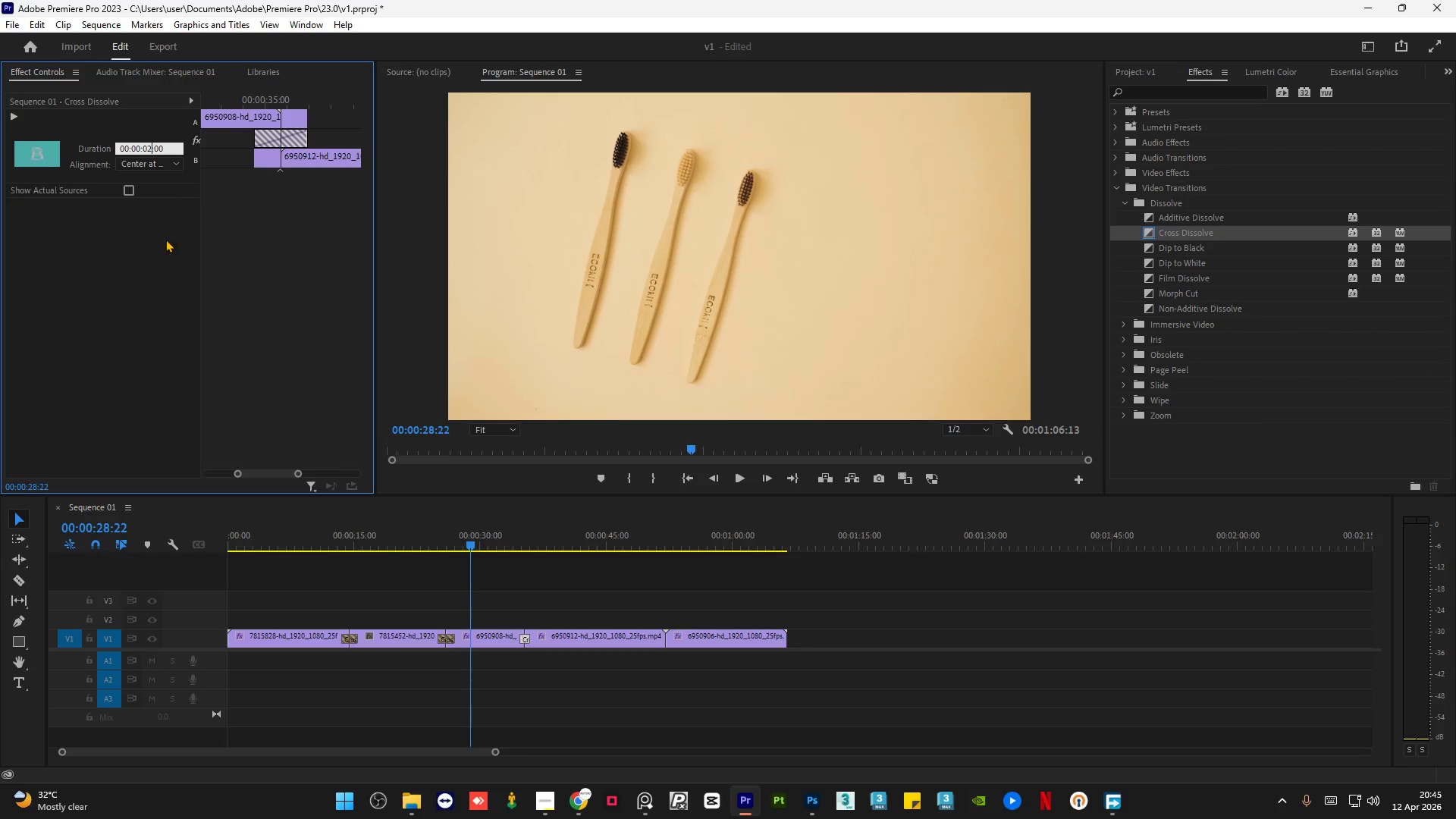 
left_click([146, 261])
 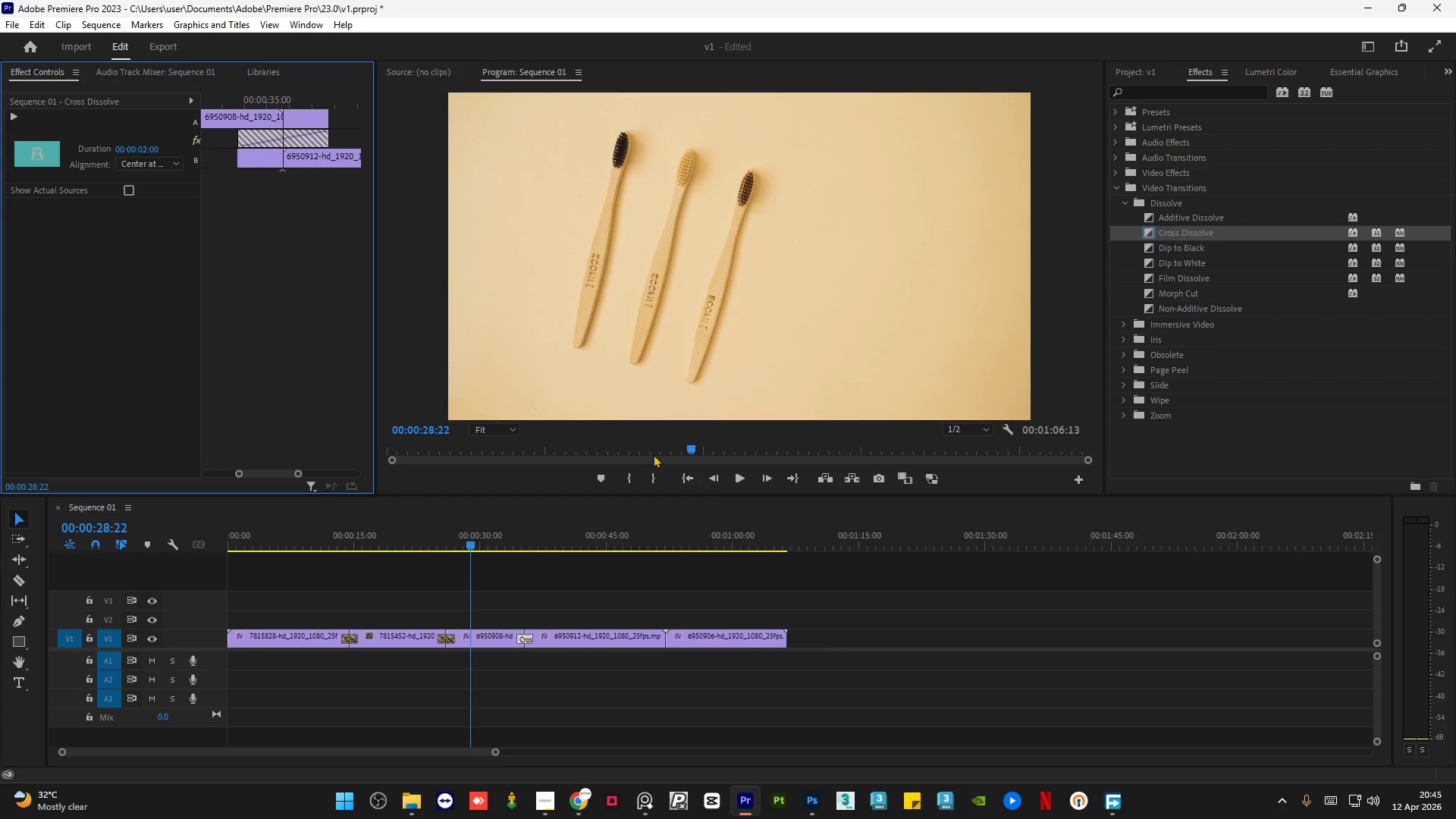 
key(CapsLock)
 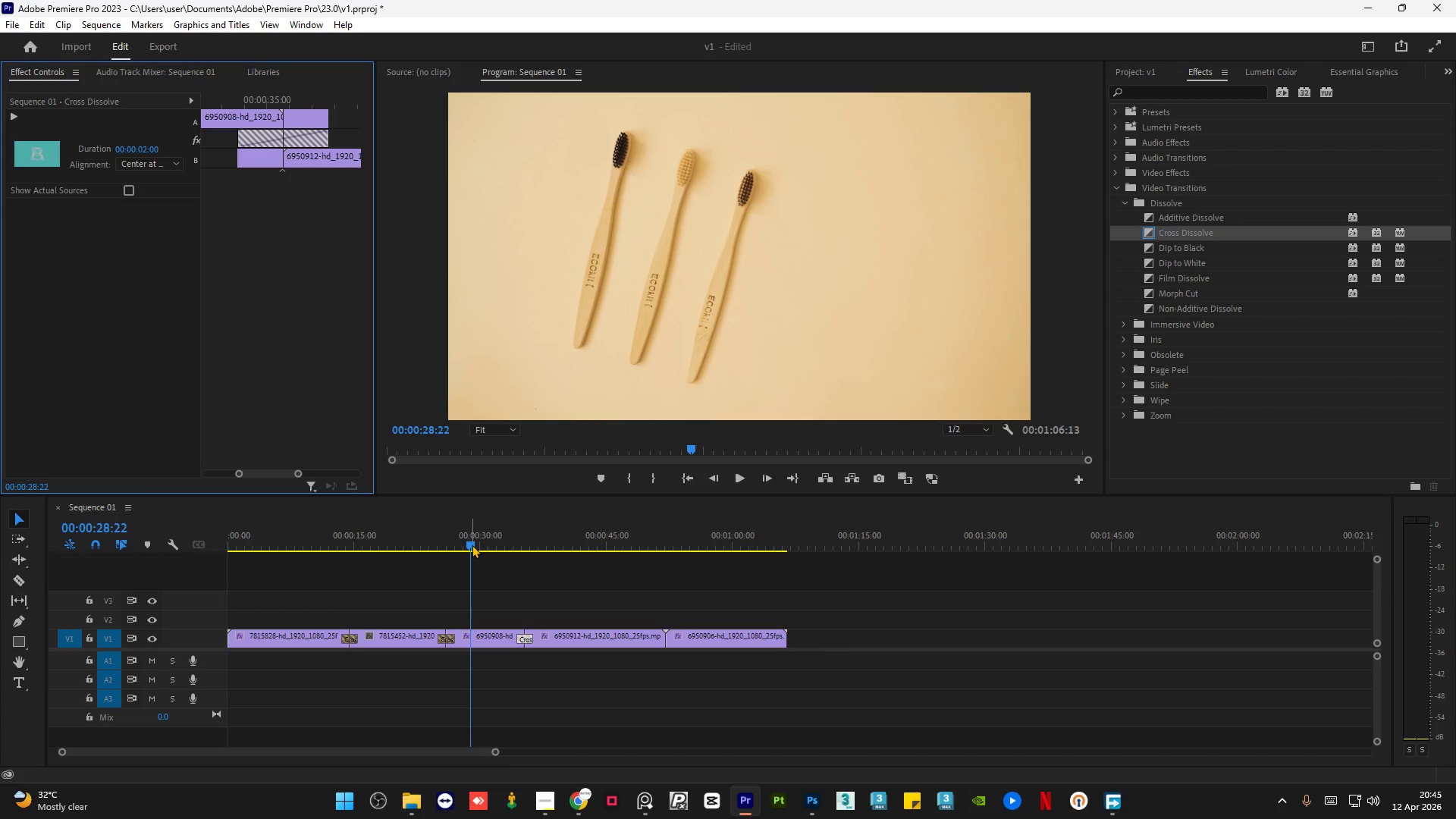 
left_click_drag(start_coordinate=[469, 543], to_coordinate=[507, 552])
 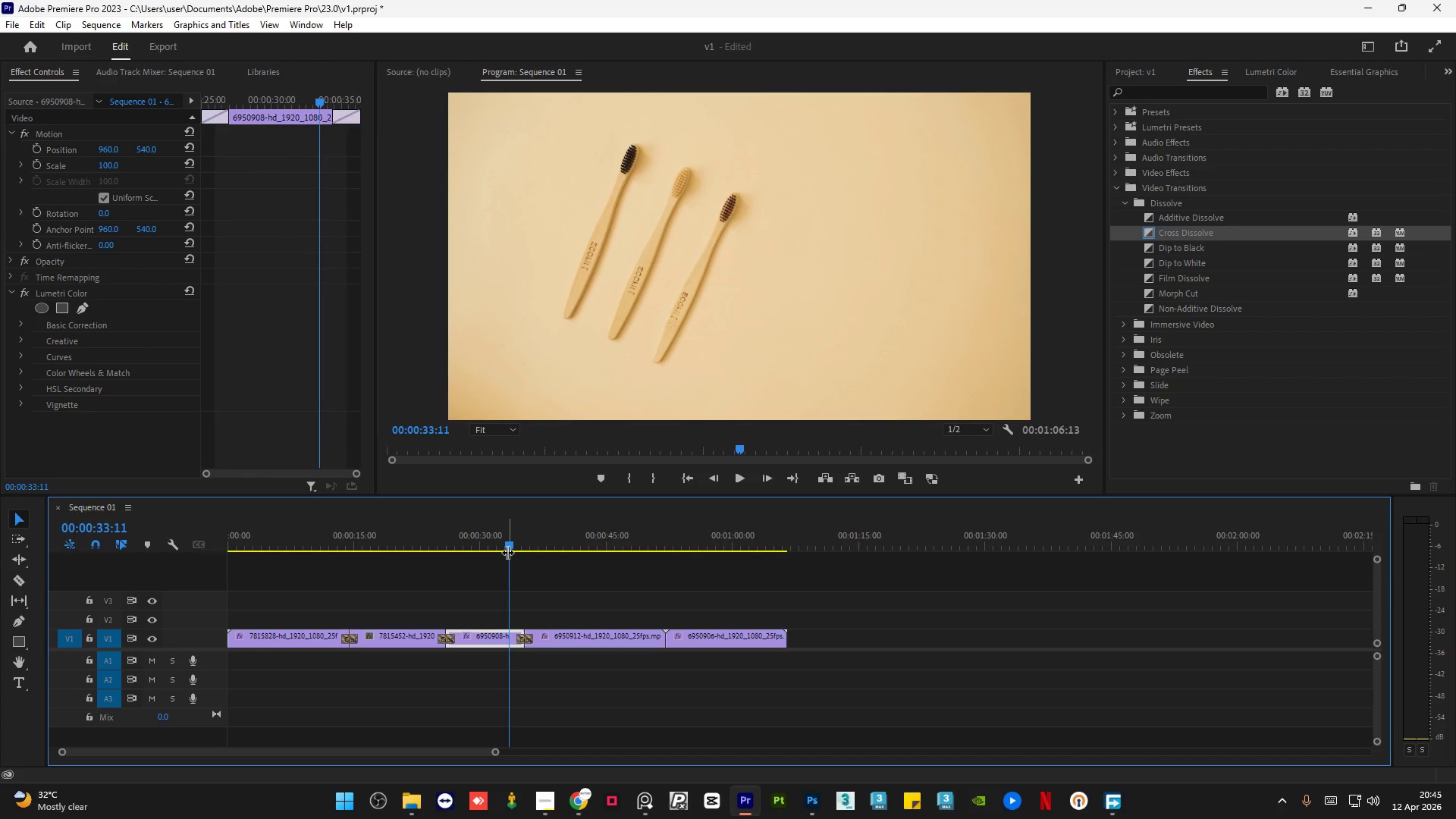 
key(Space)
 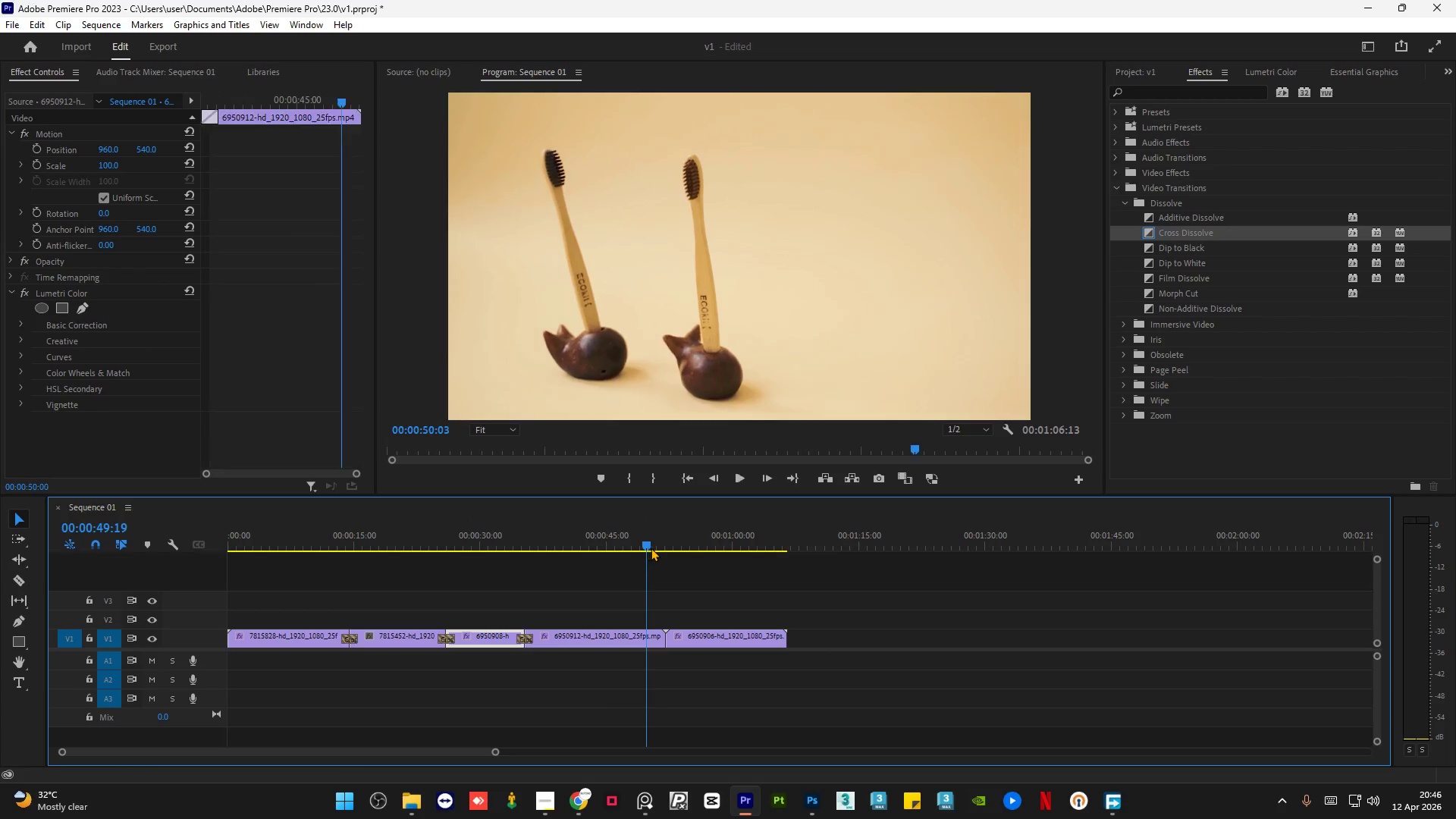 
wait(7.97)
 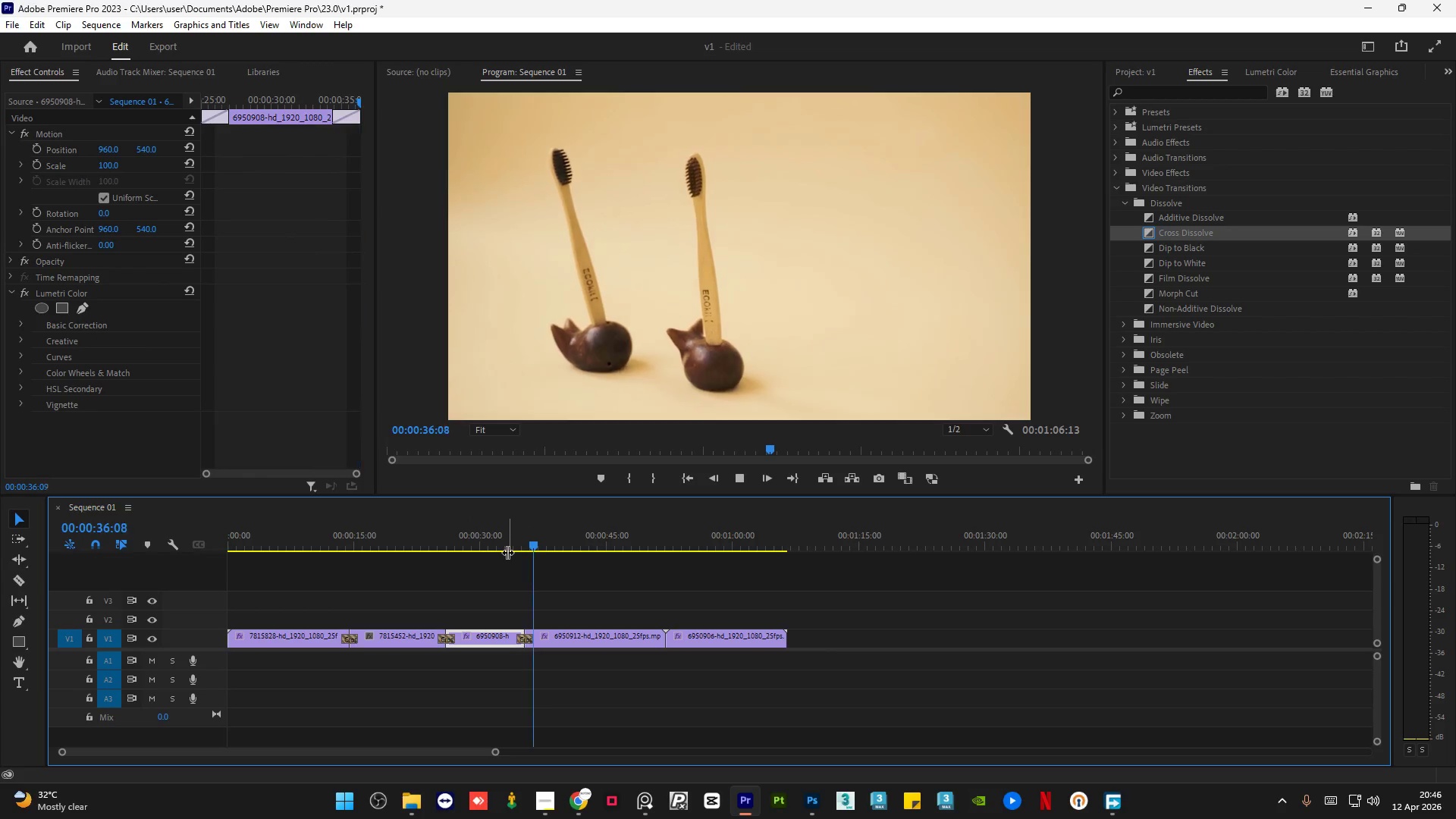 
left_click_drag(start_coordinate=[1178, 234], to_coordinate=[658, 640])
 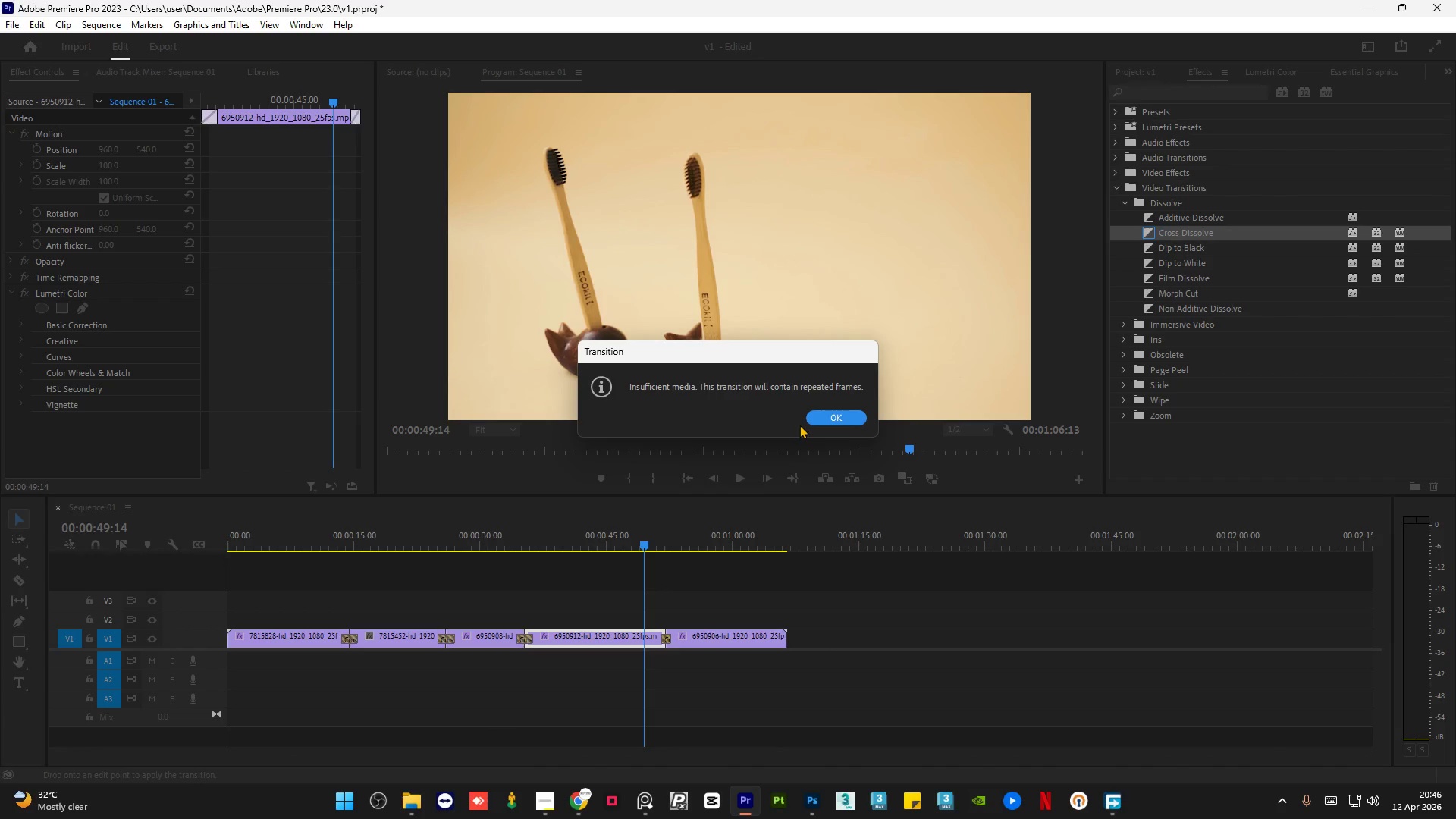 
left_click([822, 416])
 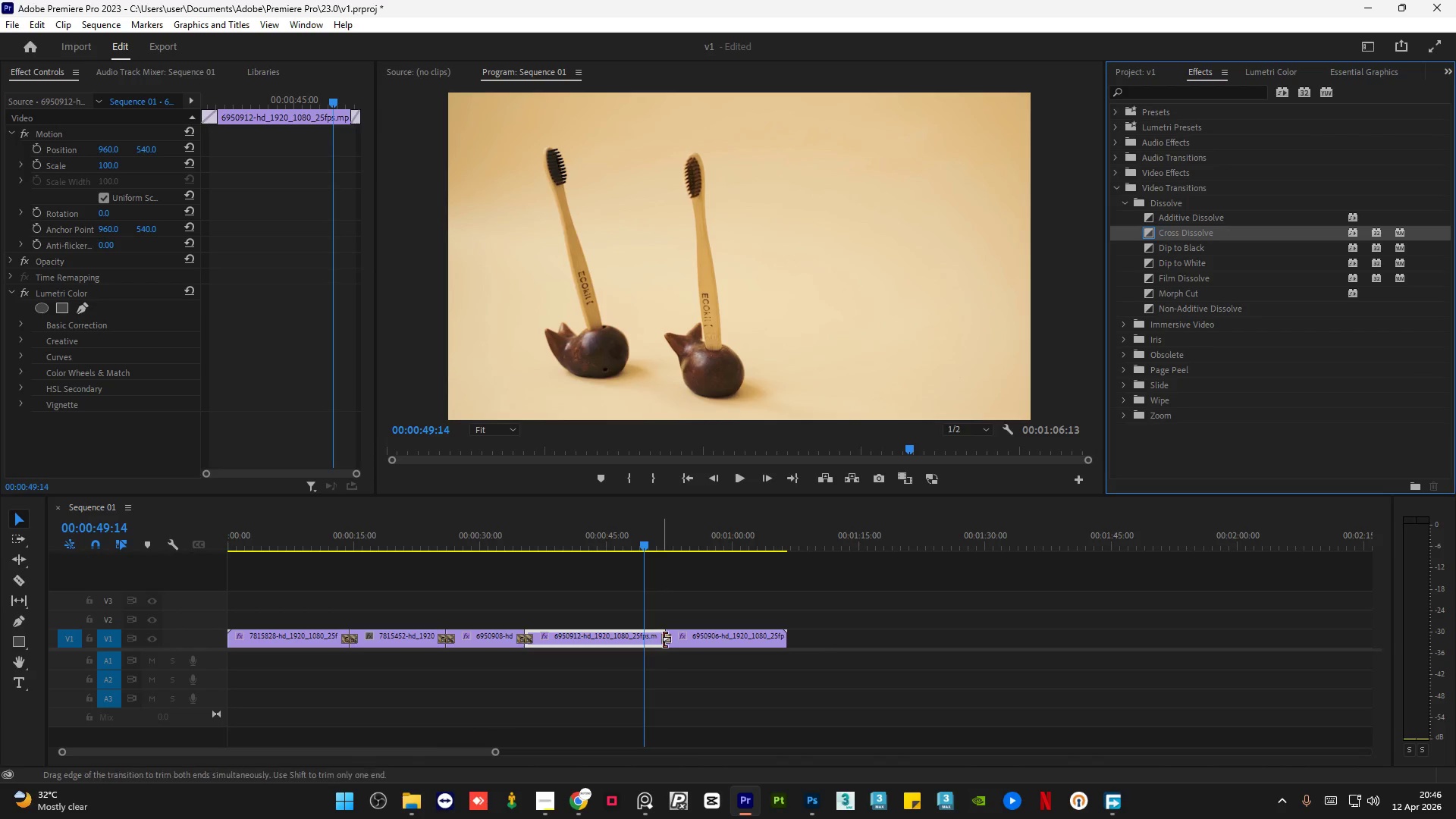 
left_click([664, 639])
 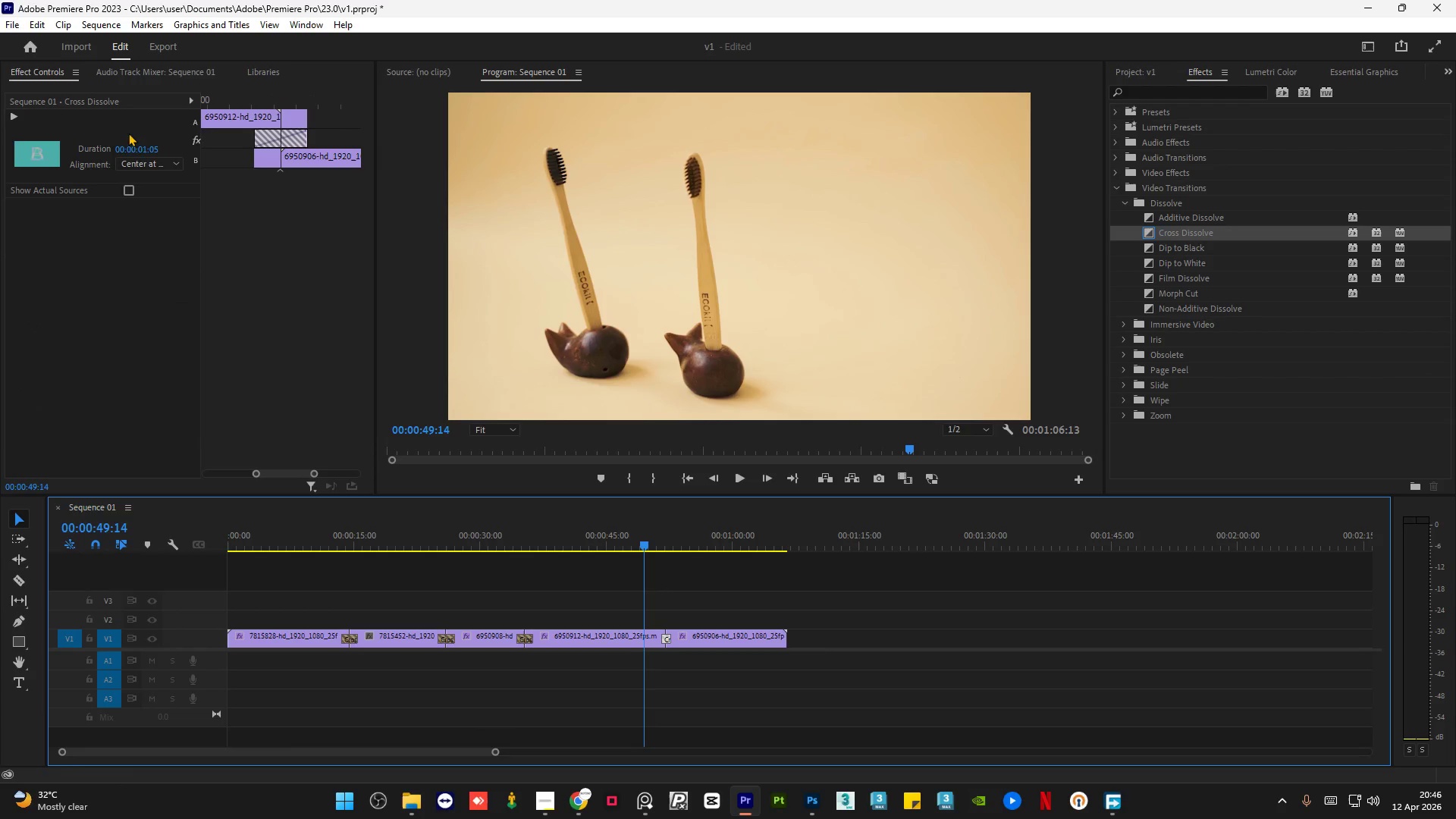 
left_click([155, 149])
 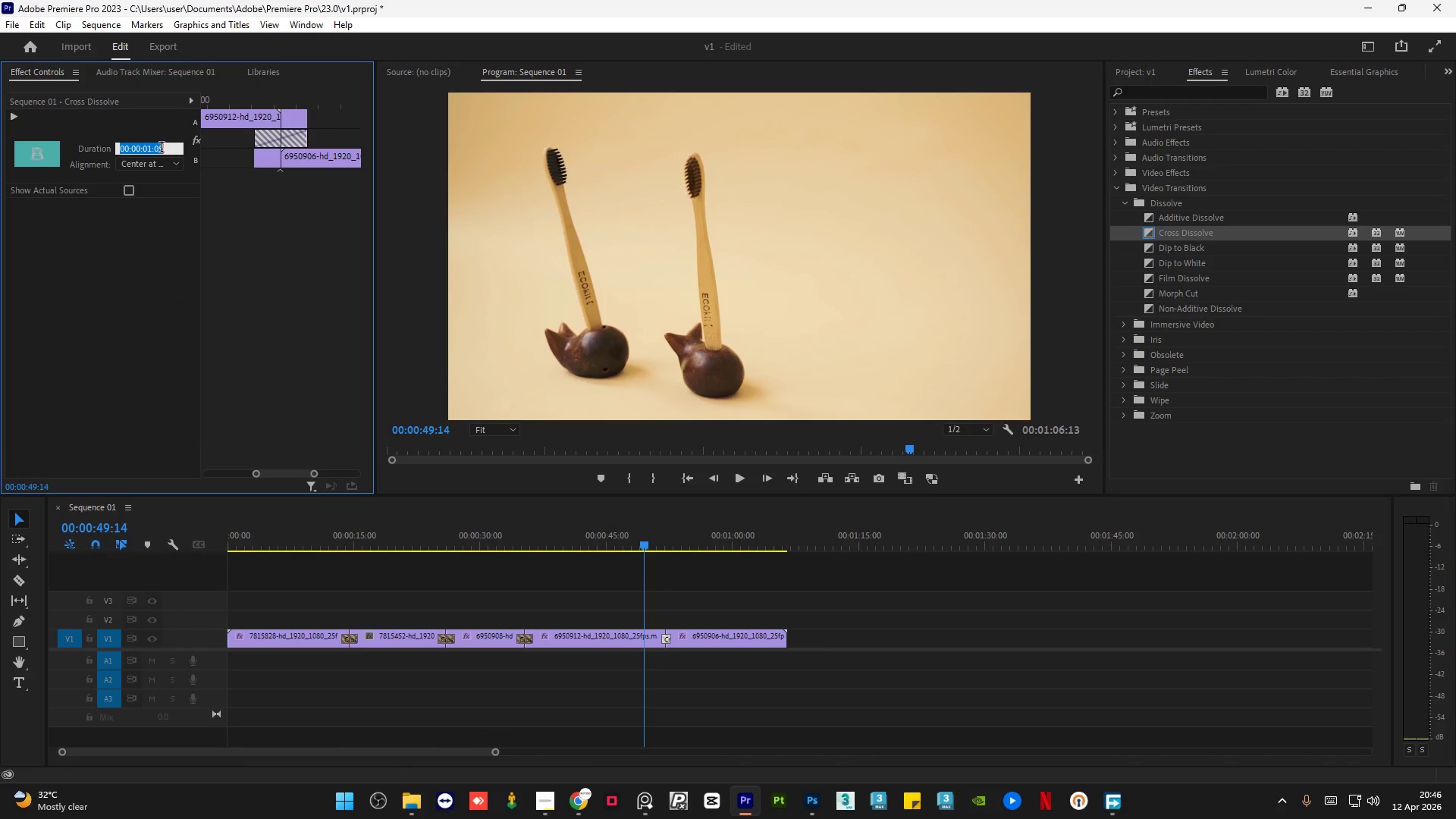 
left_click([165, 148])
 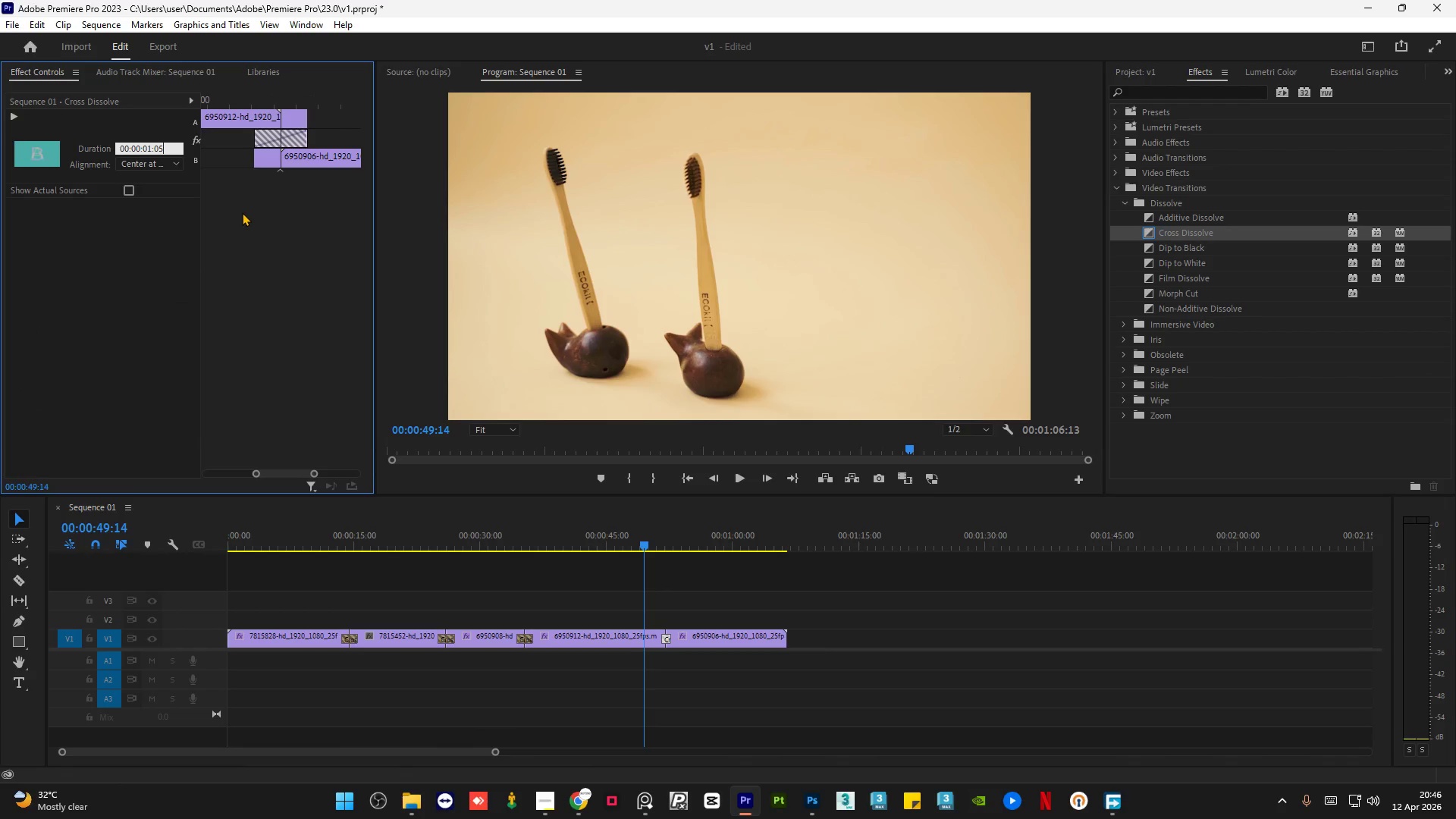 
key(Backspace)
 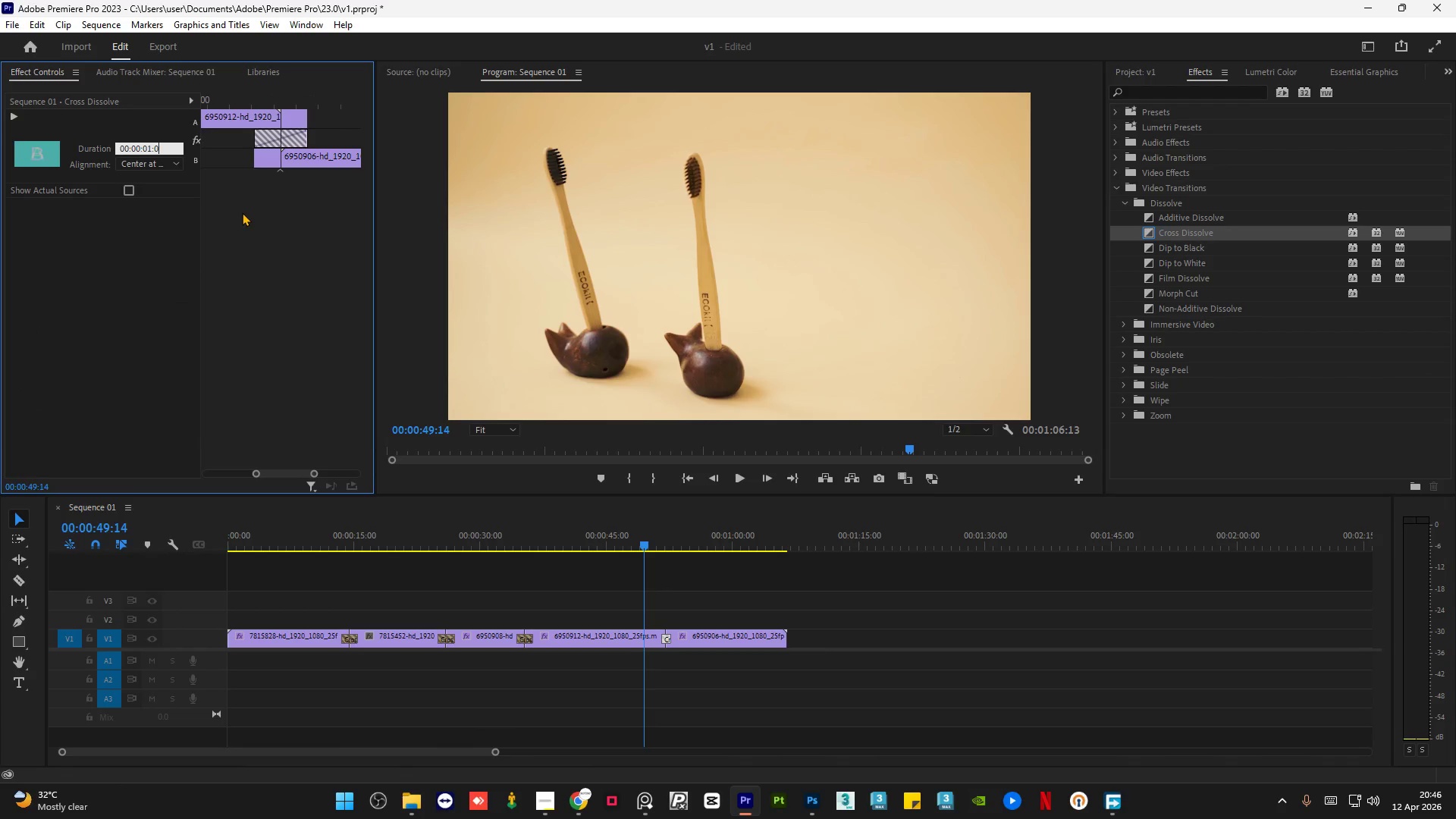 
key(Numpad0)
 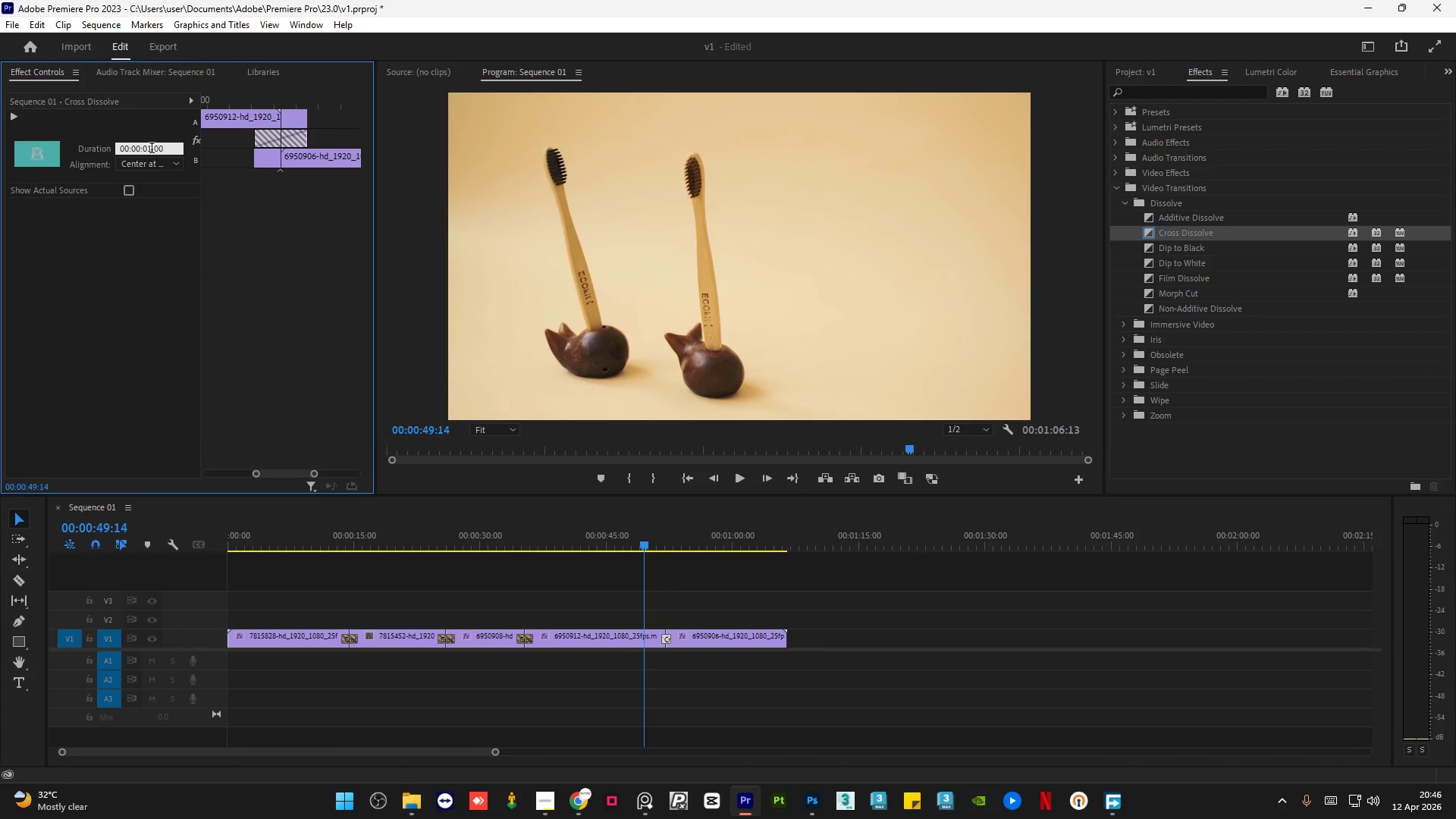 
left_click([151, 148])
 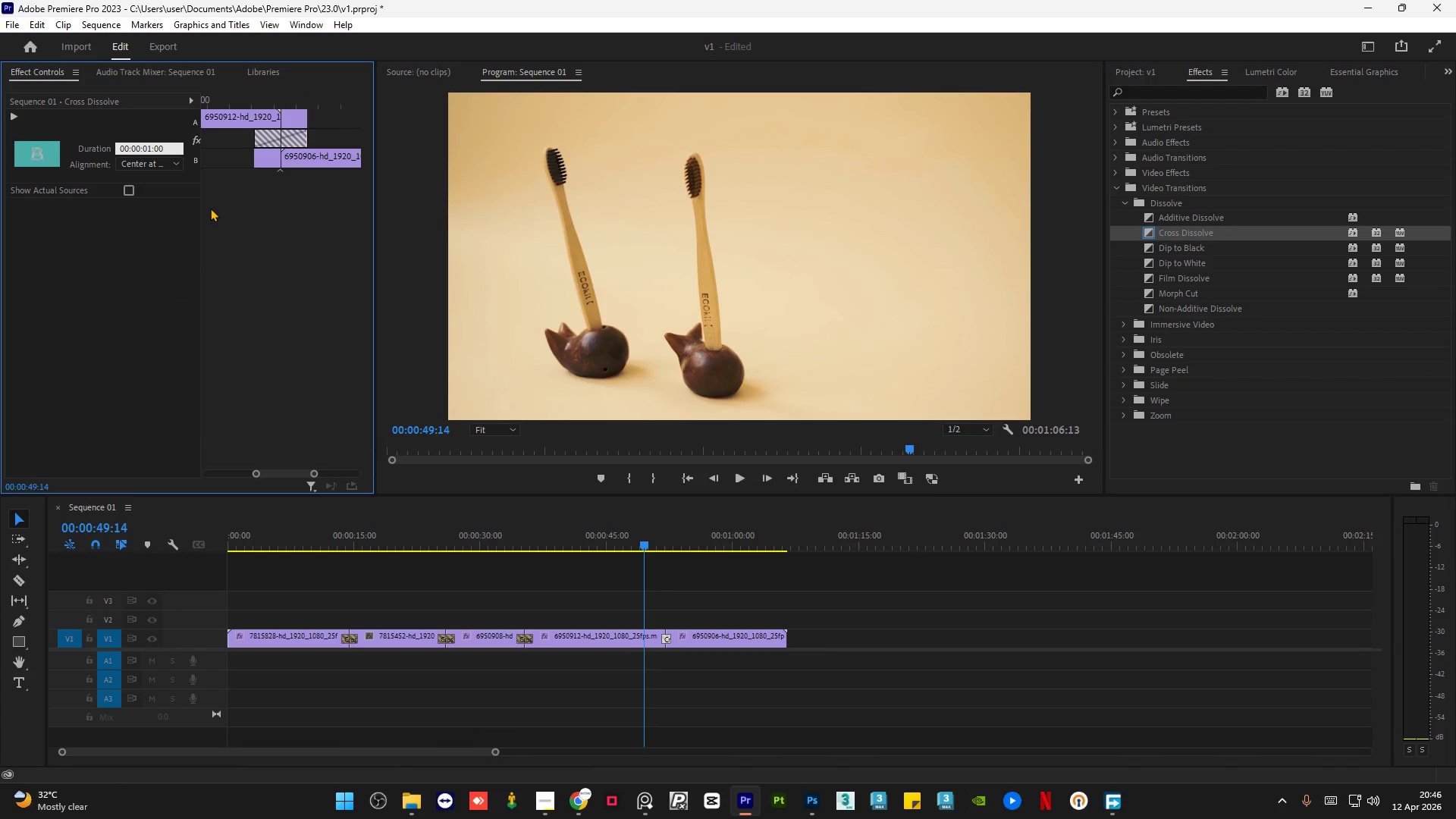 
key(Backspace)
 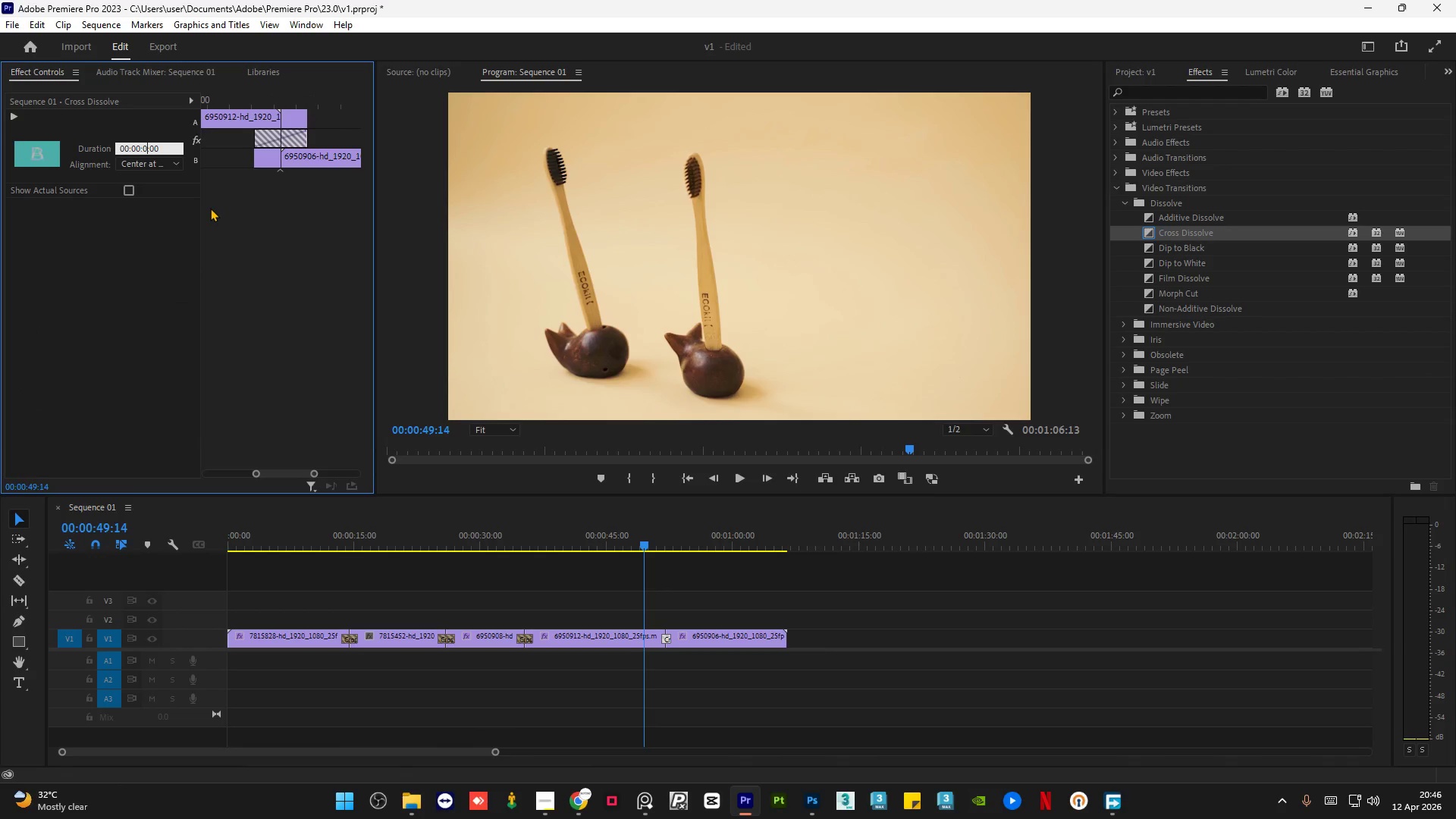 
key(Numpad2)
 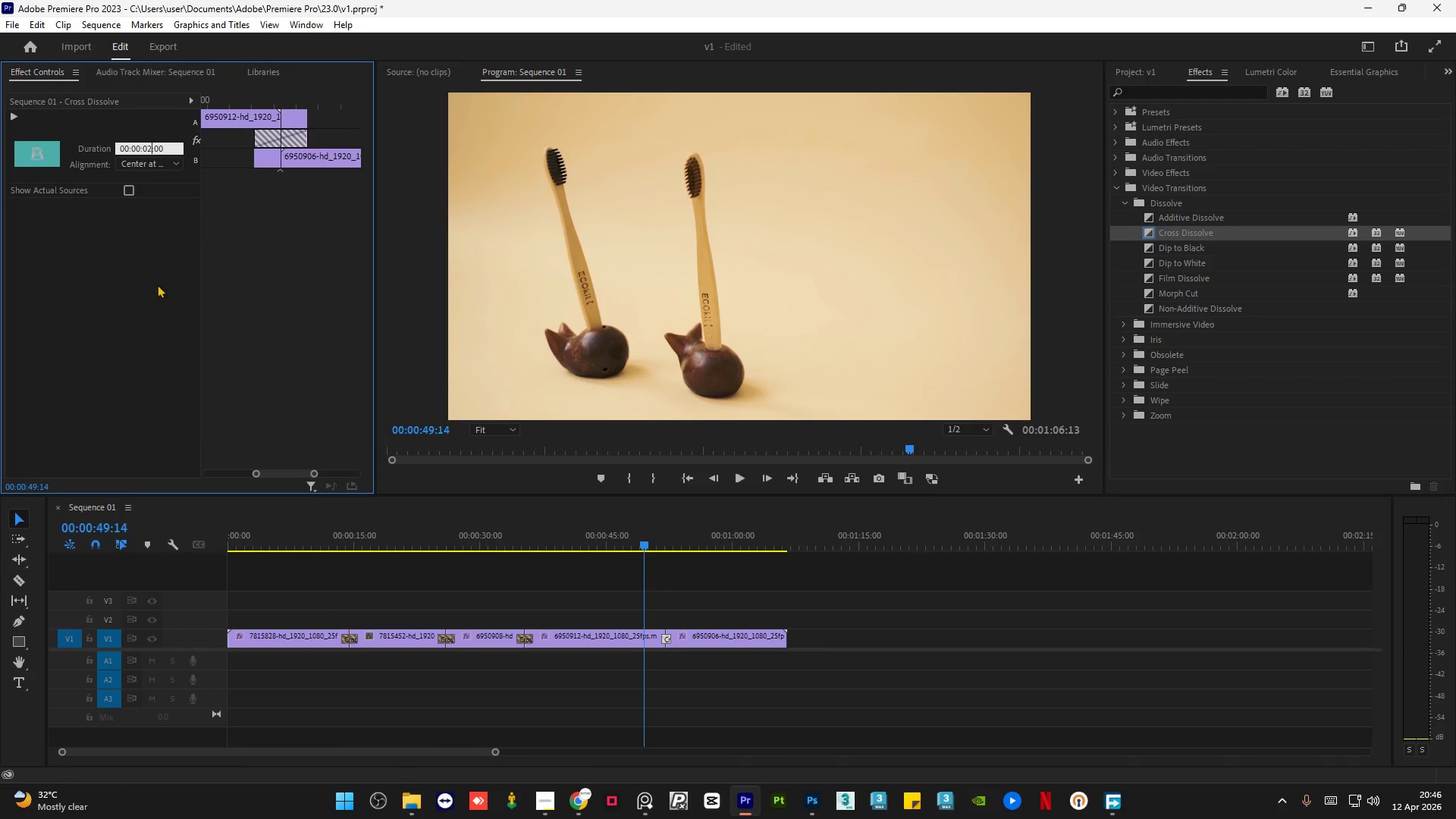 
left_click([143, 289])
 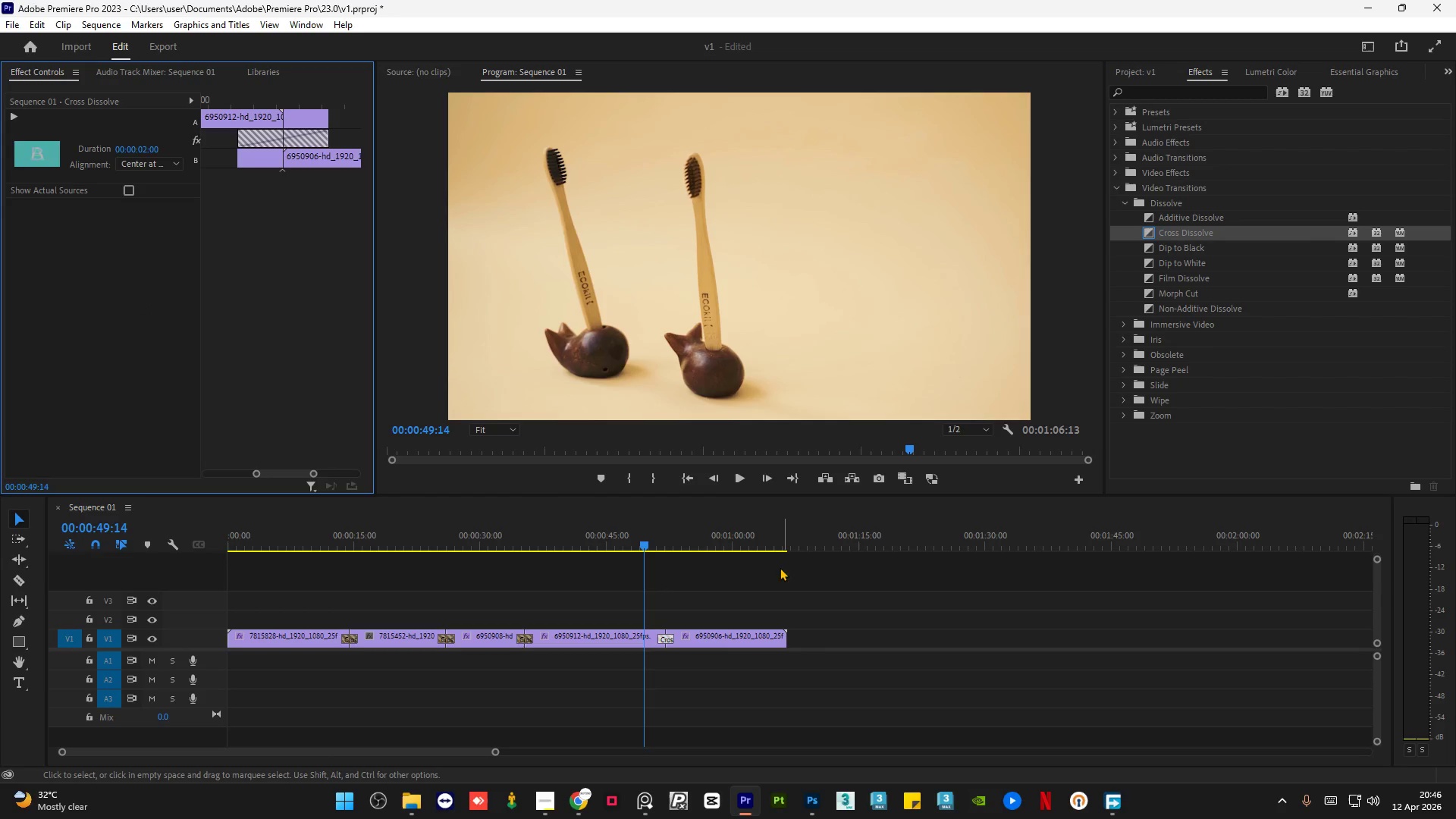 
key(Space)
 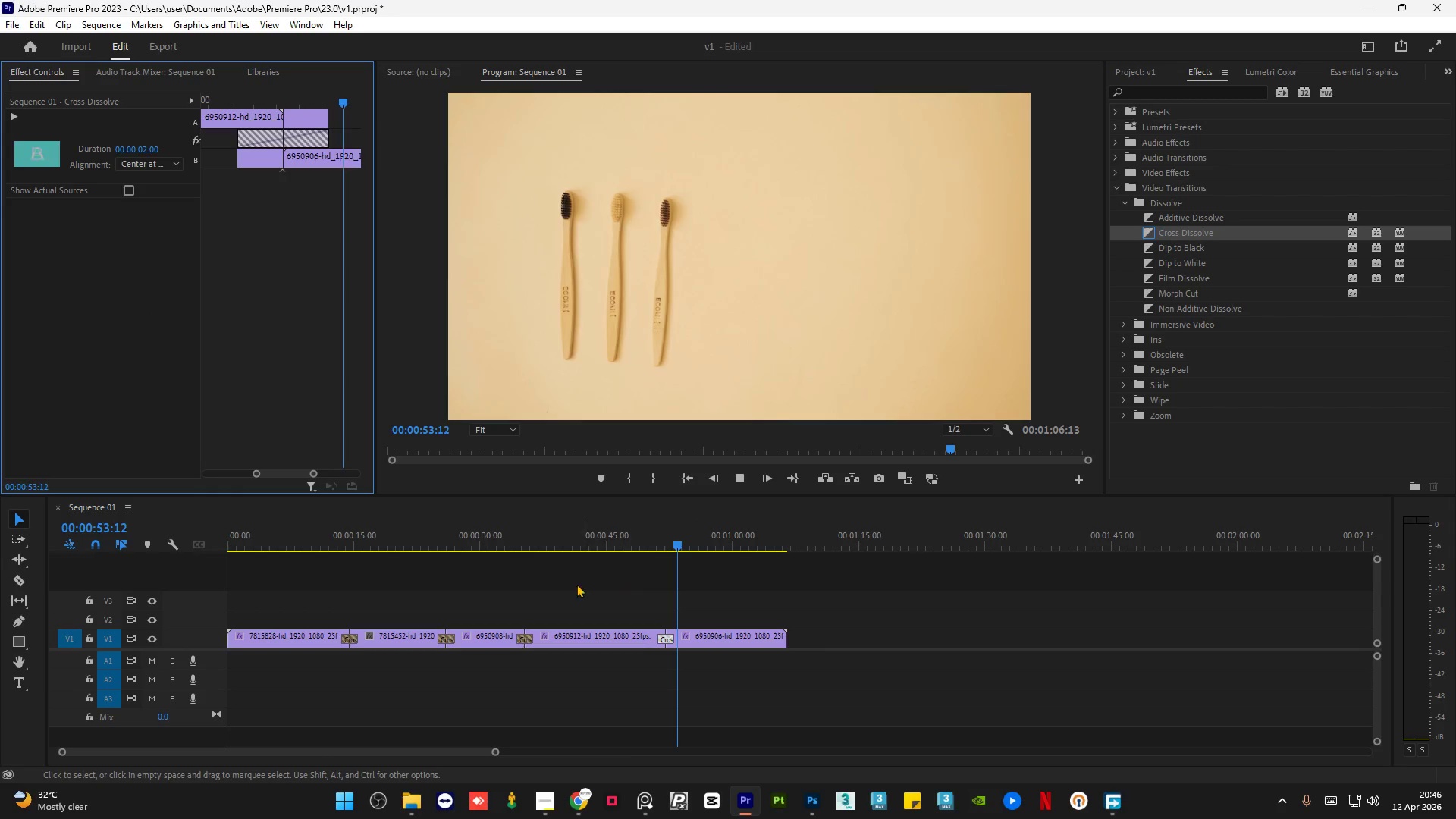 
wait(5.36)
 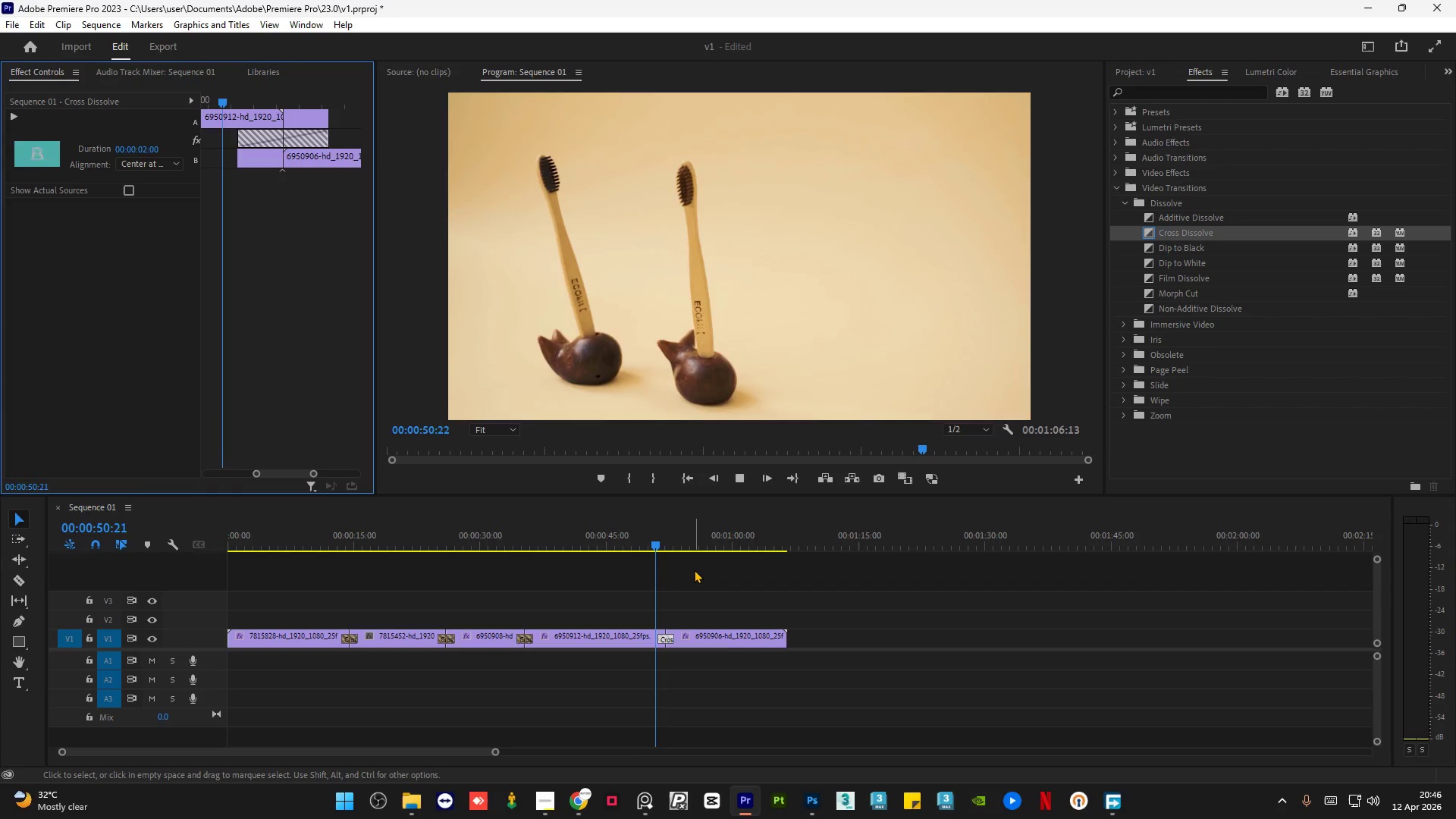 
key(Space)
 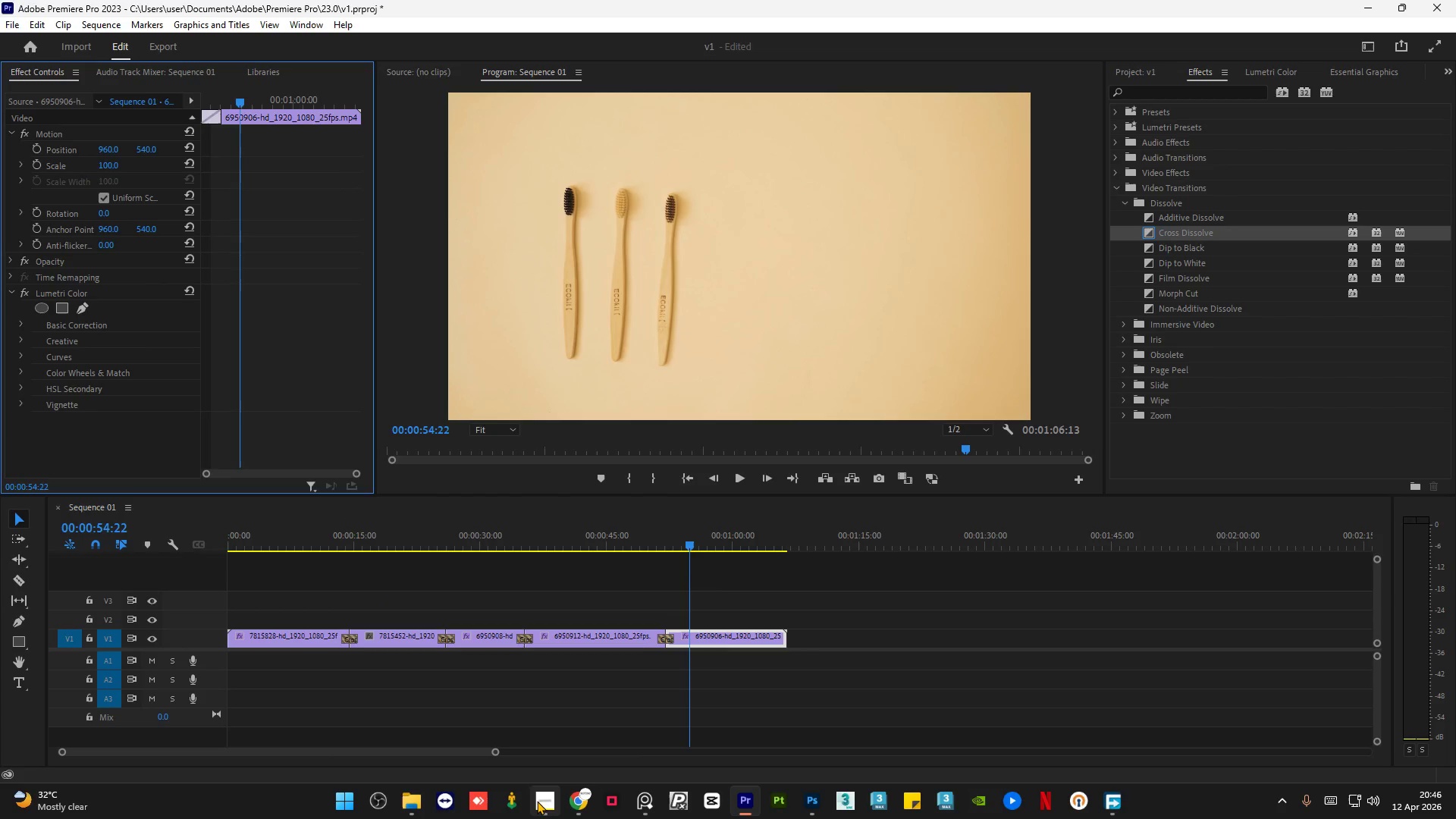 
left_click([542, 805])